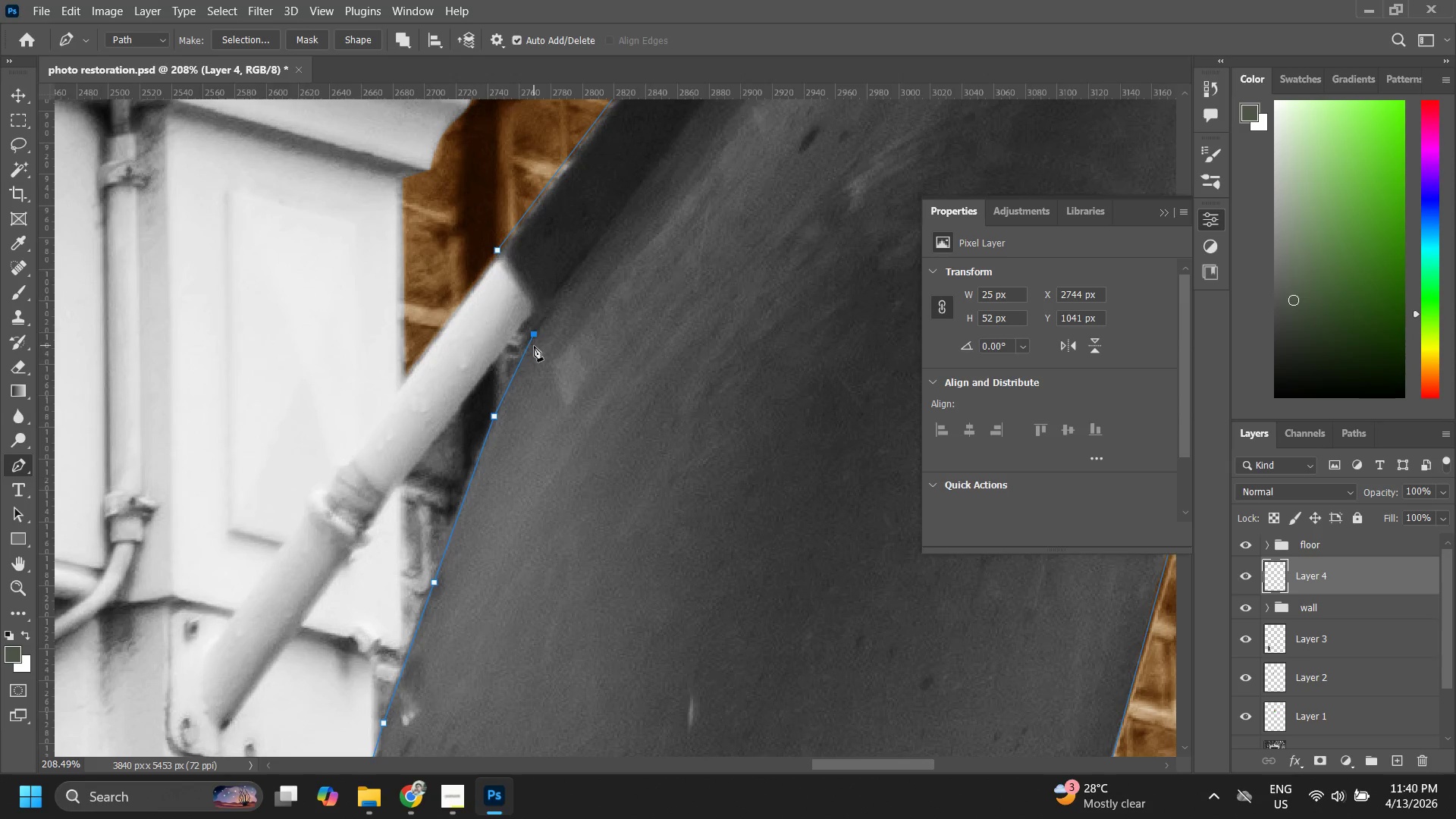 
key(Control+ControlLeft)
 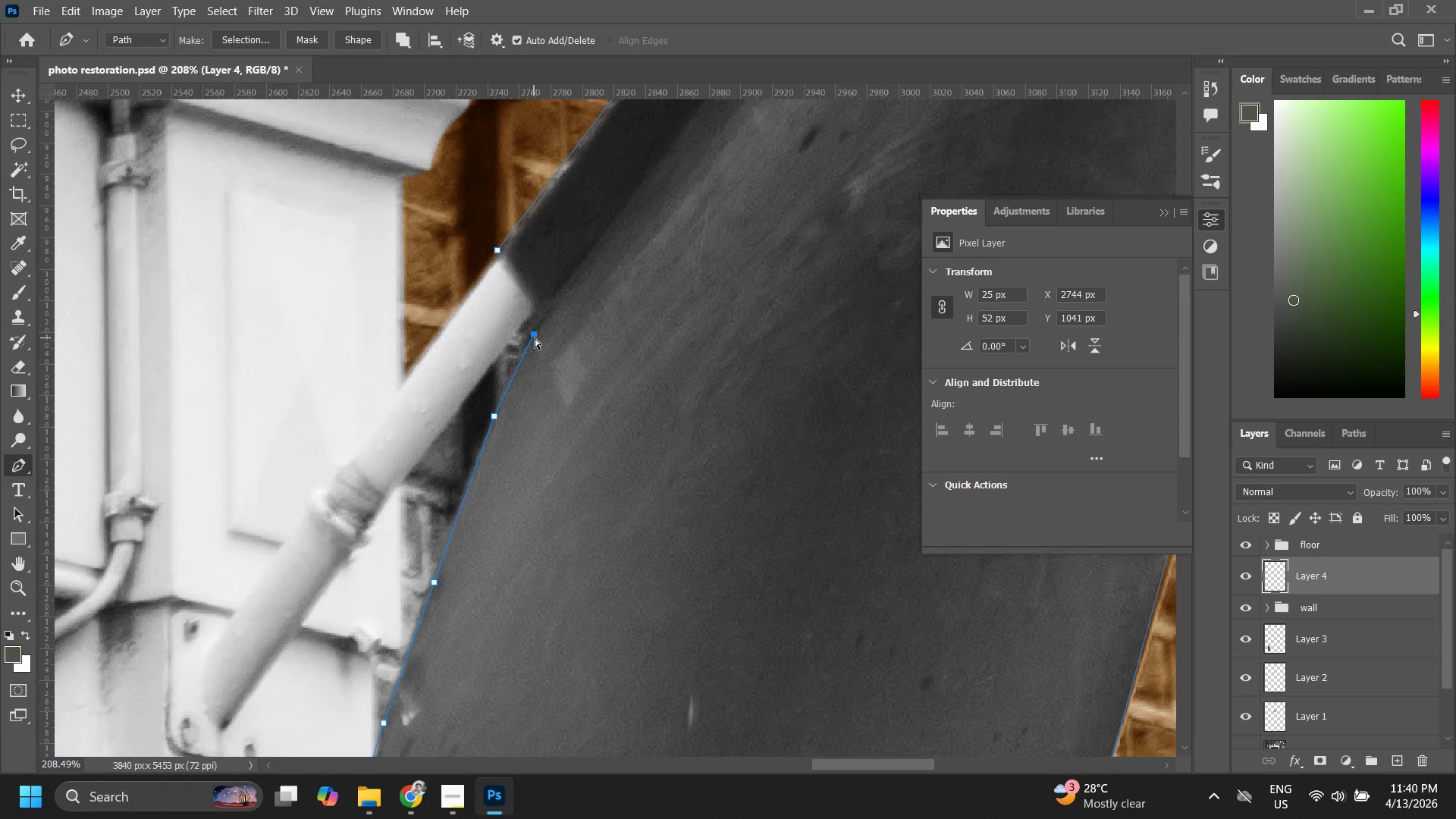 
key(Control+Z)
 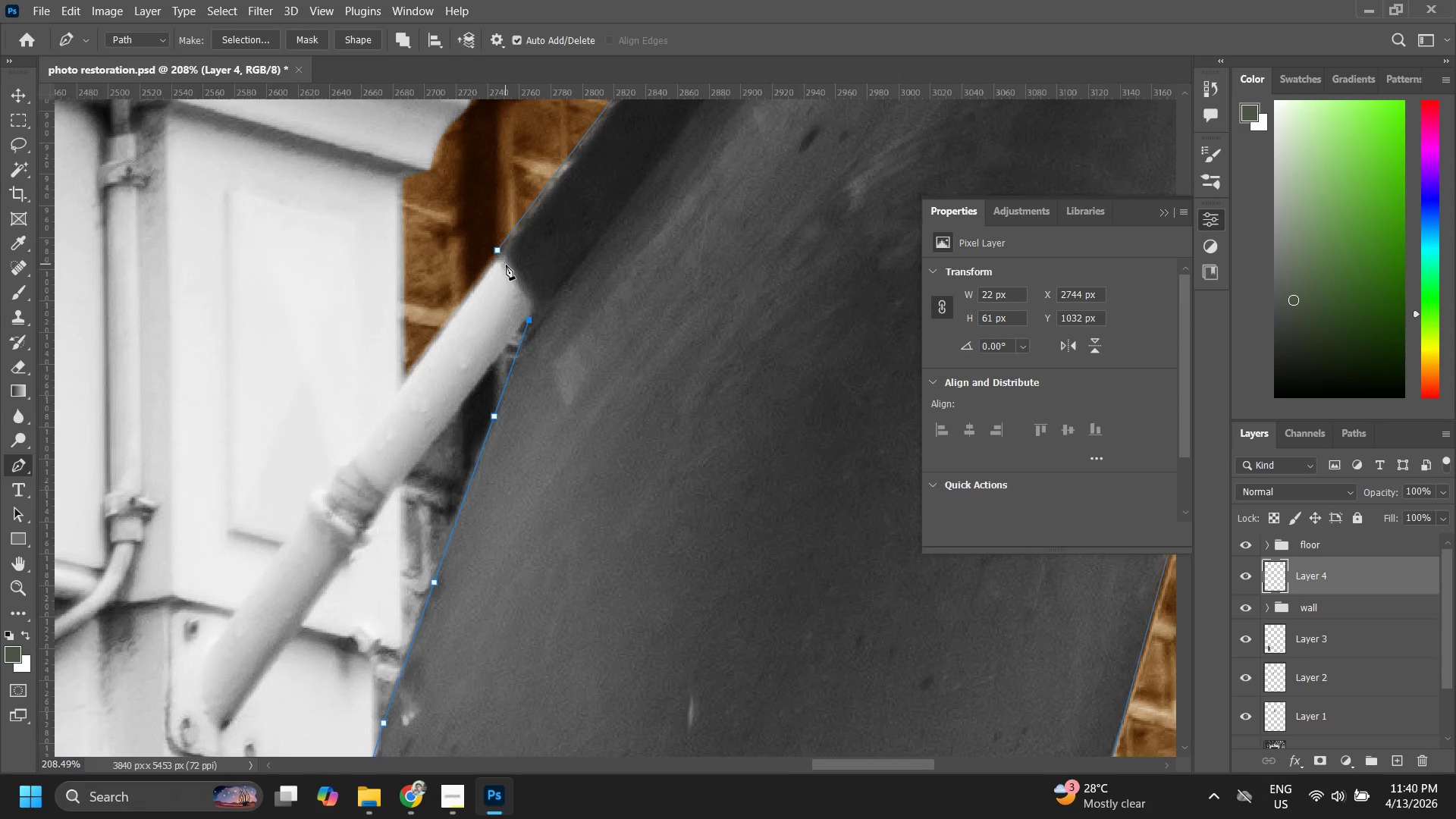 
left_click([496, 249])
 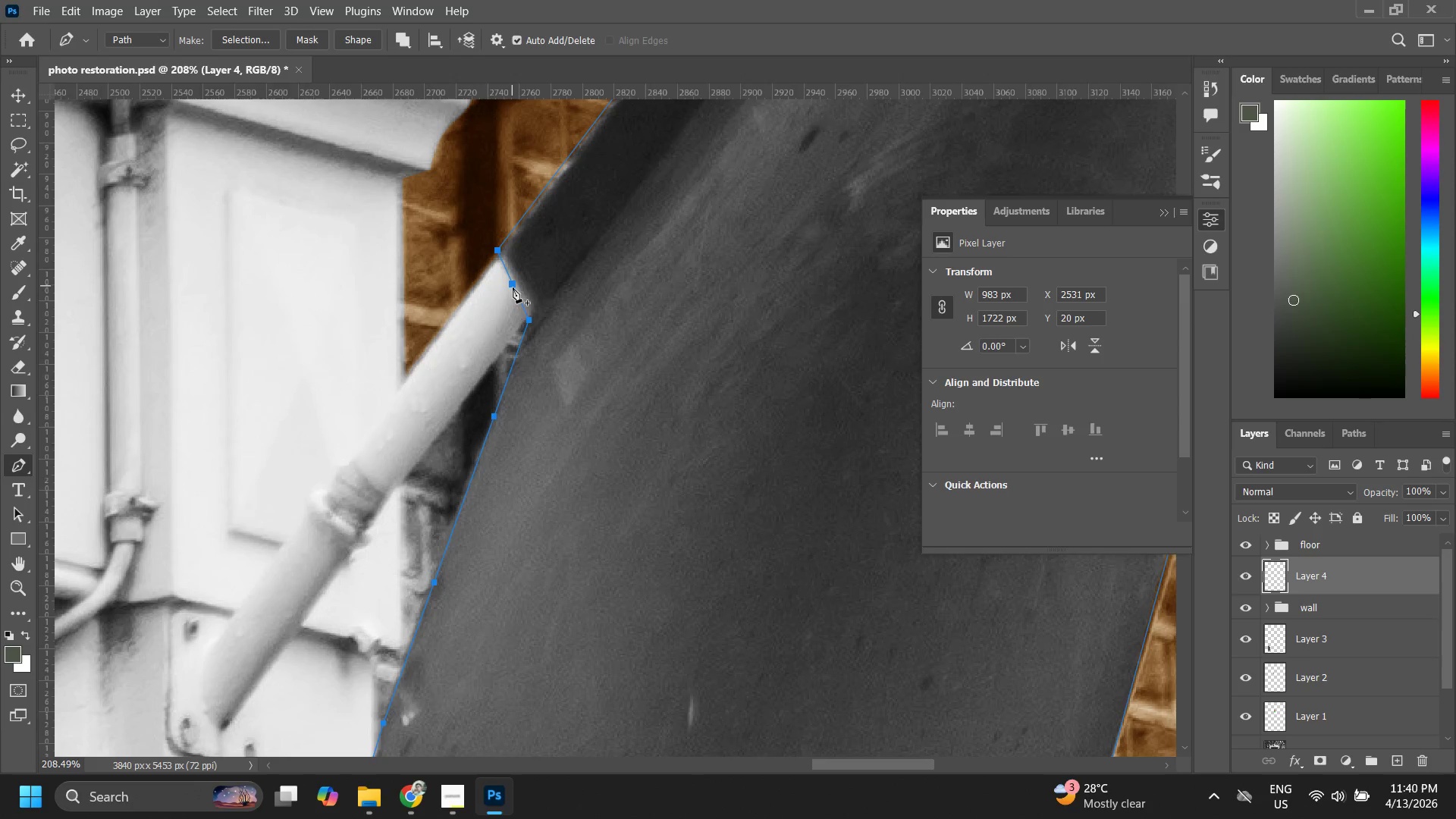 
left_click([514, 294])
 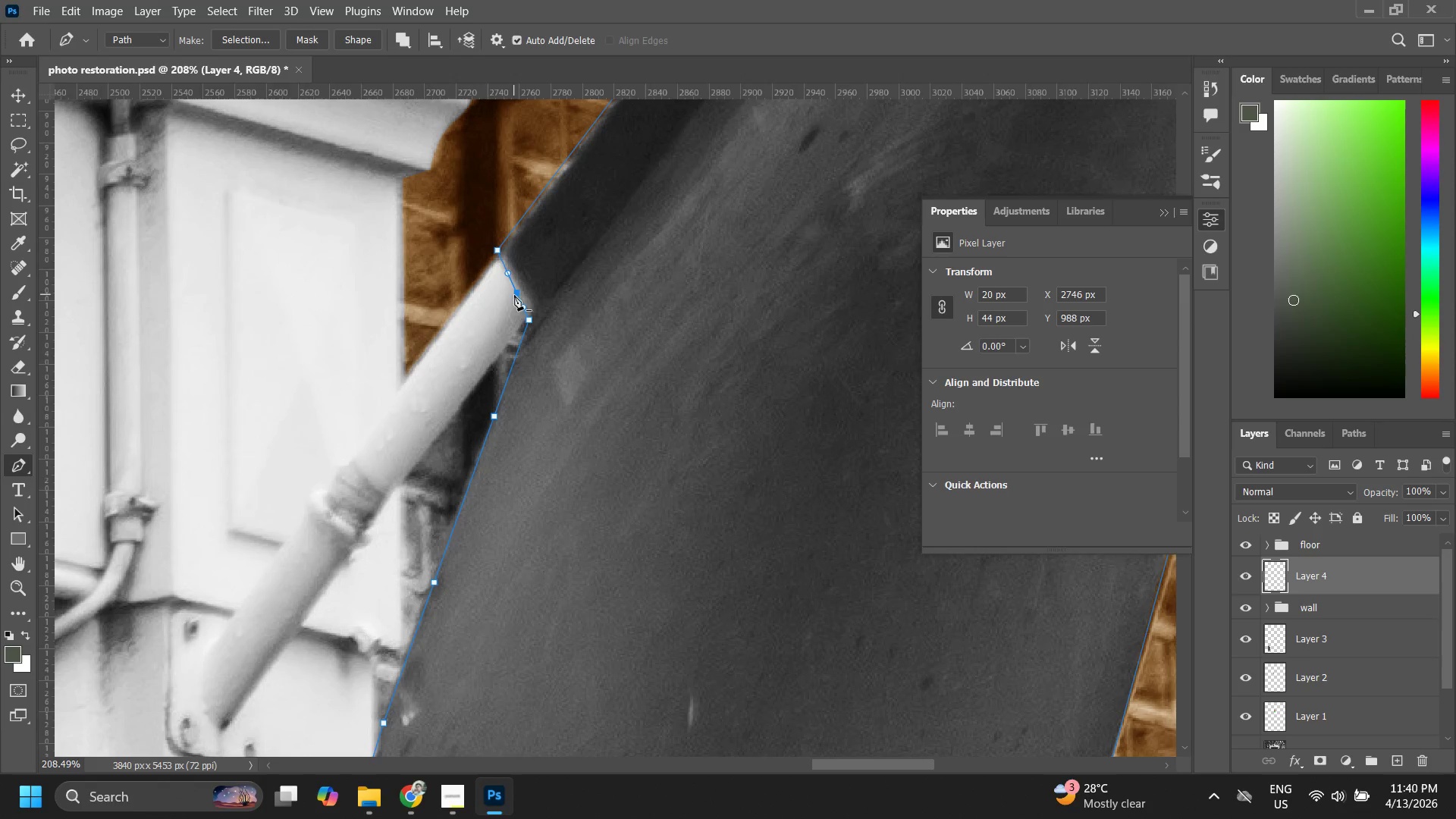 
hold_key(key=ControlLeft, duration=1.2)
left_click_drag(start_coordinate=[514, 295], to_coordinate=[522, 300])
 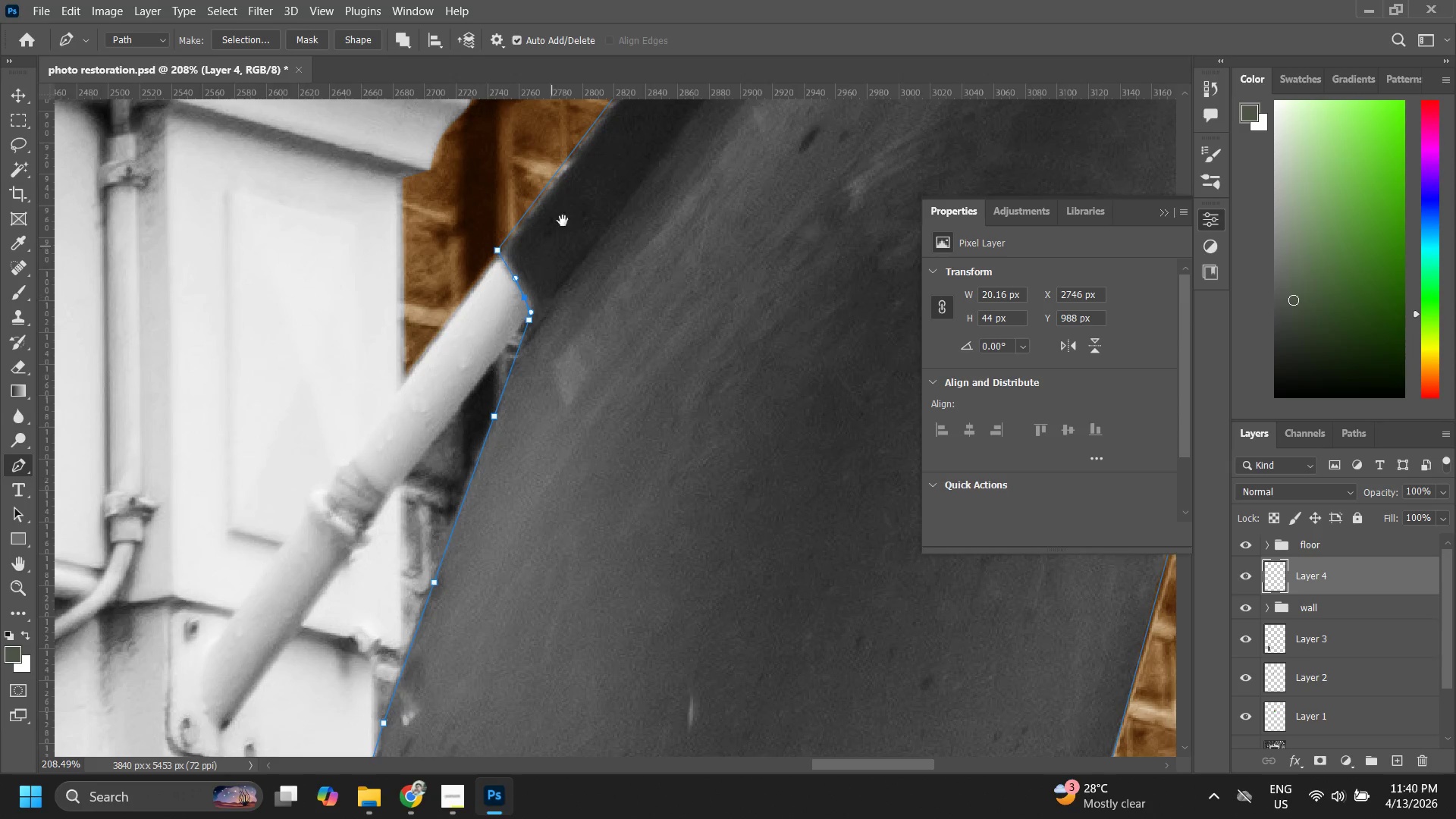 
hold_key(key=Space, duration=0.78)
 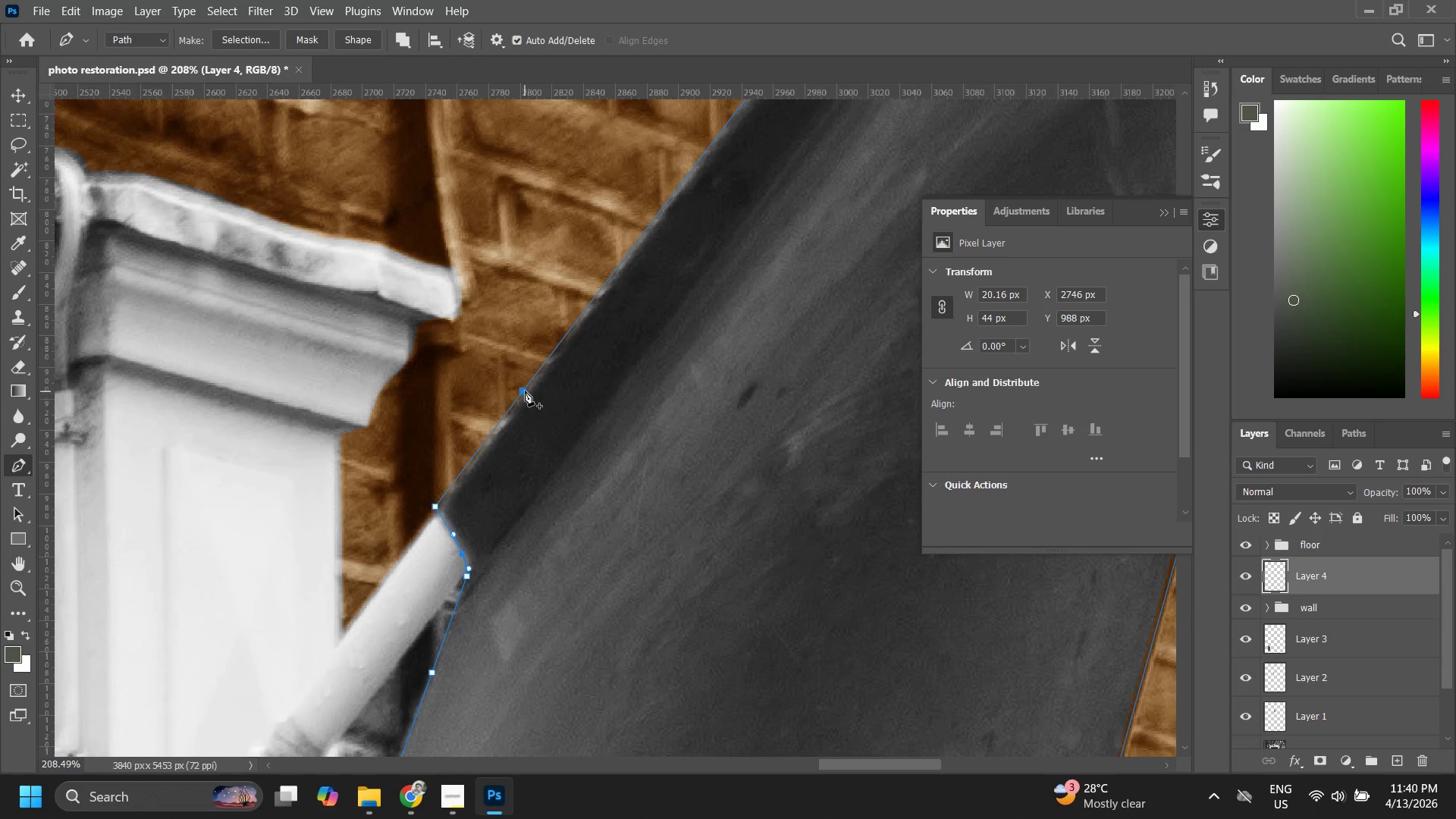 
left_click_drag(start_coordinate=[563, 222], to_coordinate=[501, 479])
 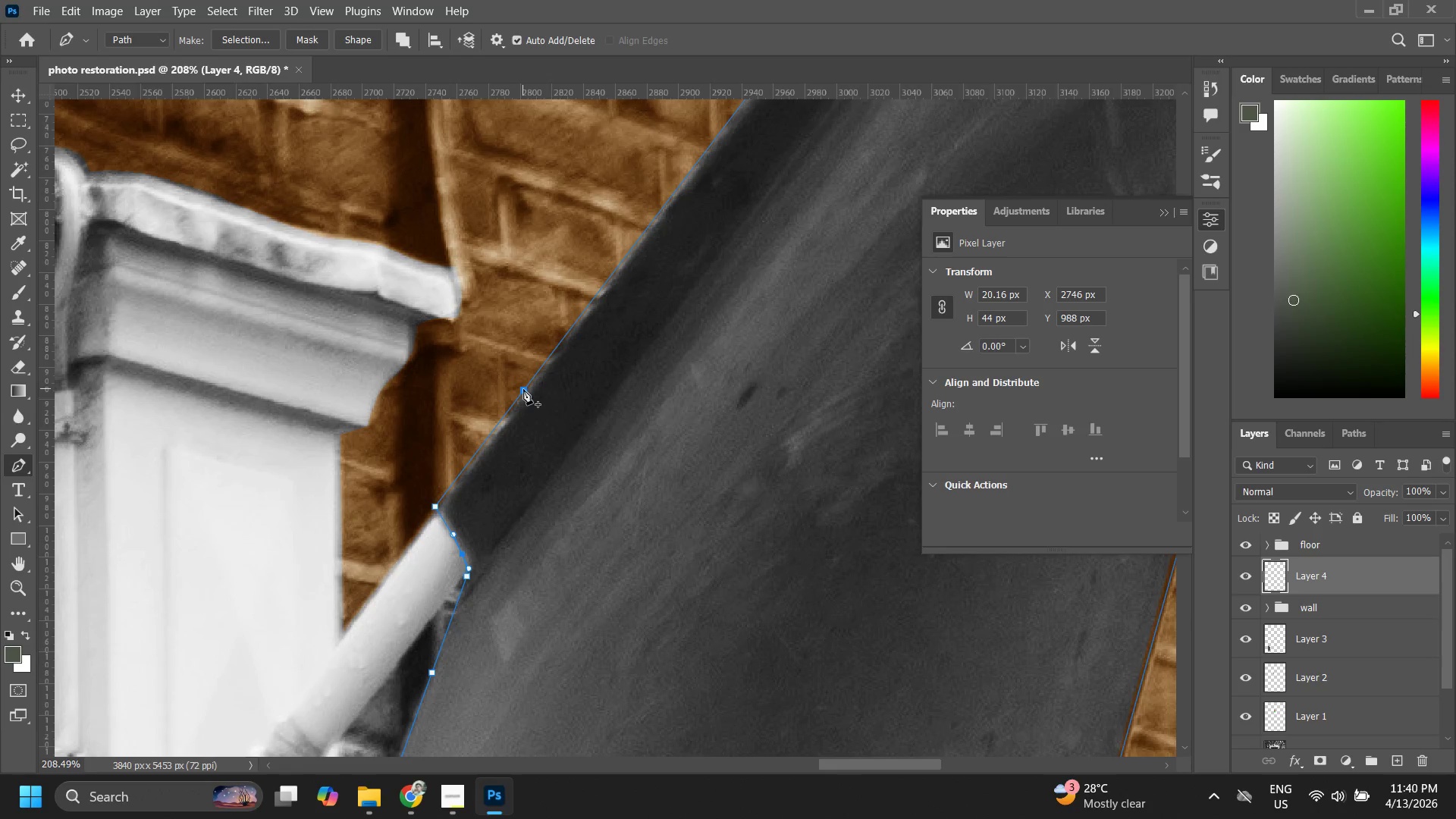 
hold_key(key=ControlLeft, duration=1.51)
left_click_drag(start_coordinate=[522, 389], to_coordinate=[529, 388])
 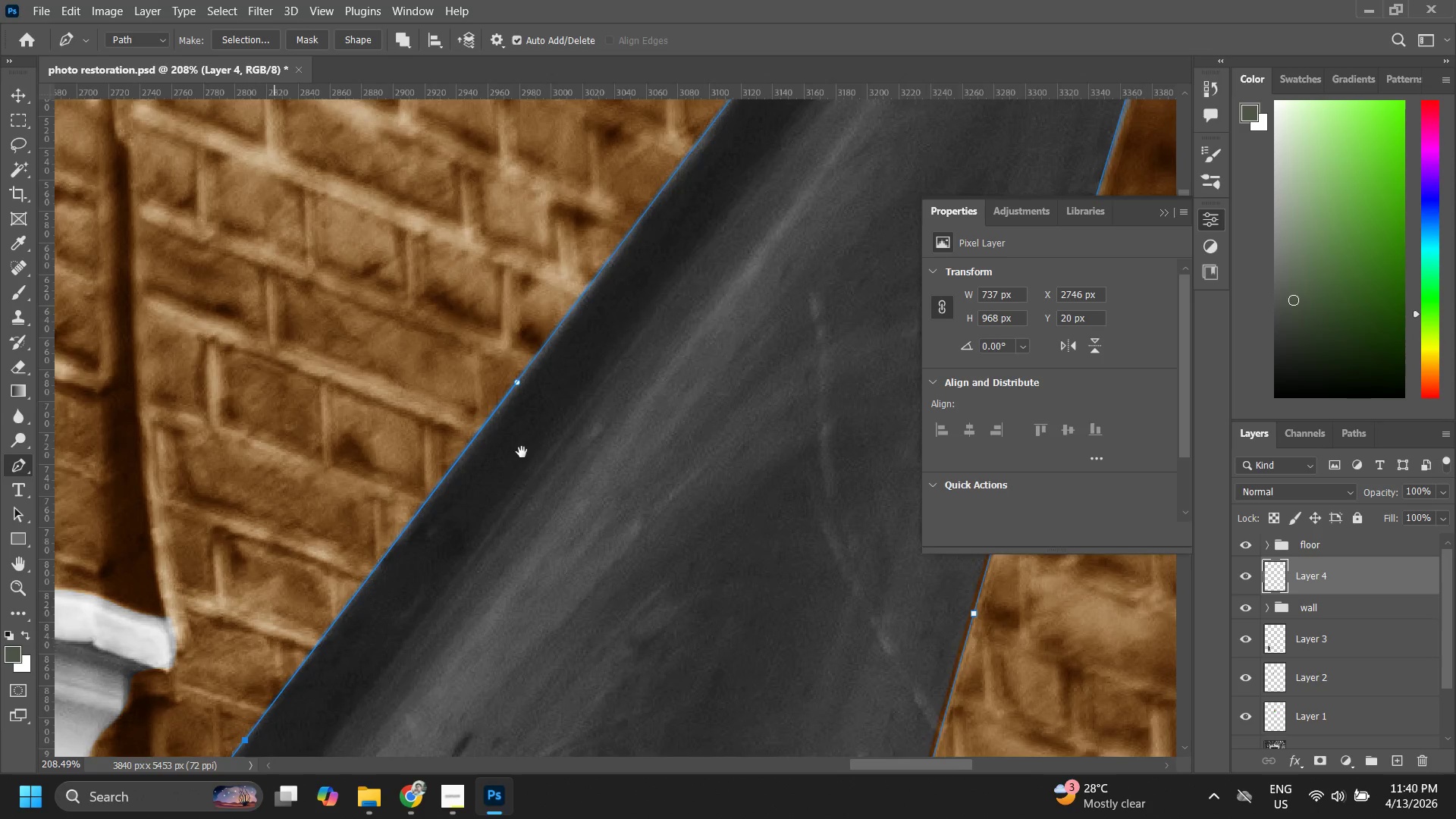 
hold_key(key=ControlLeft, duration=0.47)
 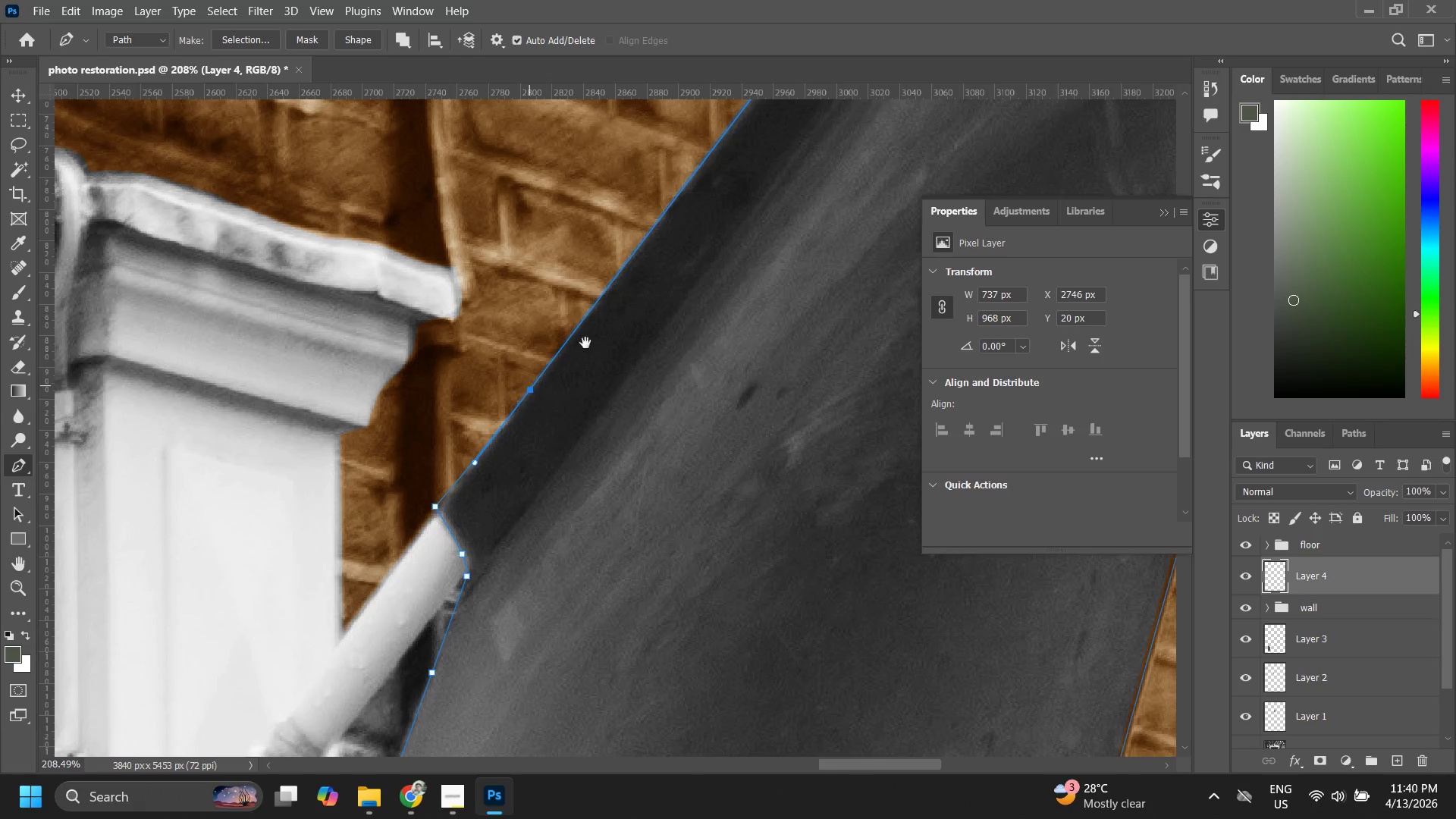 
hold_key(key=Space, duration=0.77)
 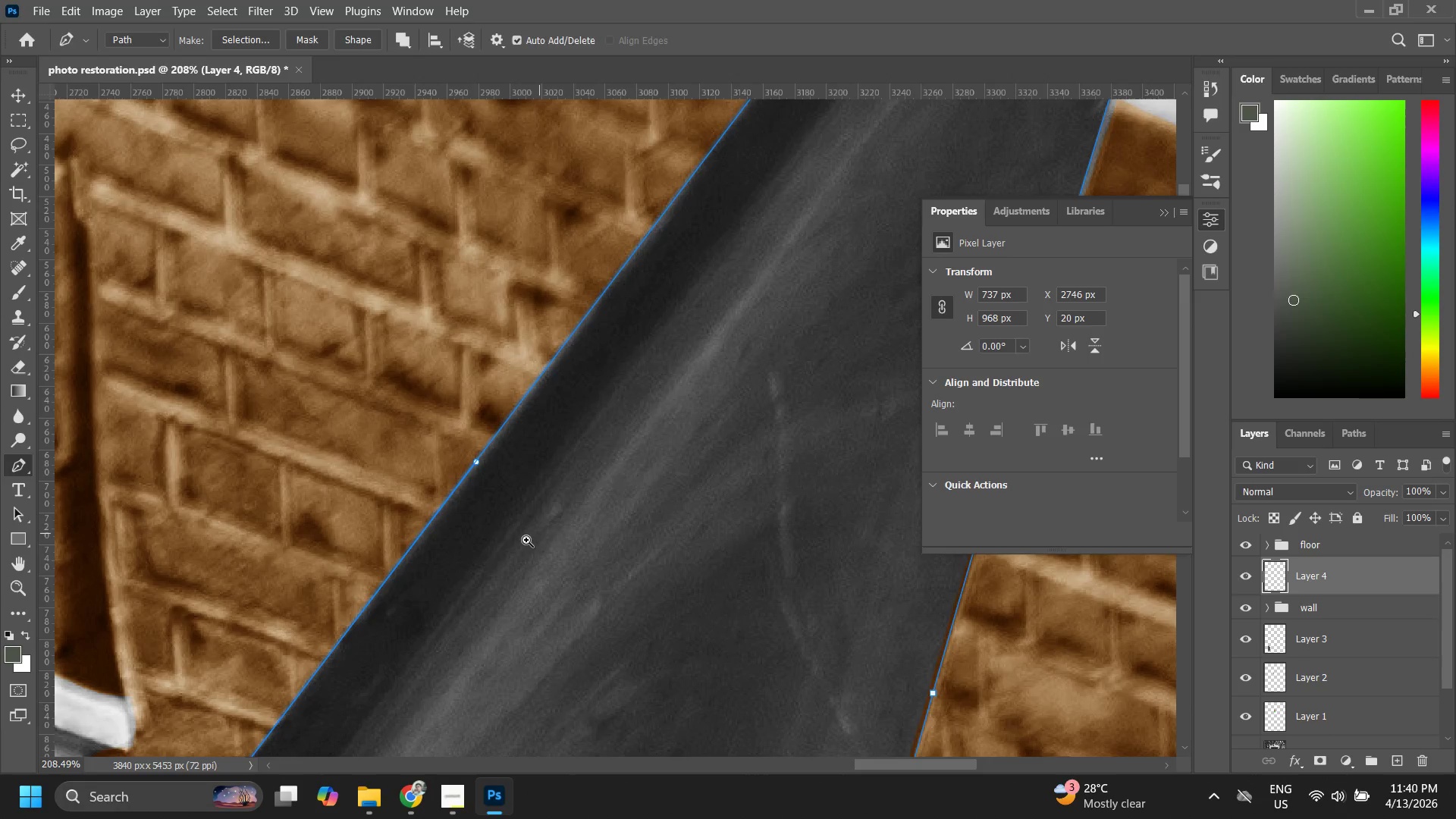 
left_click_drag(start_coordinate=[631, 318], to_coordinate=[504, 474])
 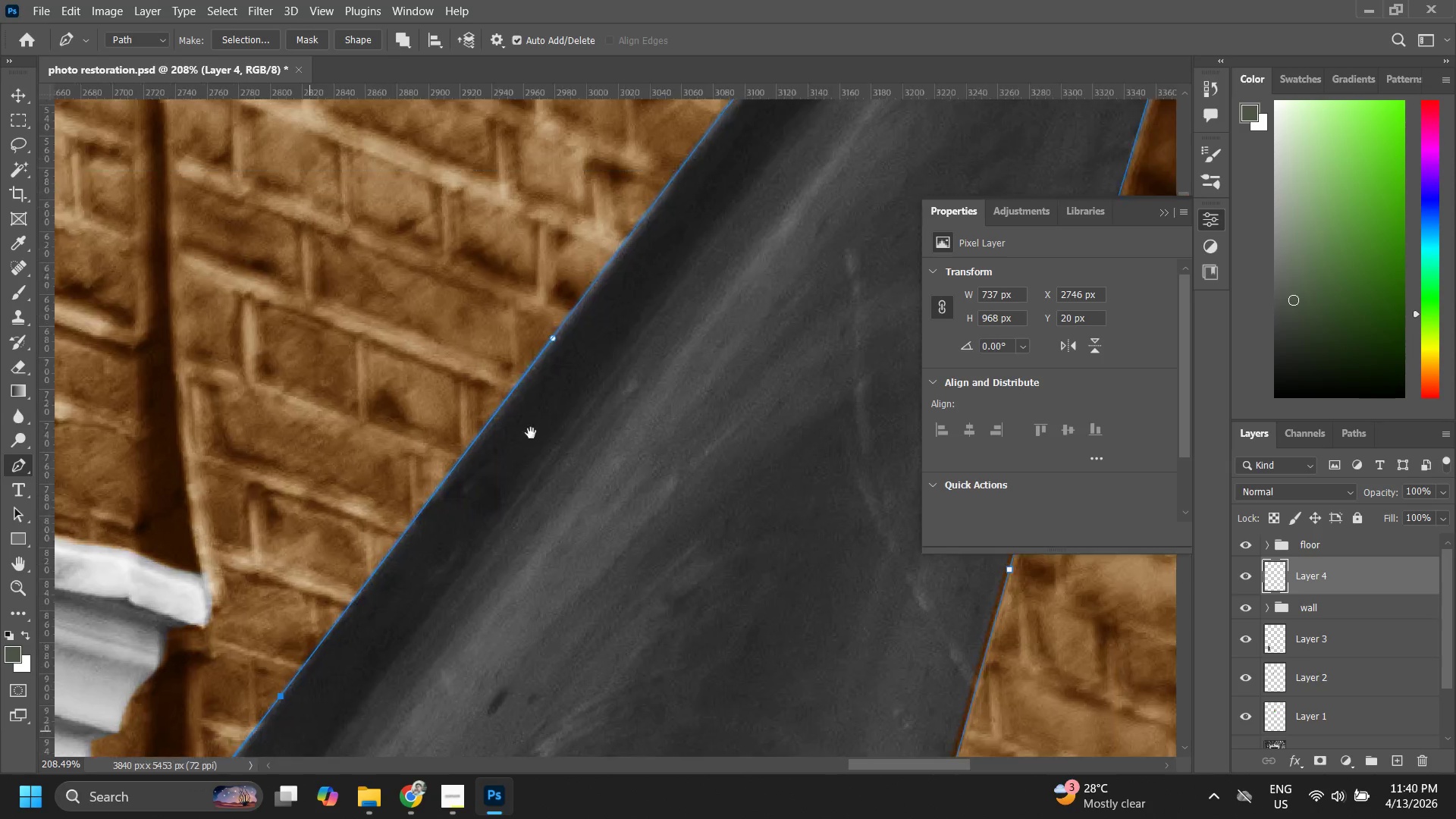 
left_click_drag(start_coordinate=[531, 433], to_coordinate=[516, 463])
 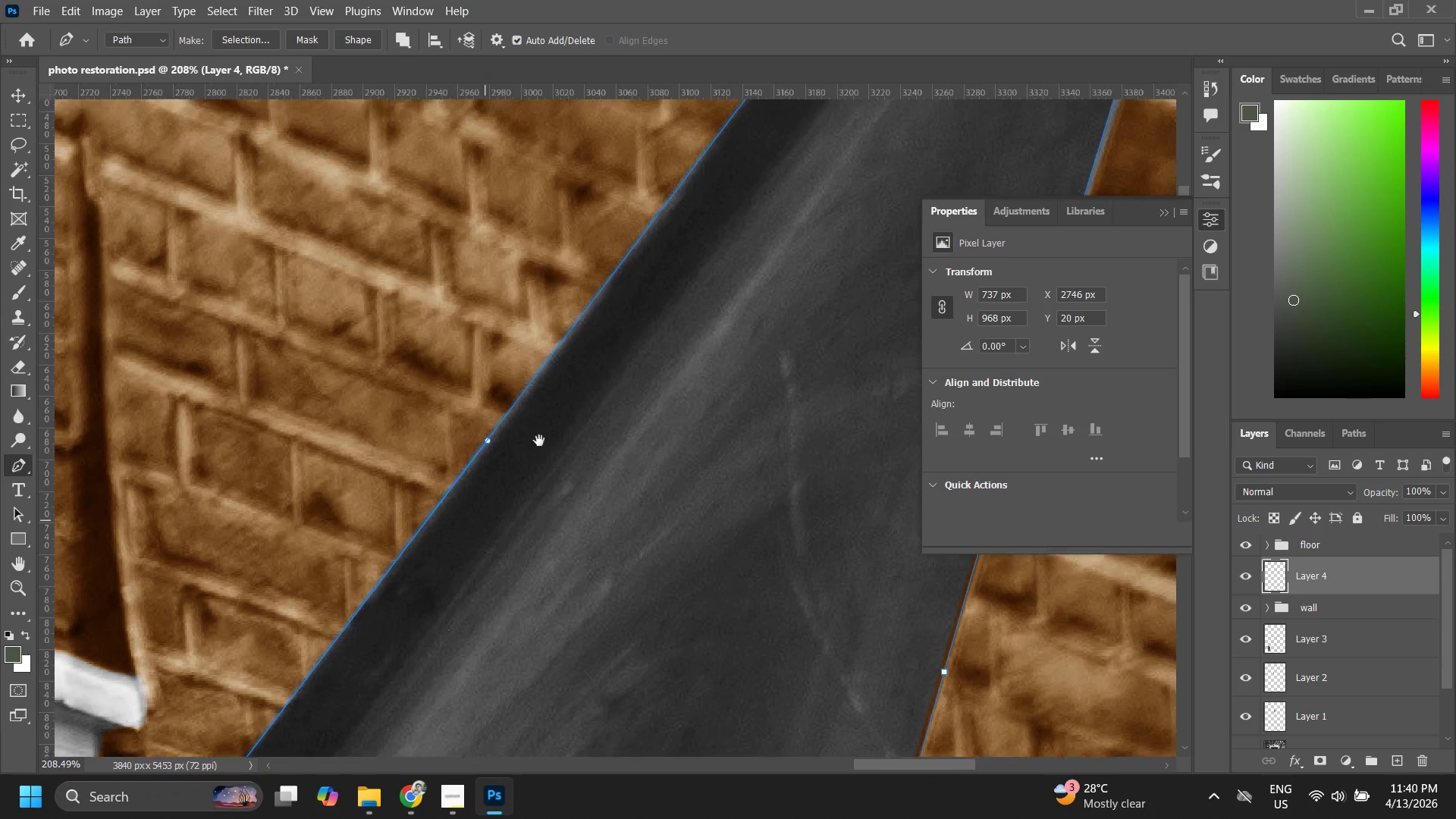 
type(zzzzb)
 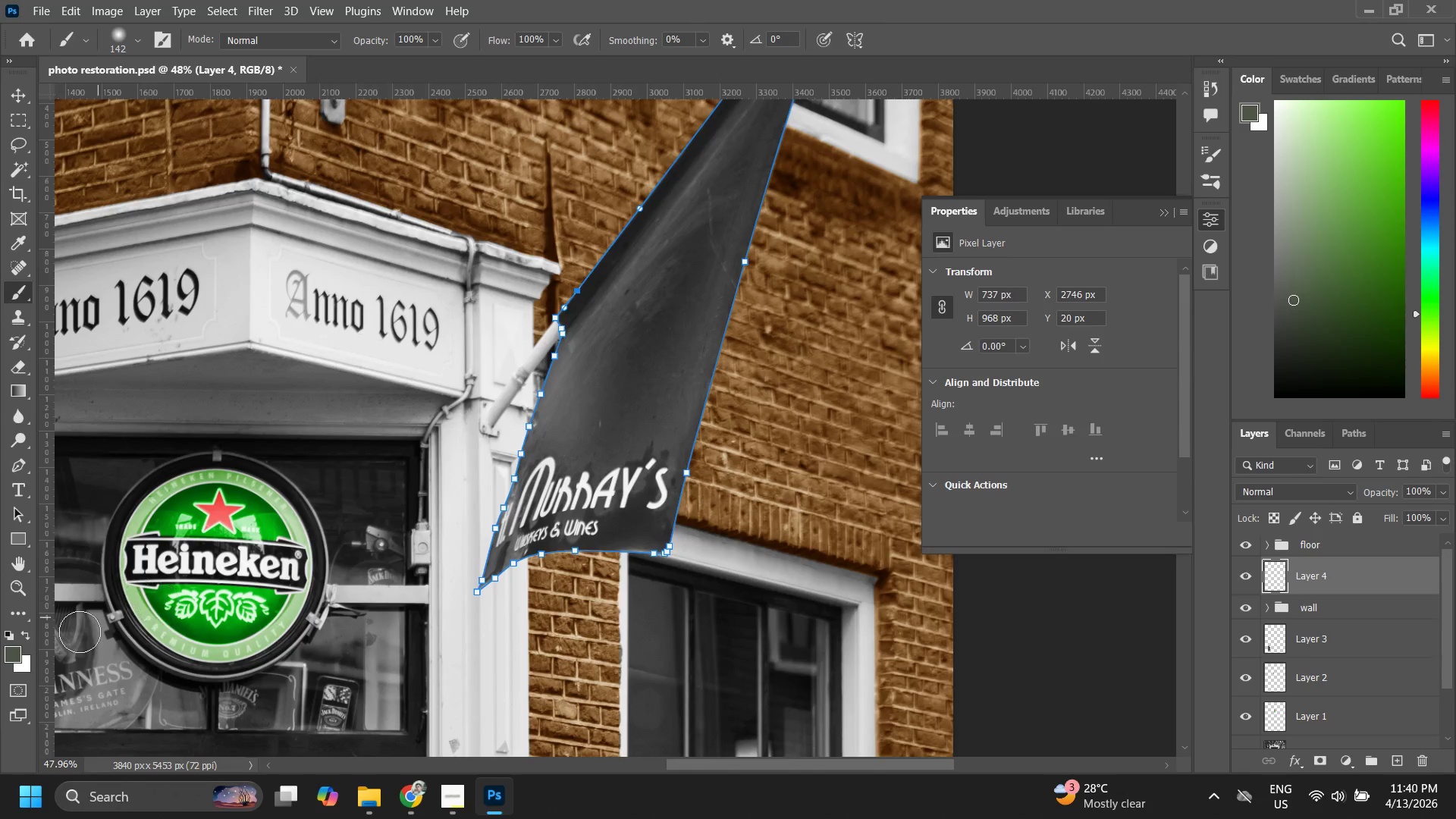 
left_click_drag(start_coordinate=[657, 375], to_coordinate=[524, 548])
 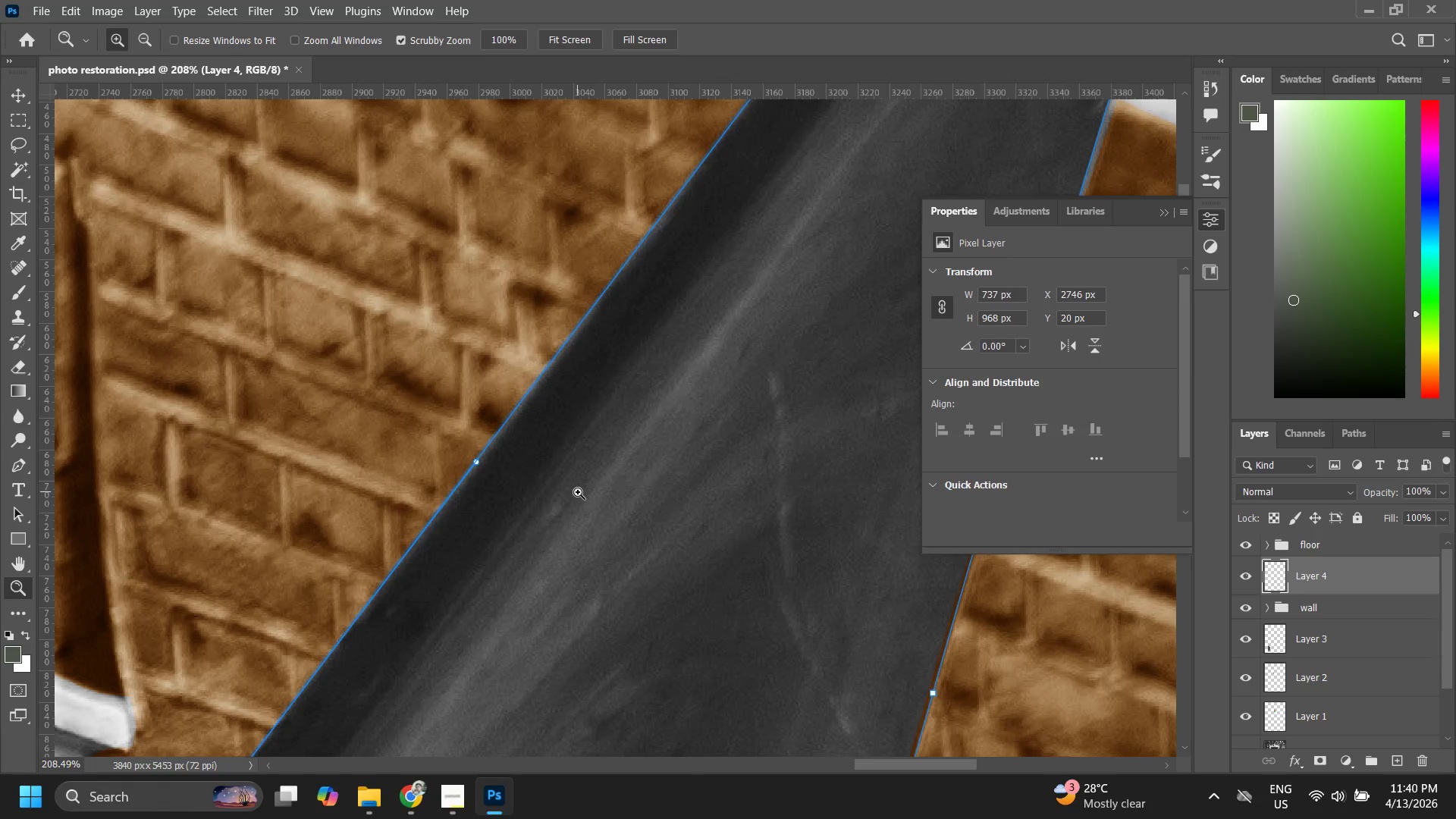 
left_click_drag(start_coordinate=[578, 492], to_coordinate=[493, 617])
 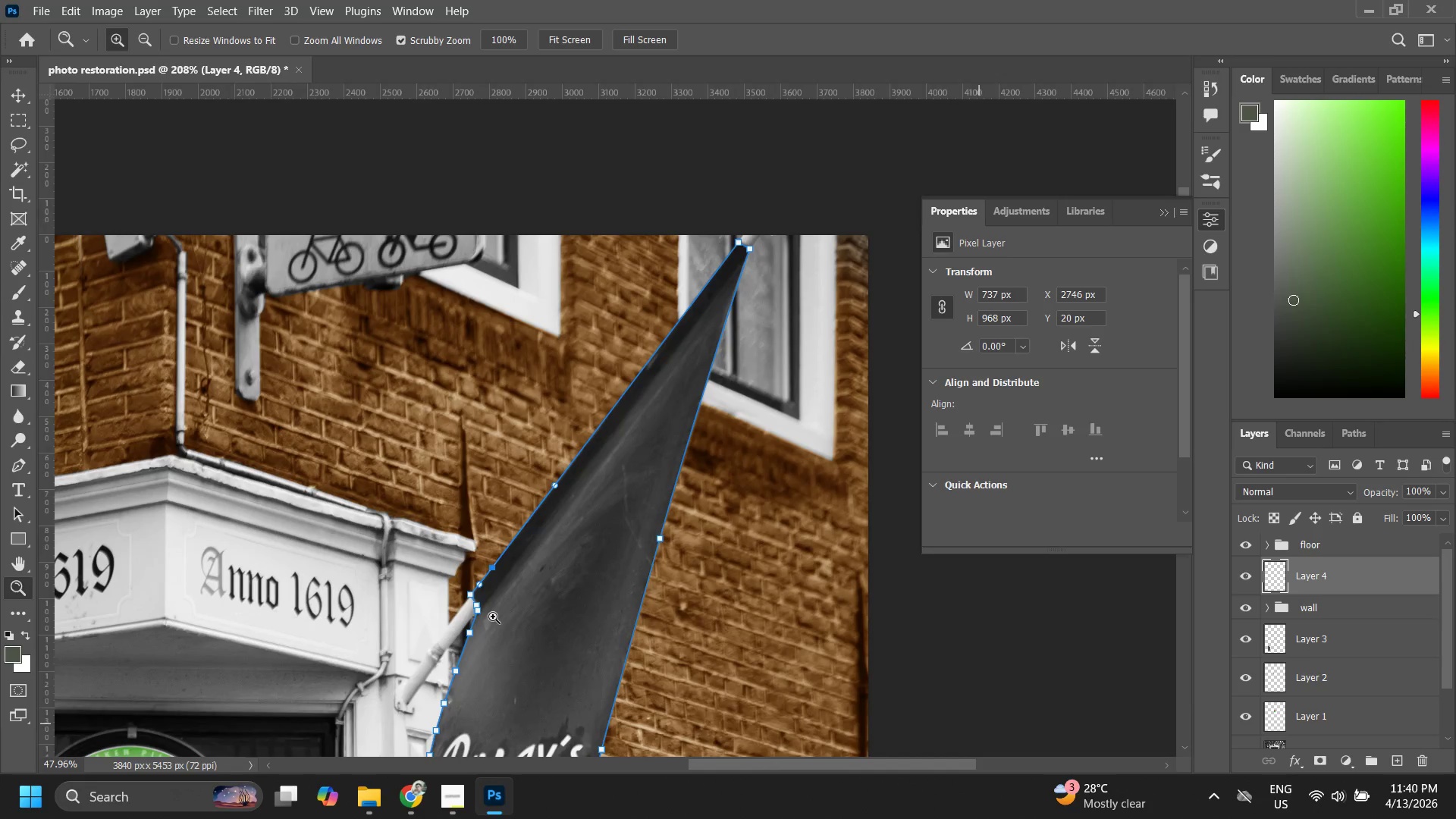 
hold_key(key=Space, duration=0.53)
 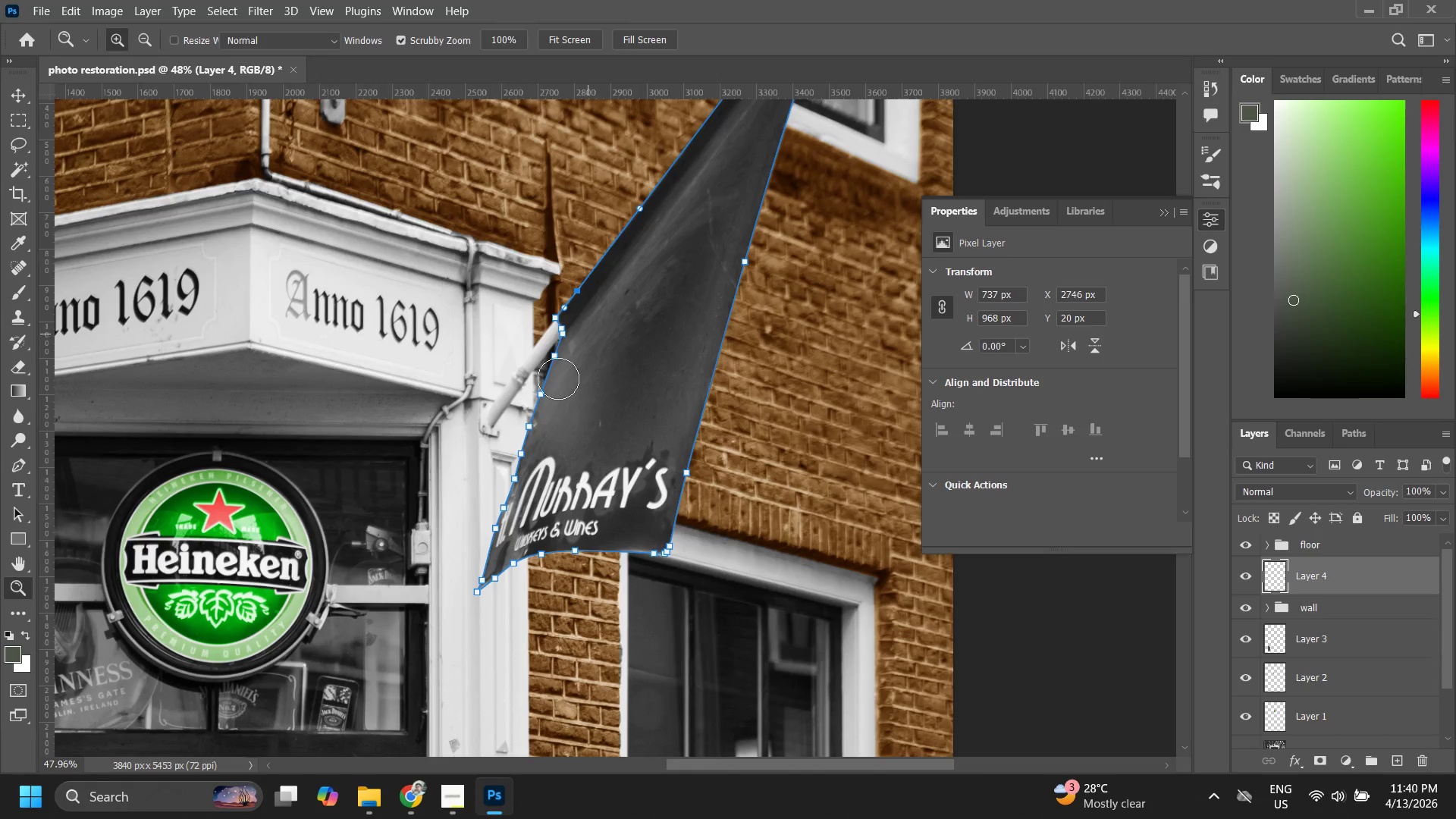 
left_click_drag(start_coordinate=[504, 606], to_coordinate=[588, 329])
 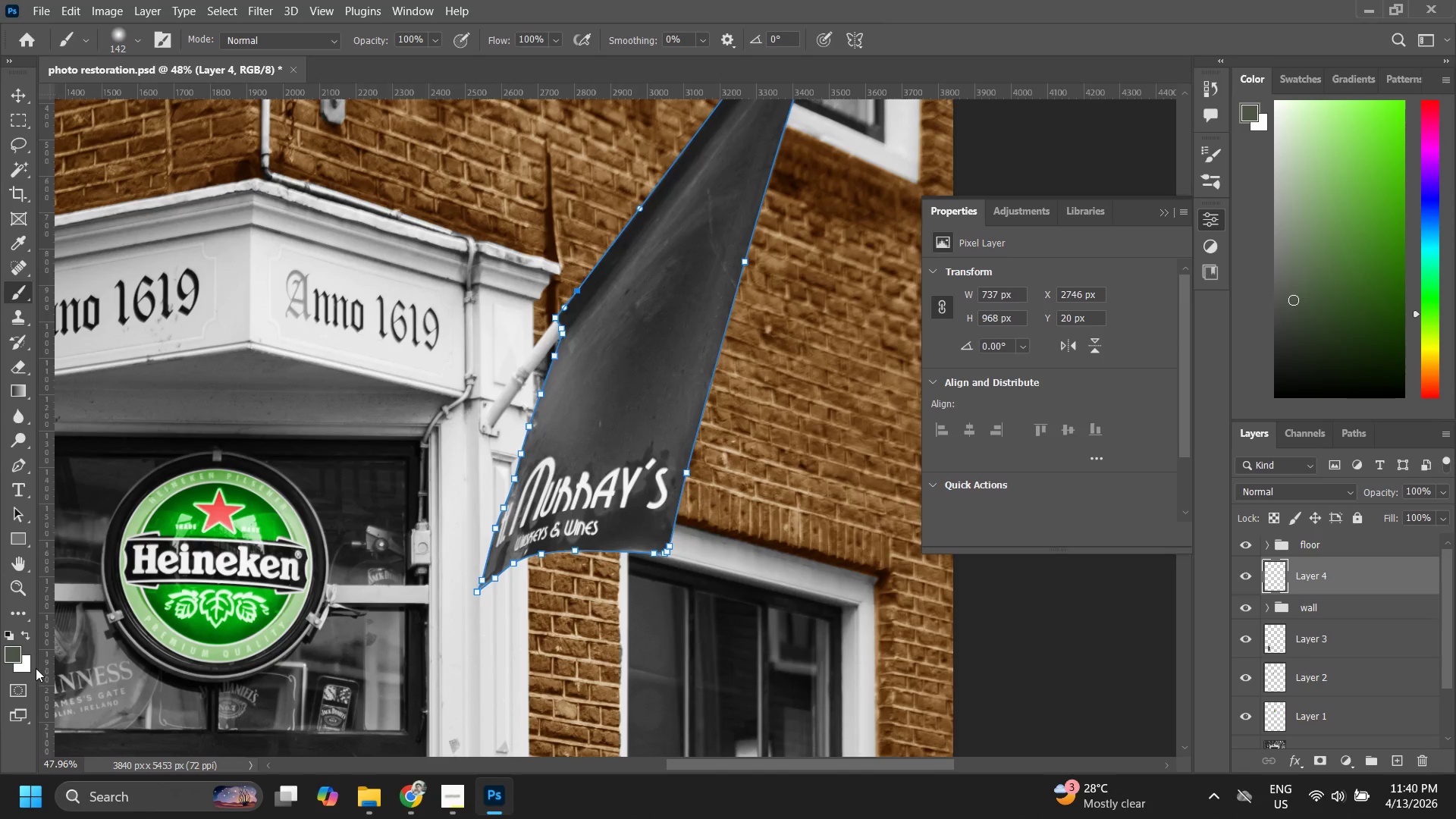 
left_click([15, 653])
 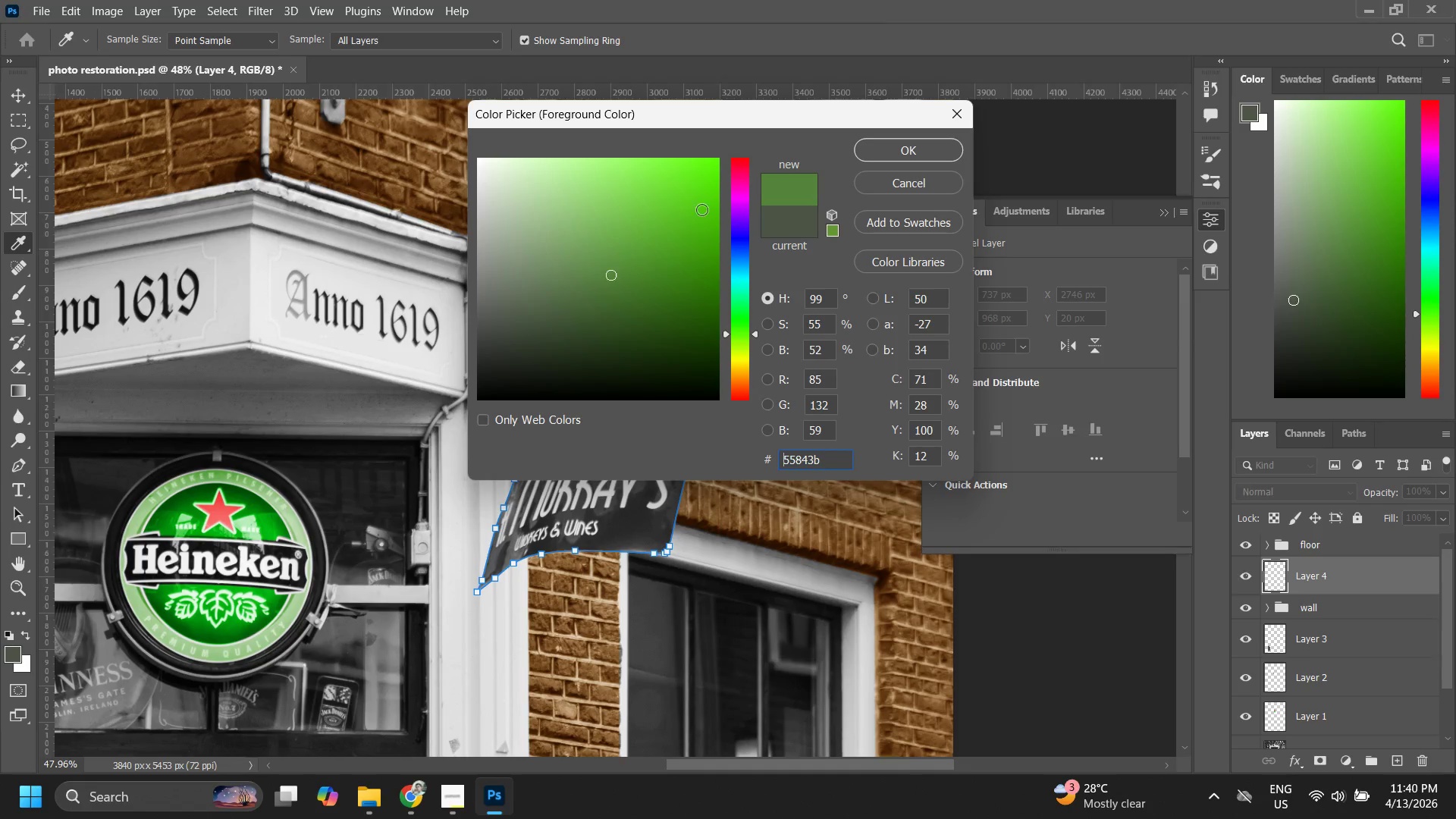 
left_click_drag(start_coordinate=[742, 187], to_coordinate=[739, 162])
 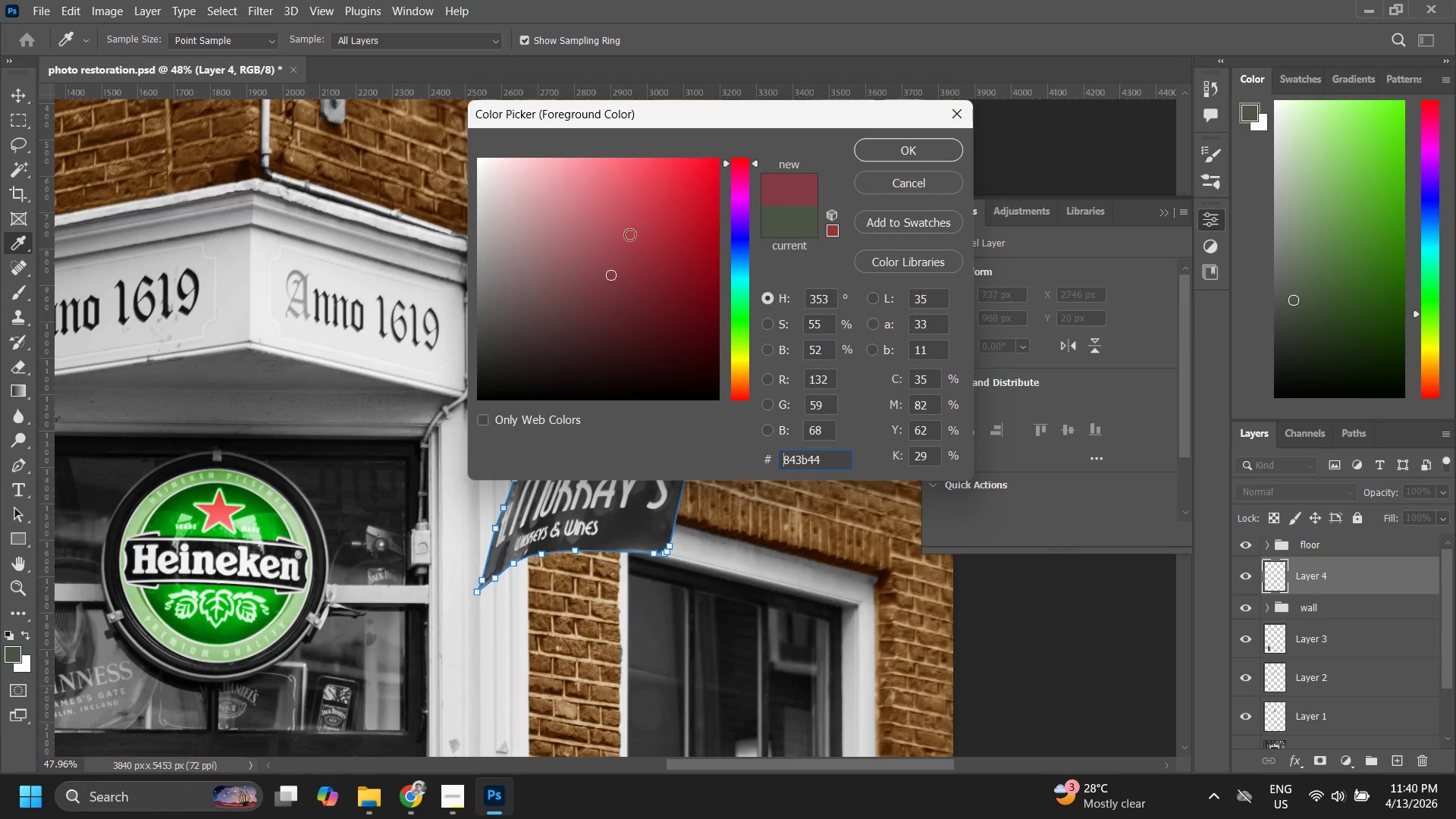 
left_click_drag(start_coordinate=[629, 234], to_coordinate=[723, 182])
 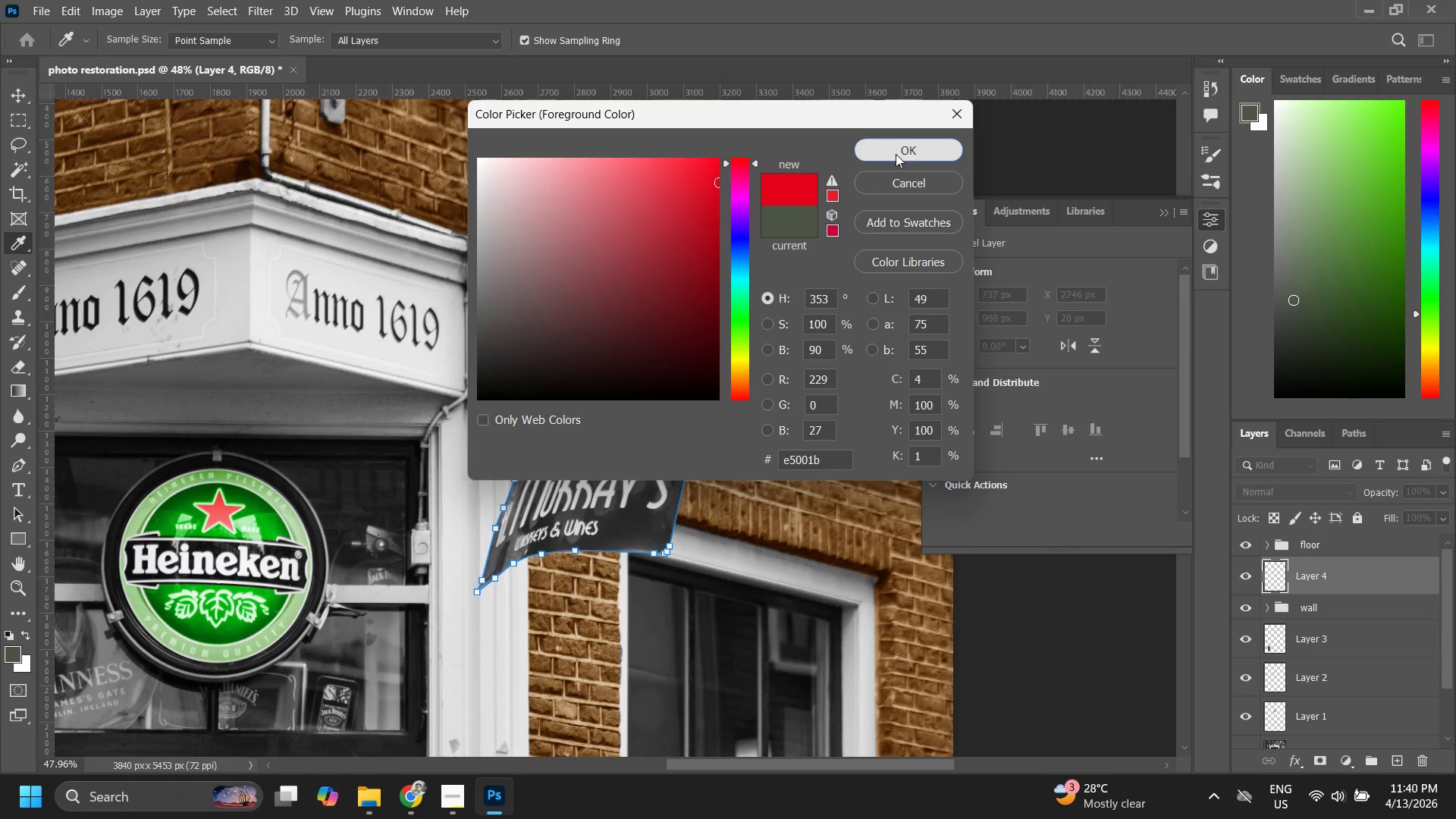 
key(B)
 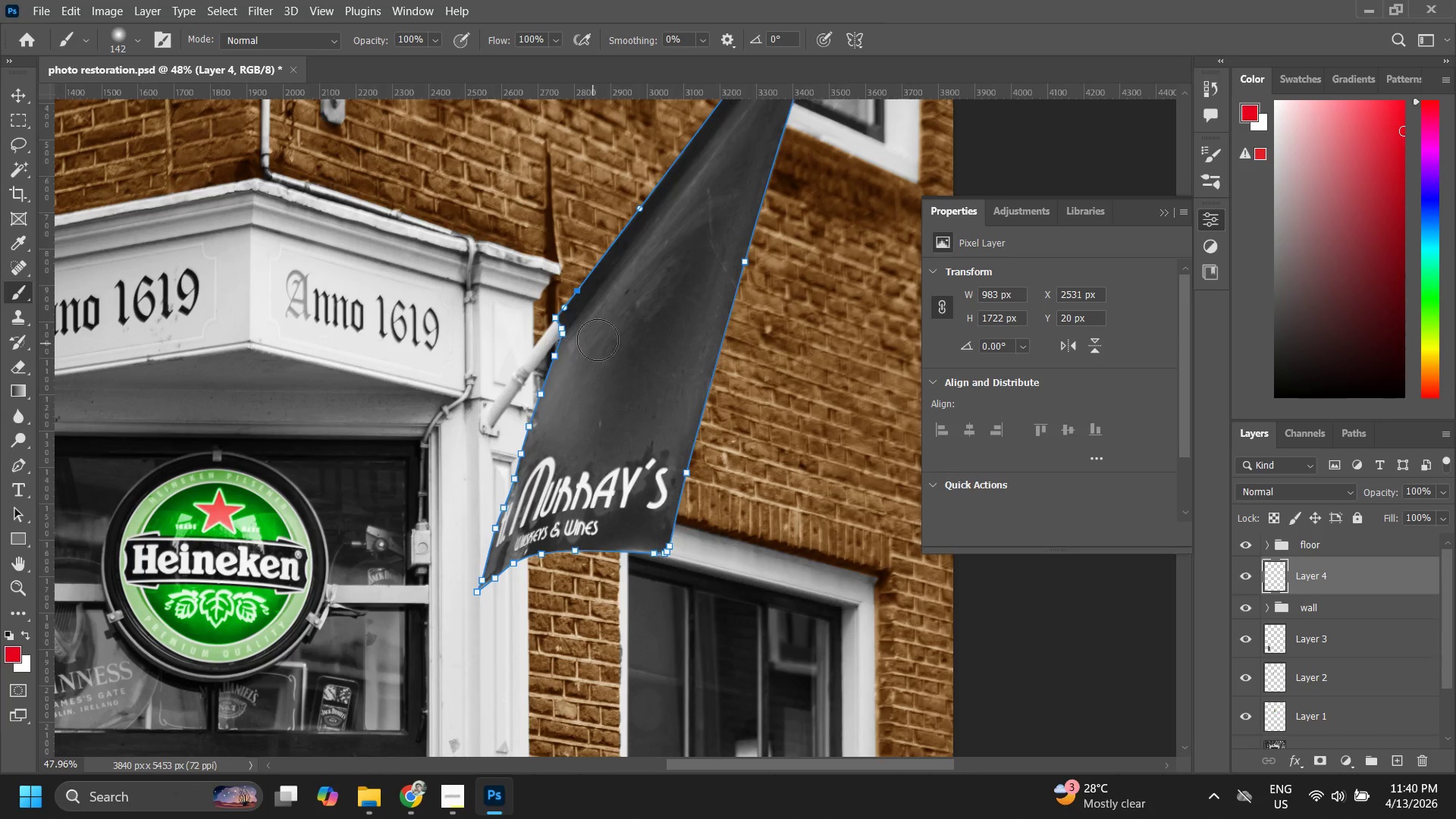 
left_click_drag(start_coordinate=[654, 271], to_coordinate=[655, 361])
 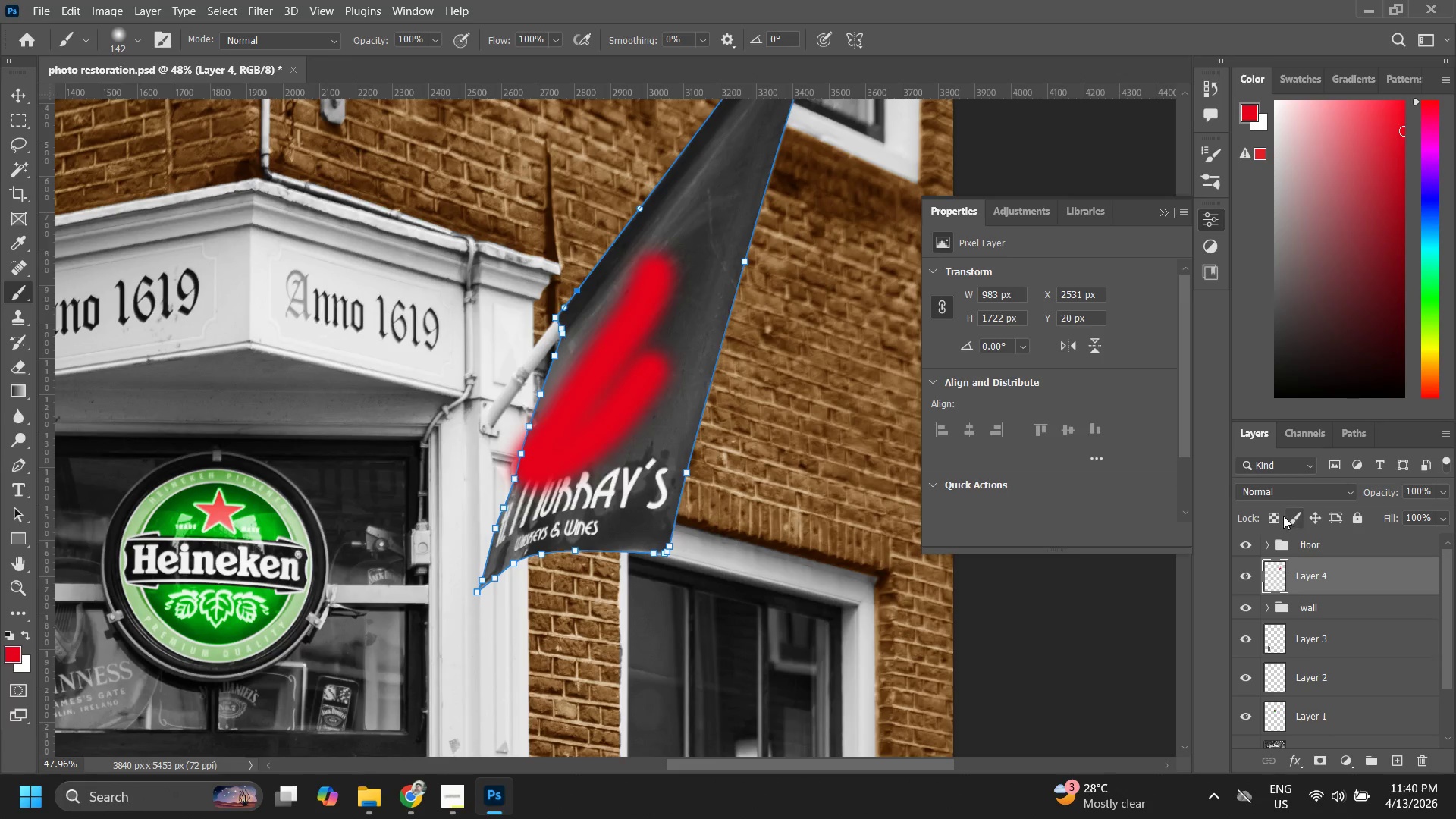 
key(Control+ControlLeft)
 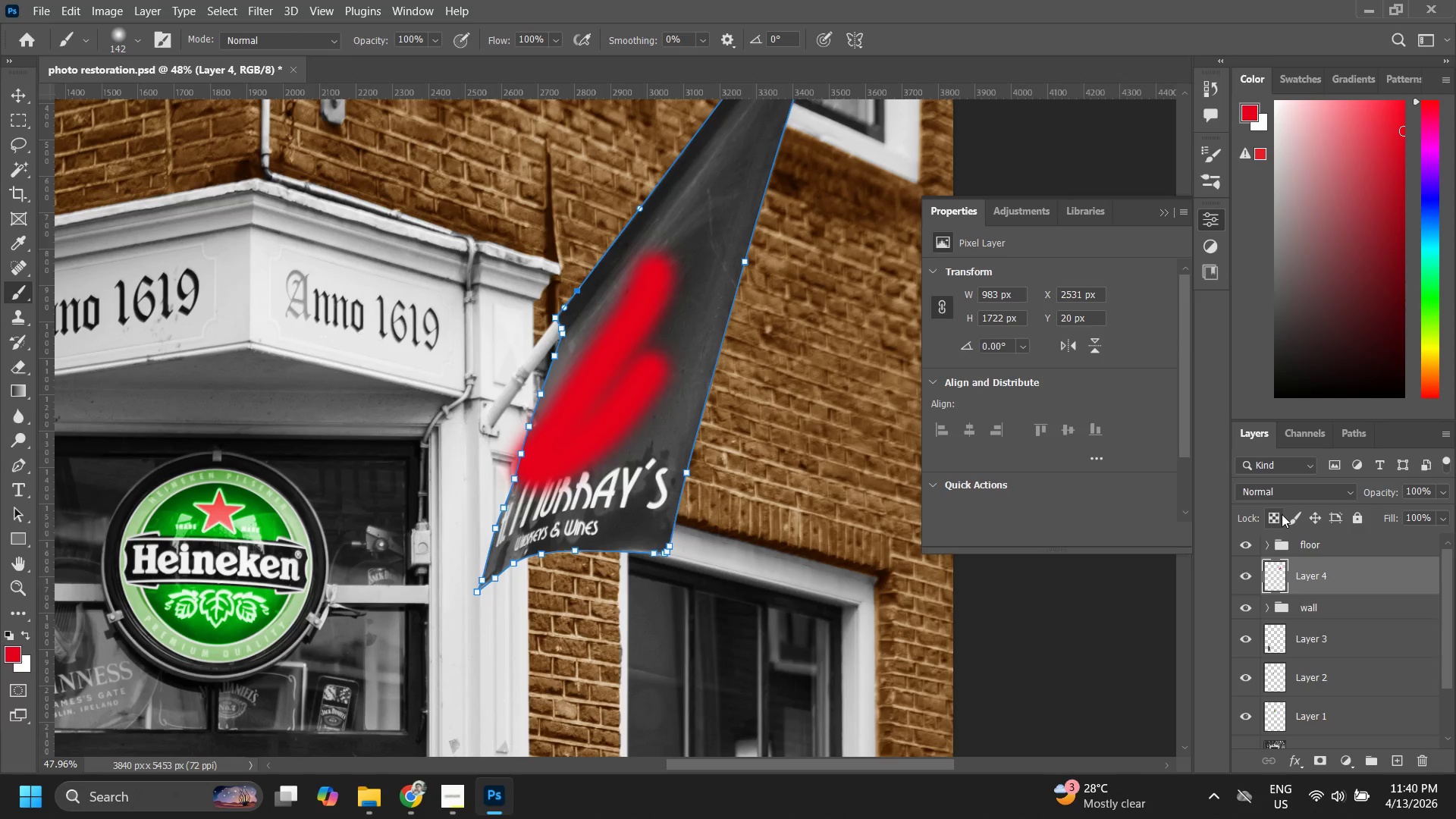 
key(Control+Z)
 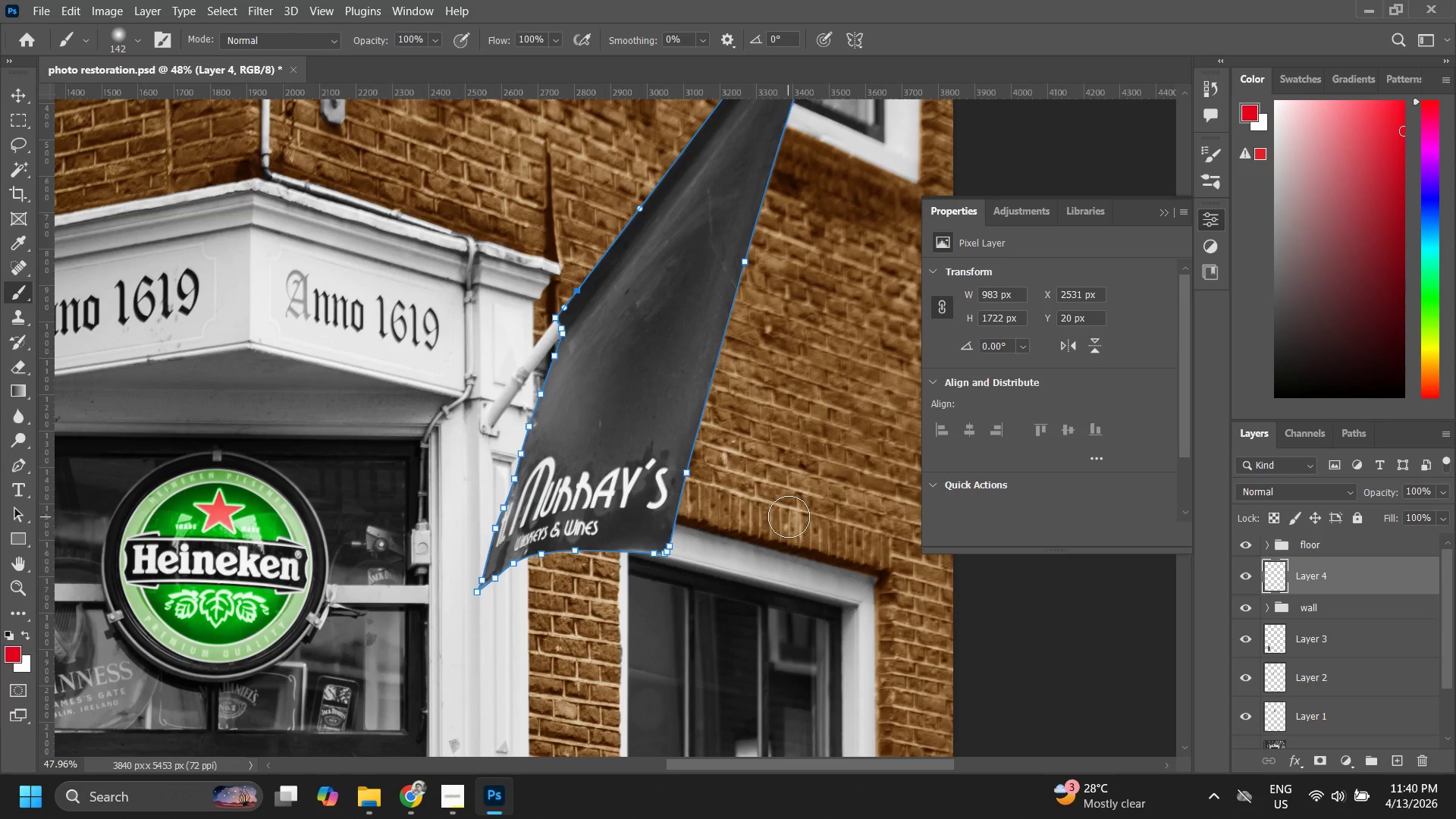 
key(P)
 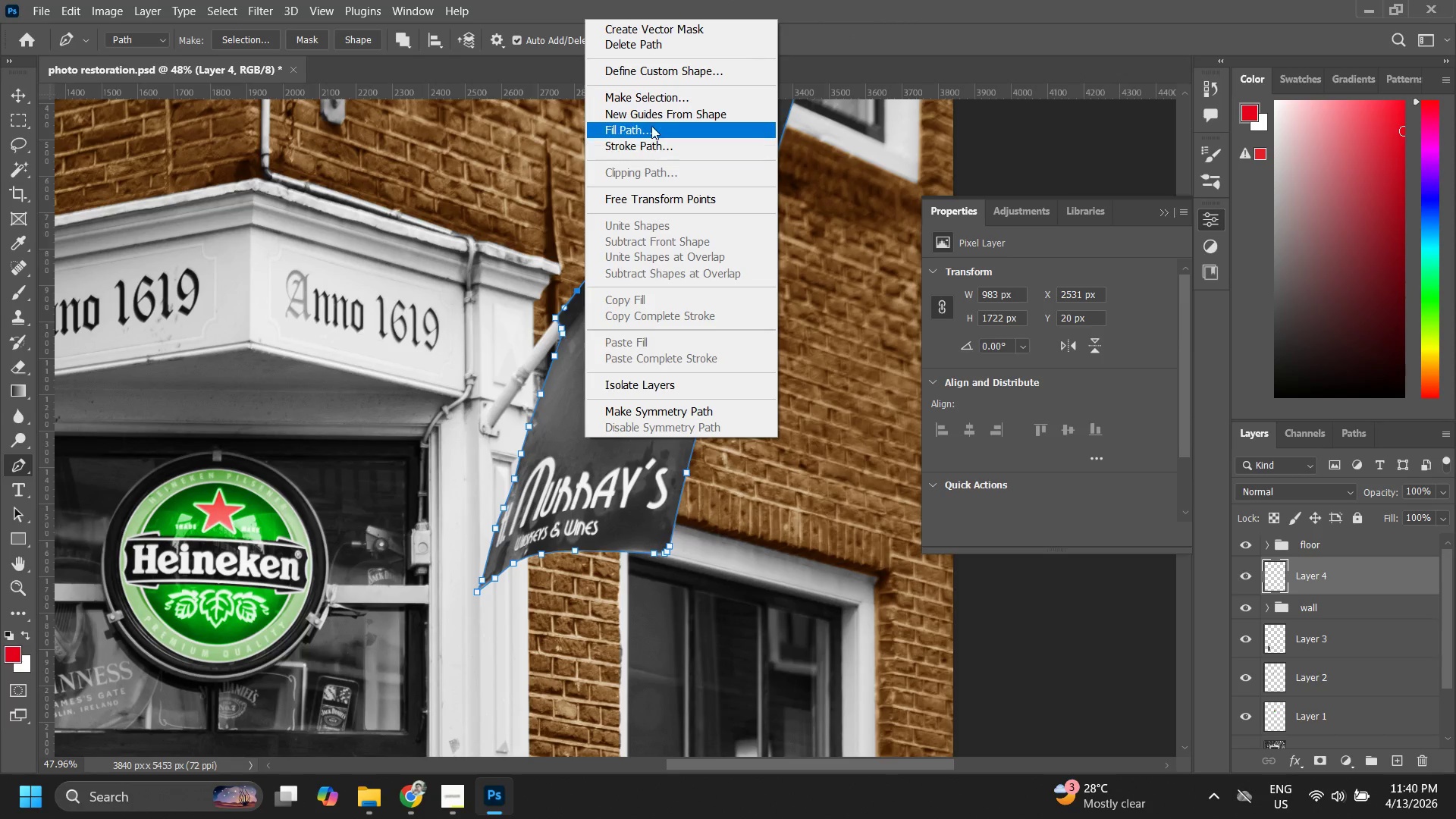 
left_click([656, 100])
 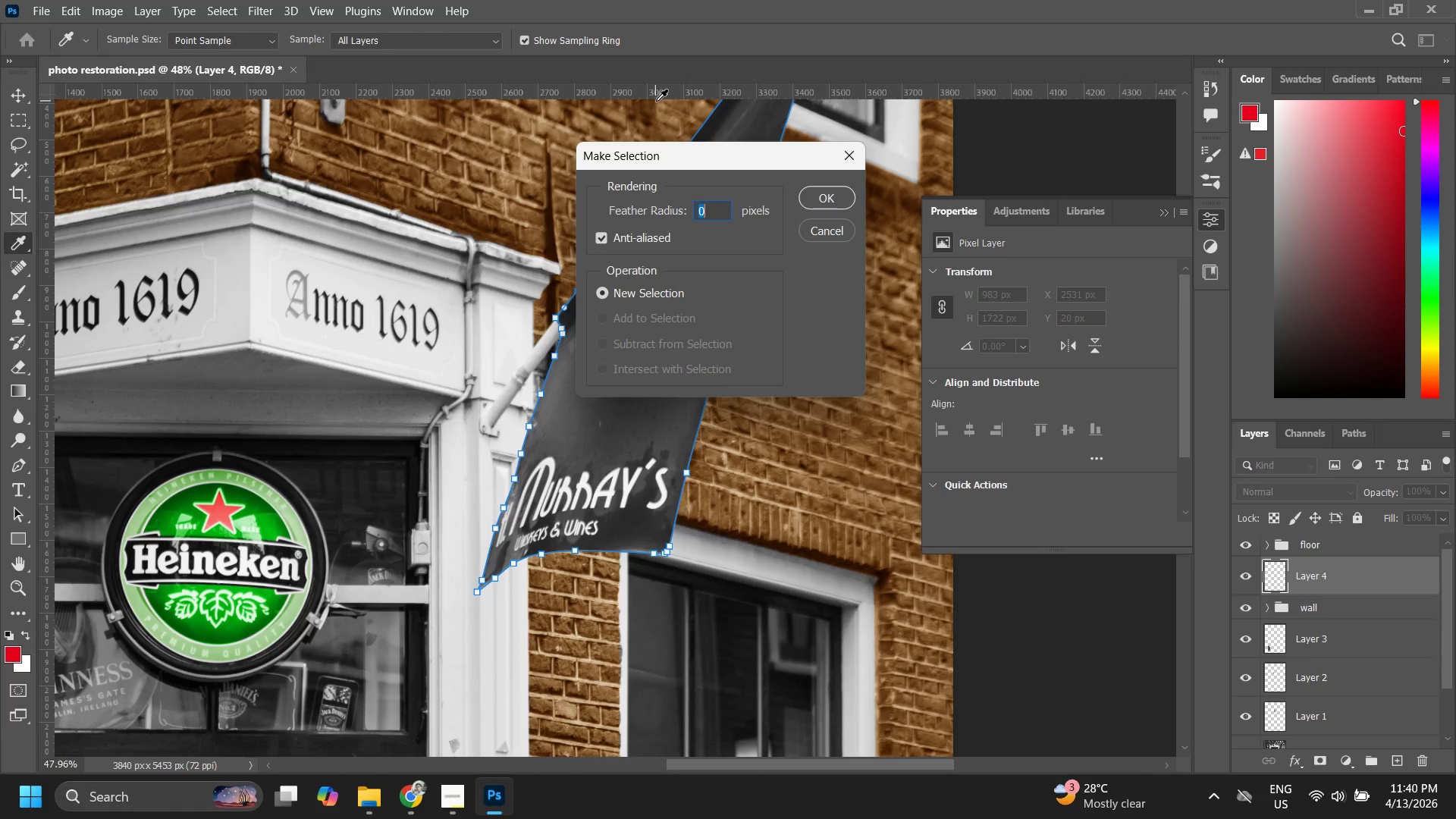 
key(Enter)
 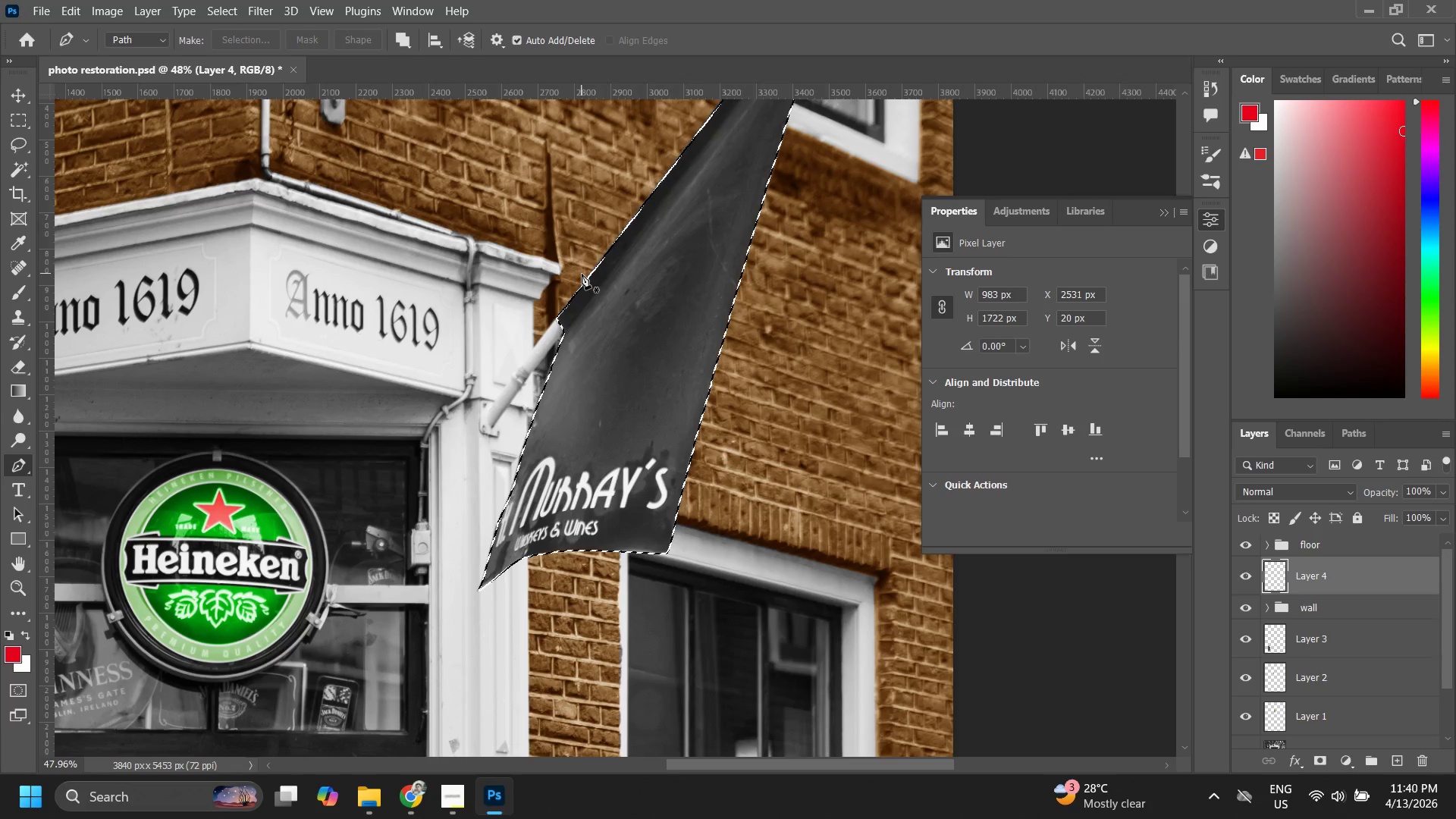 
key(B)
 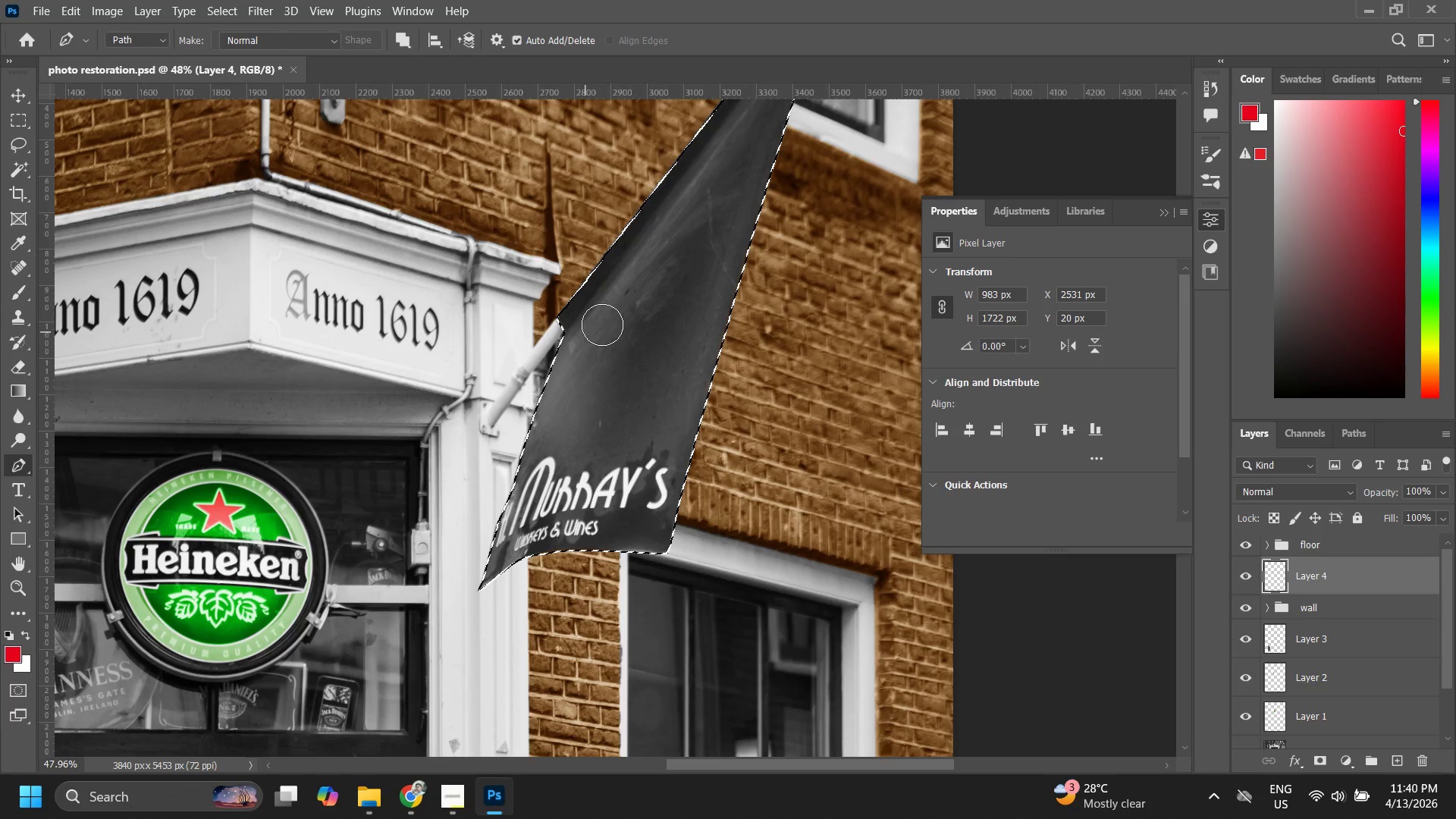 
left_click_drag(start_coordinate=[604, 331], to_coordinate=[686, 310])
 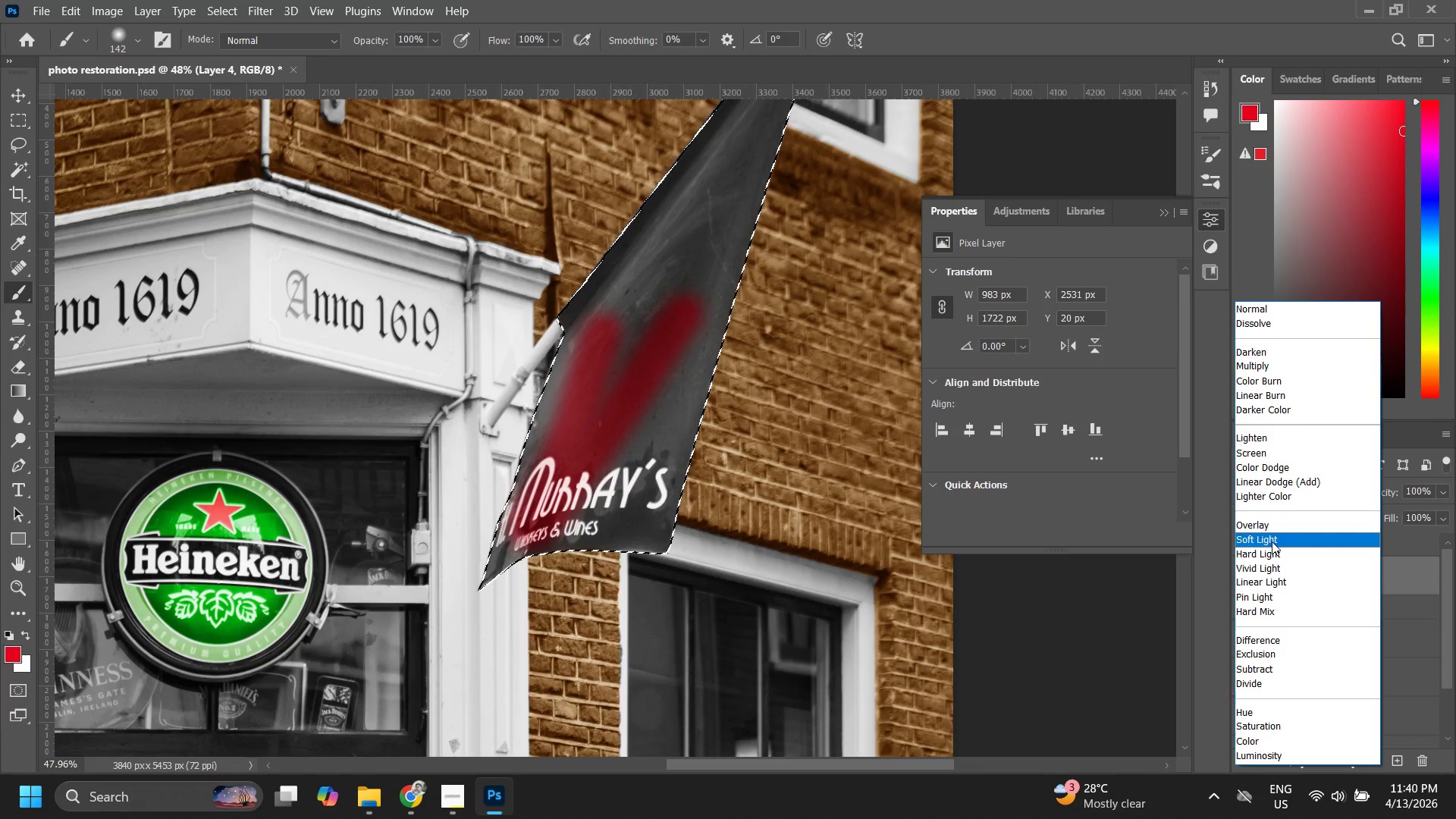 
left_click([1272, 541])
 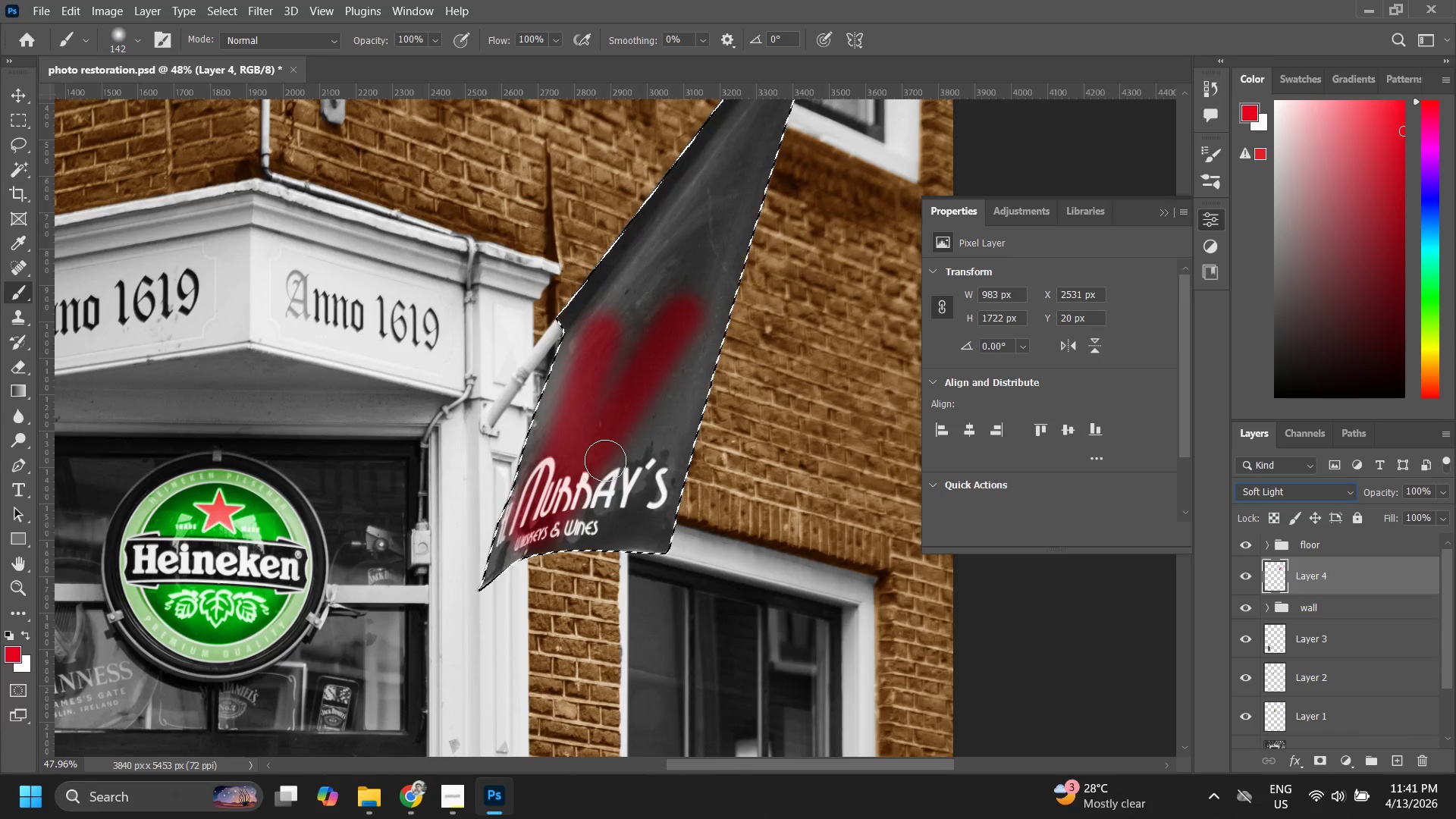 
hold_key(key=AltLeft, duration=0.53)
 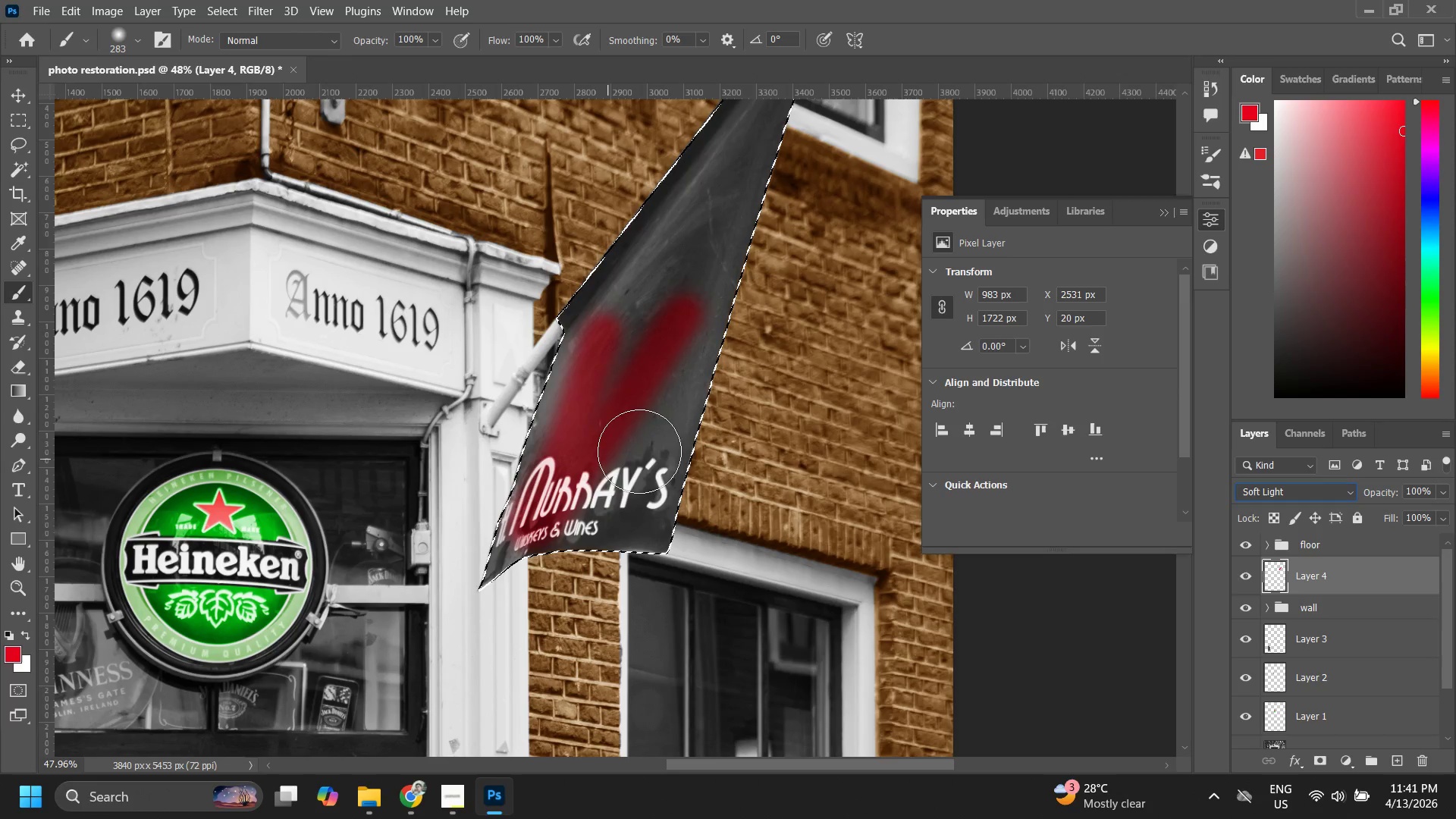 
left_click_drag(start_coordinate=[639, 451], to_coordinate=[655, 526])
 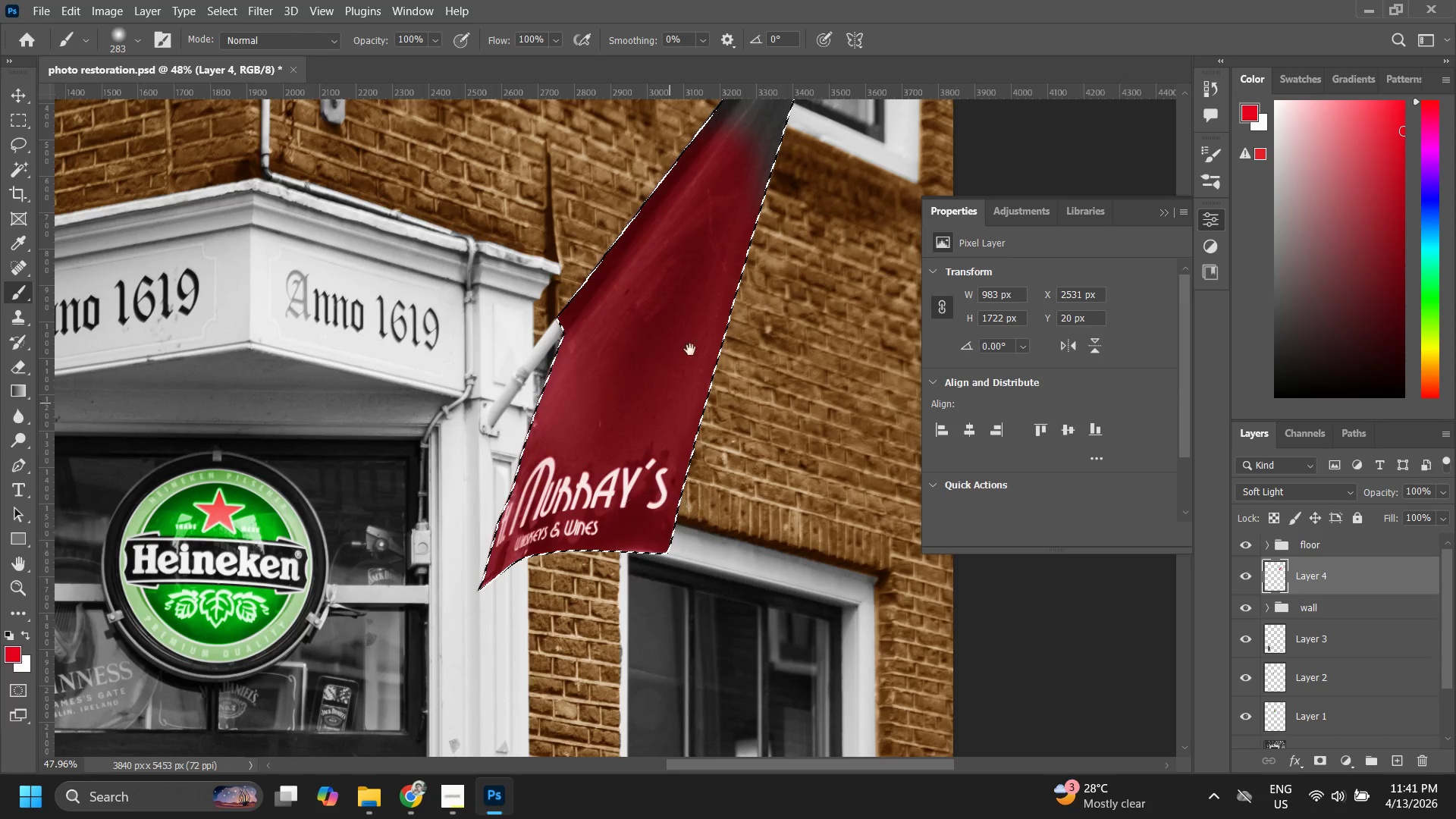 
hold_key(key=Space, duration=0.58)
 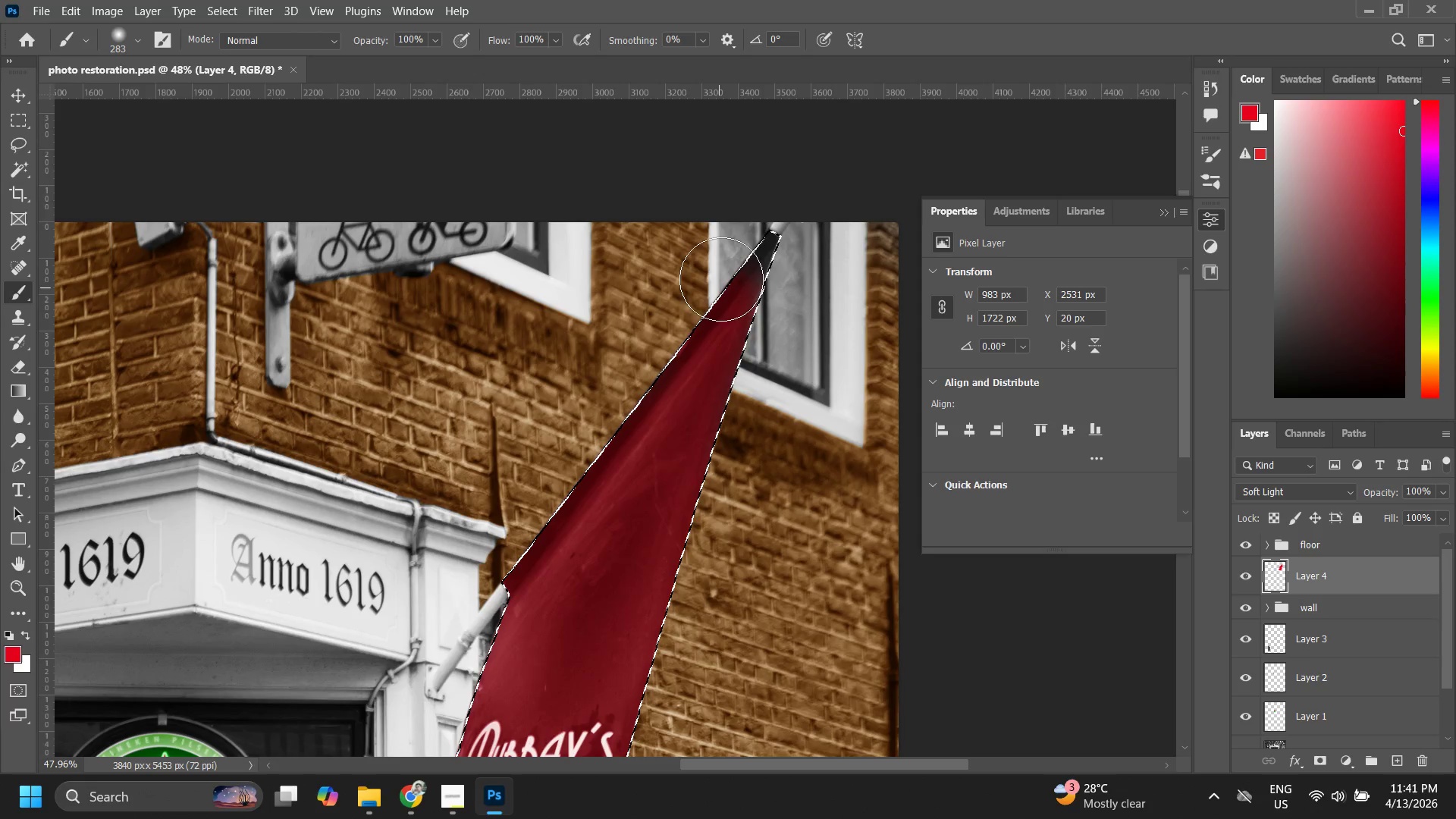 
left_click_drag(start_coordinate=[708, 264], to_coordinate=[654, 528])
 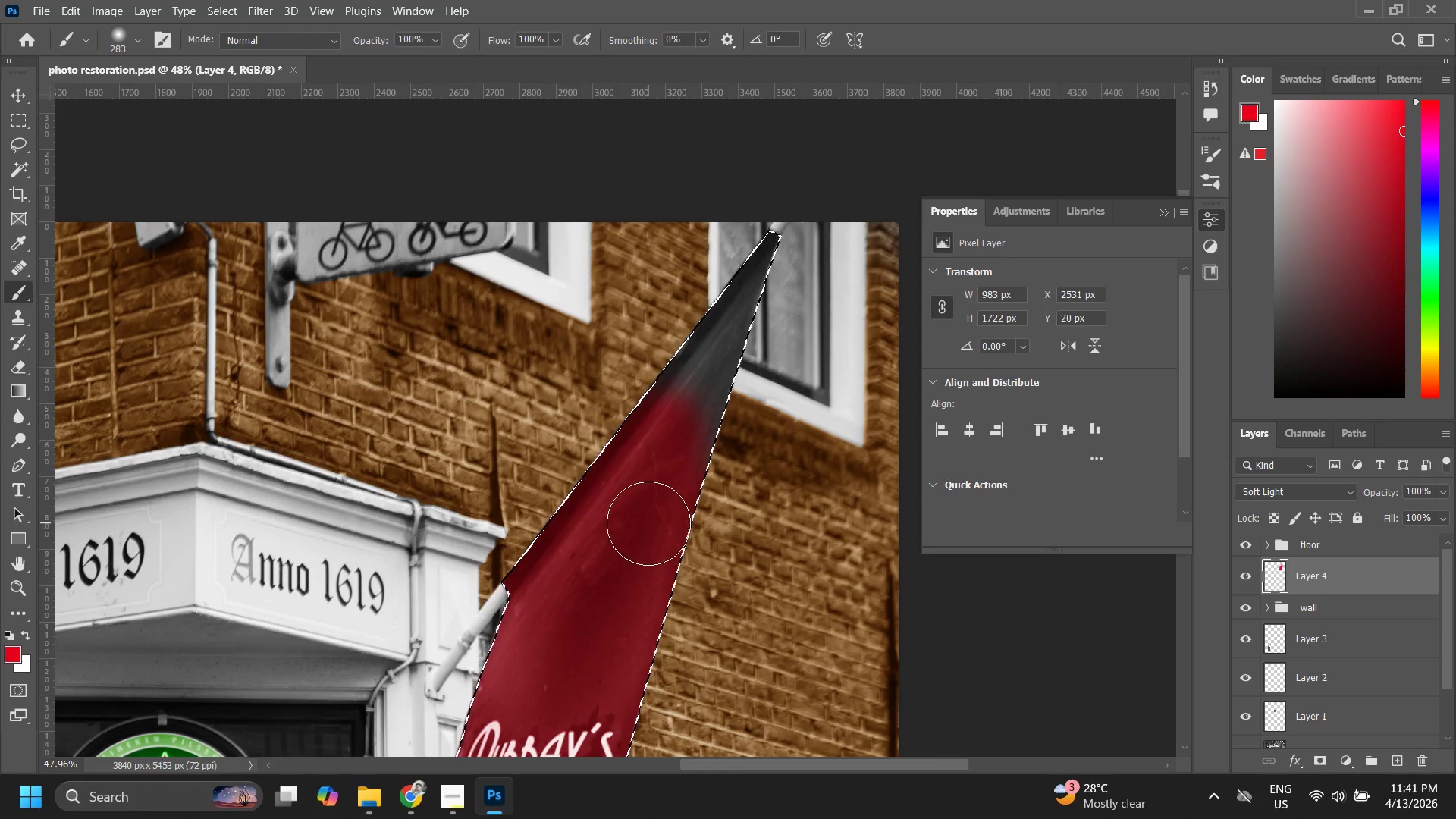 
left_click_drag(start_coordinate=[648, 523], to_coordinate=[759, 281])
 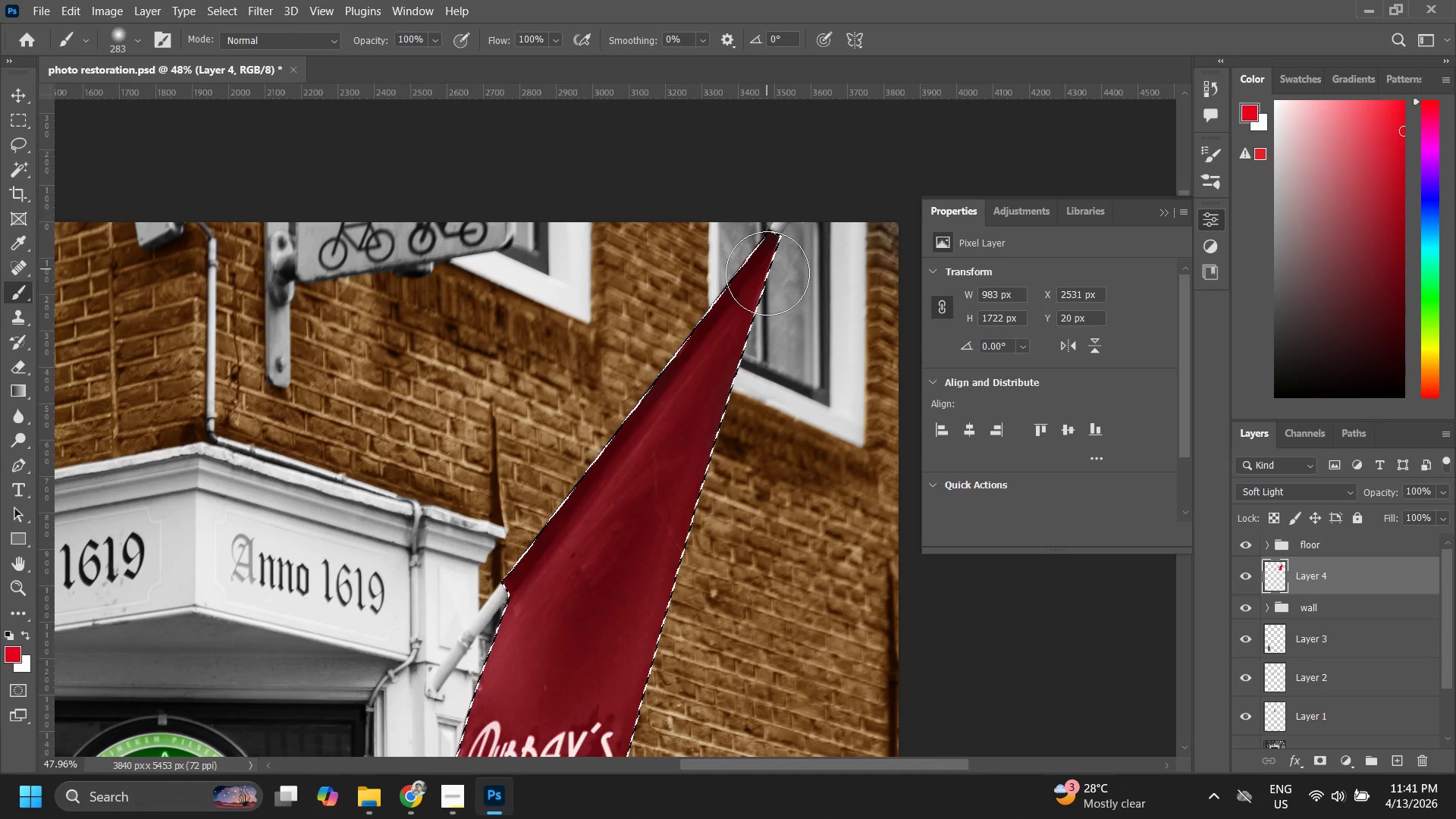 
left_click_drag(start_coordinate=[774, 252], to_coordinate=[720, 328])
 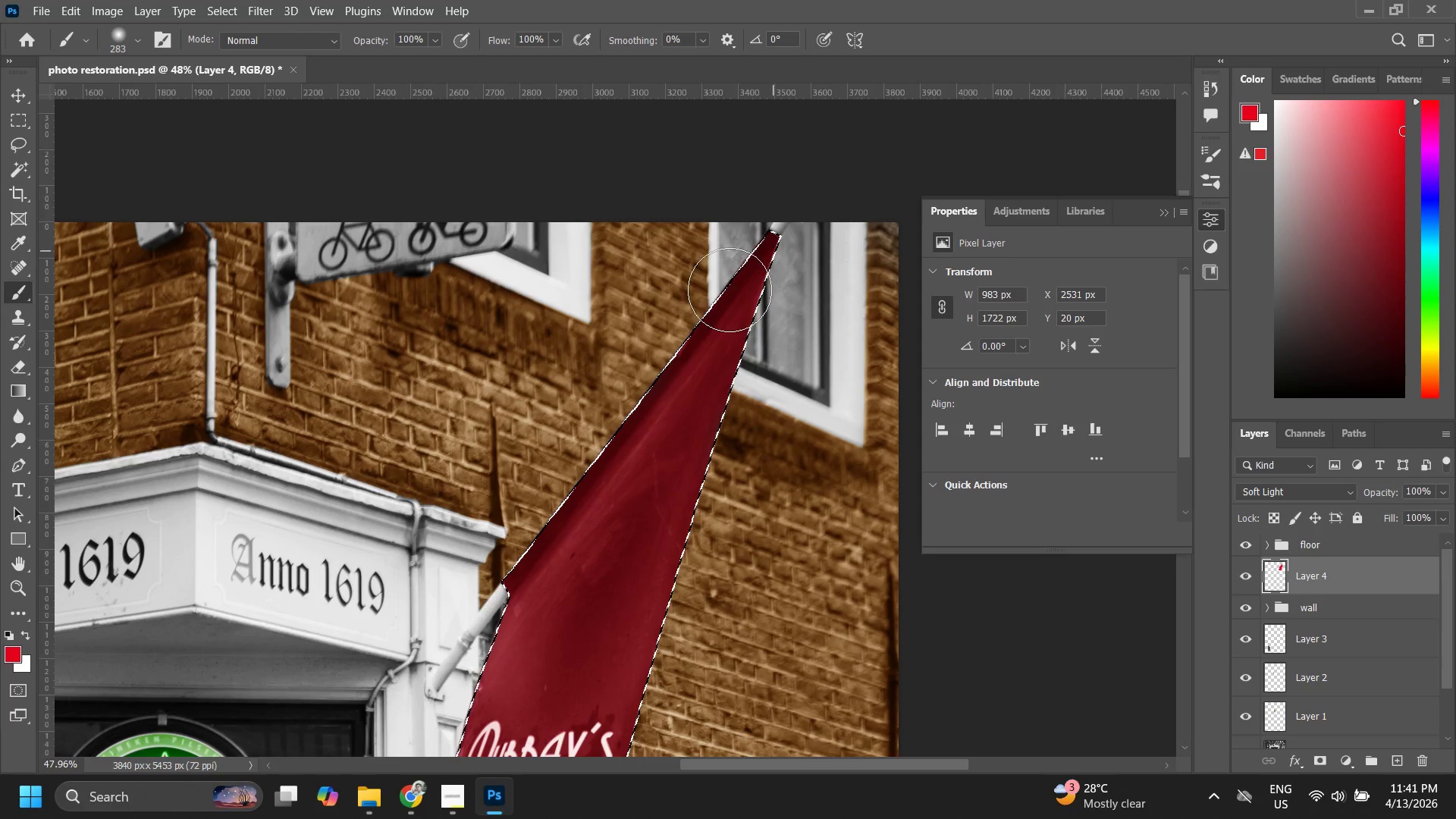 
left_click_drag(start_coordinate=[730, 290], to_coordinate=[629, 461])
 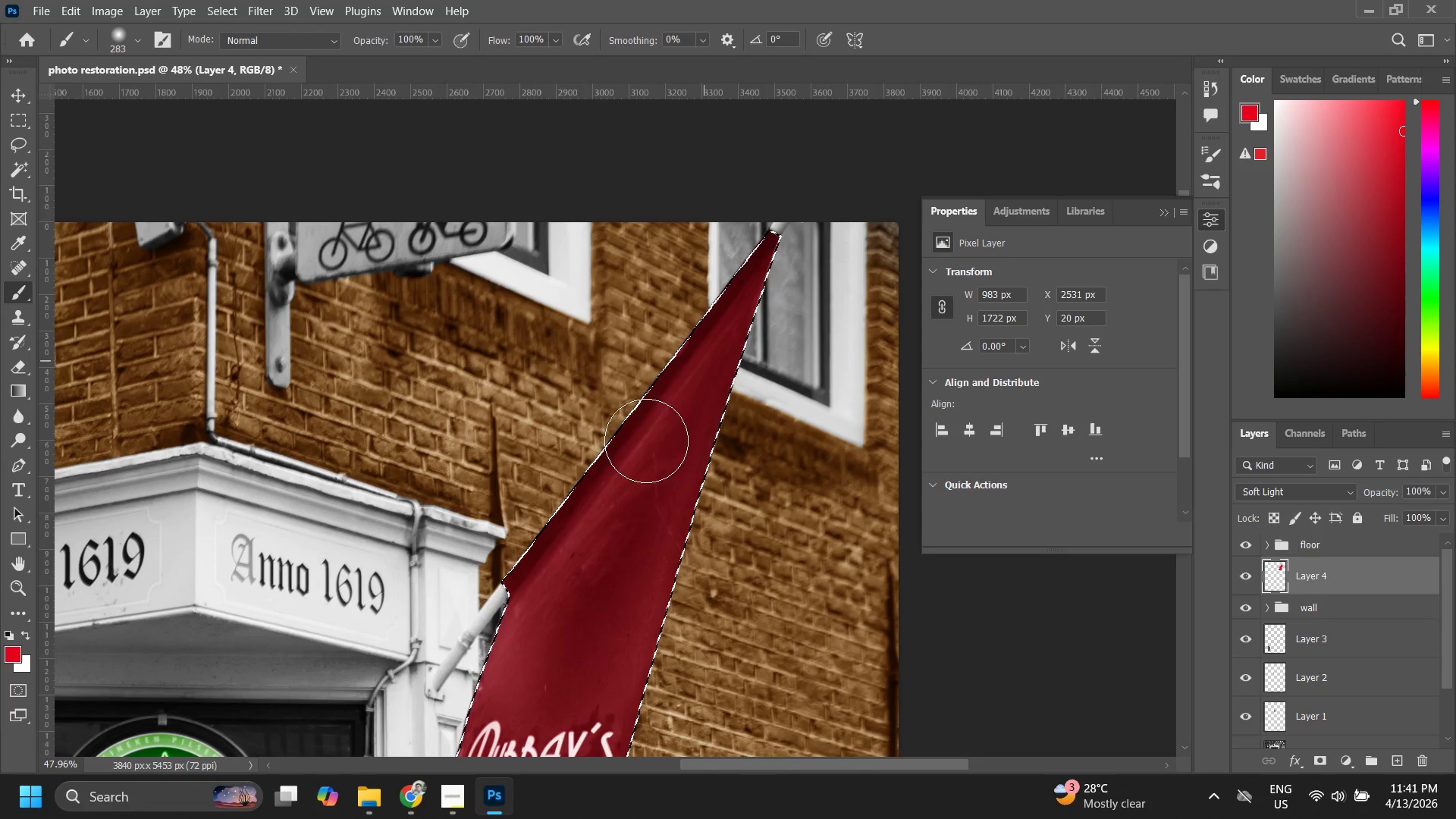 
left_click_drag(start_coordinate=[642, 447], to_coordinate=[510, 653])
 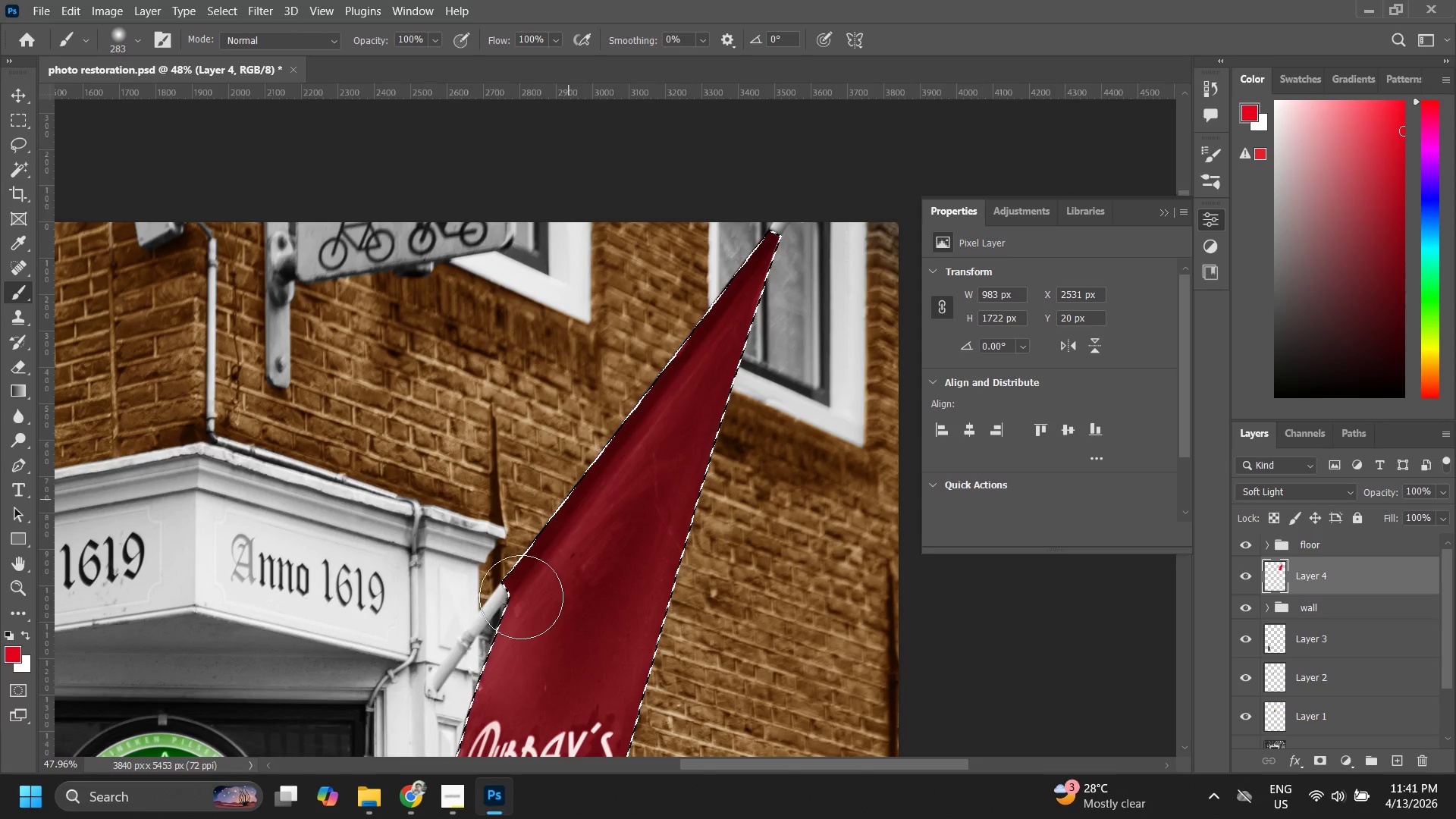 
left_click_drag(start_coordinate=[573, 484], to_coordinate=[541, 543])
 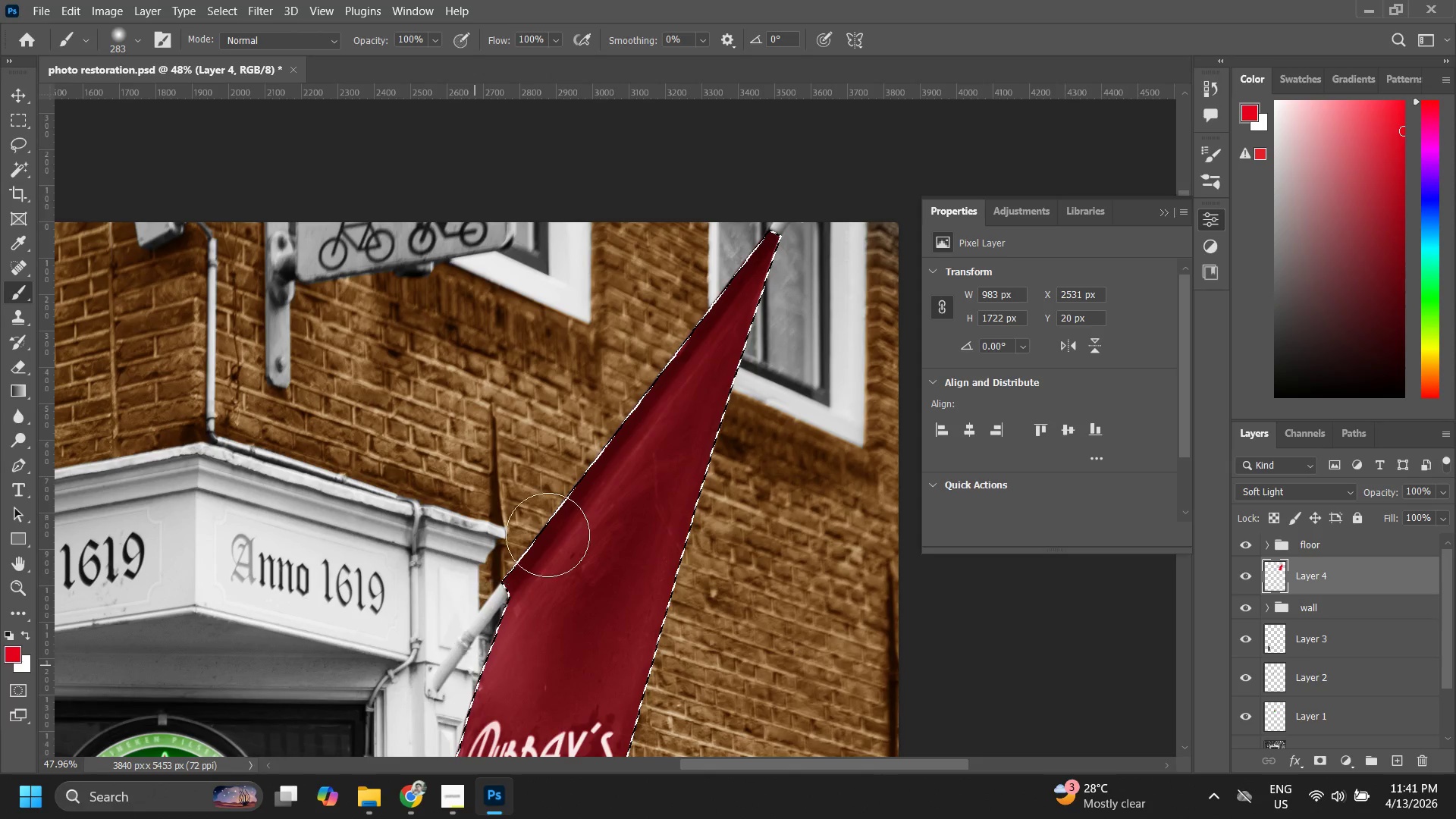 
left_click_drag(start_coordinate=[548, 535], to_coordinate=[555, 619])
 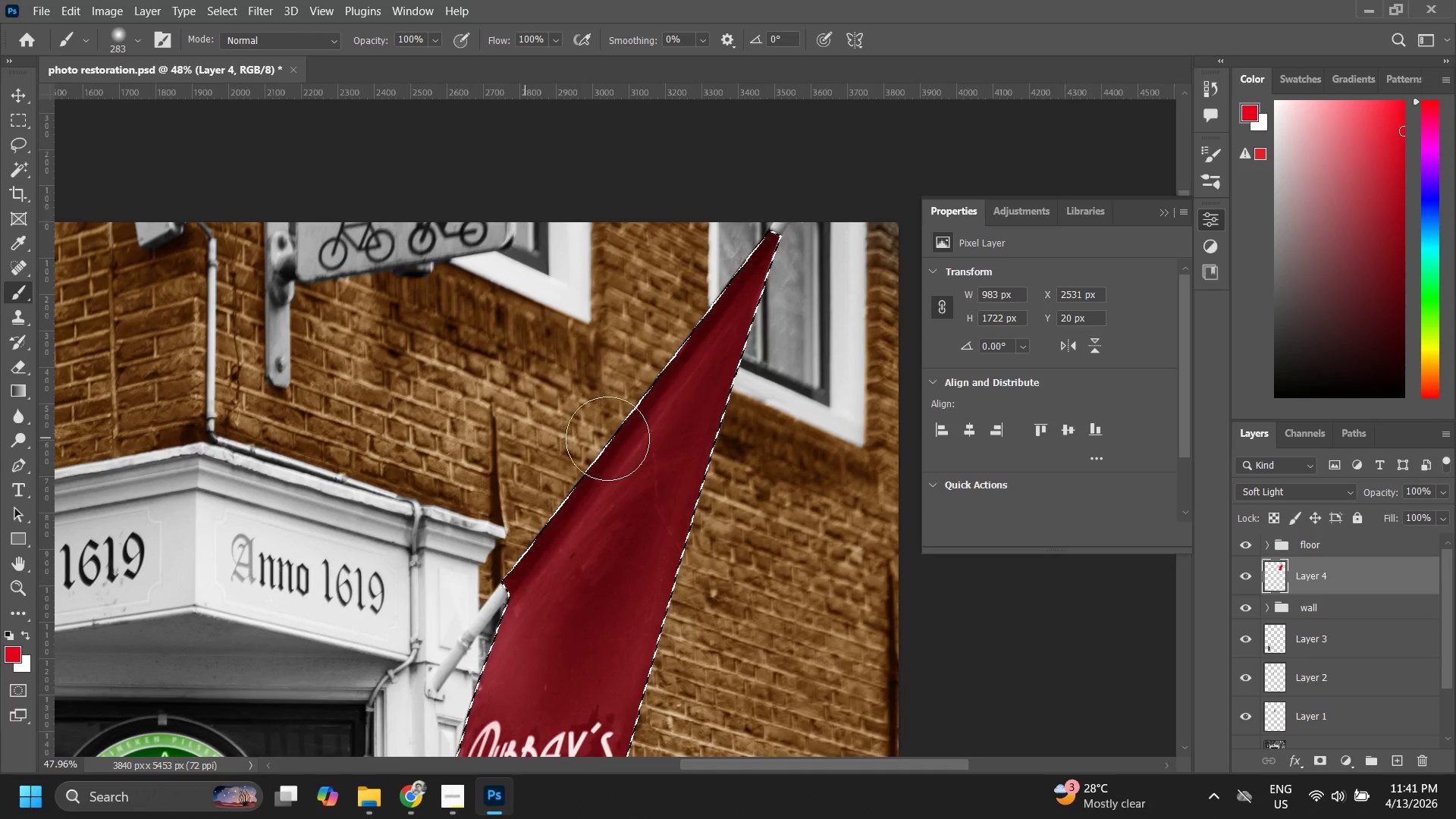 
left_click_drag(start_coordinate=[607, 453], to_coordinate=[673, 497])
 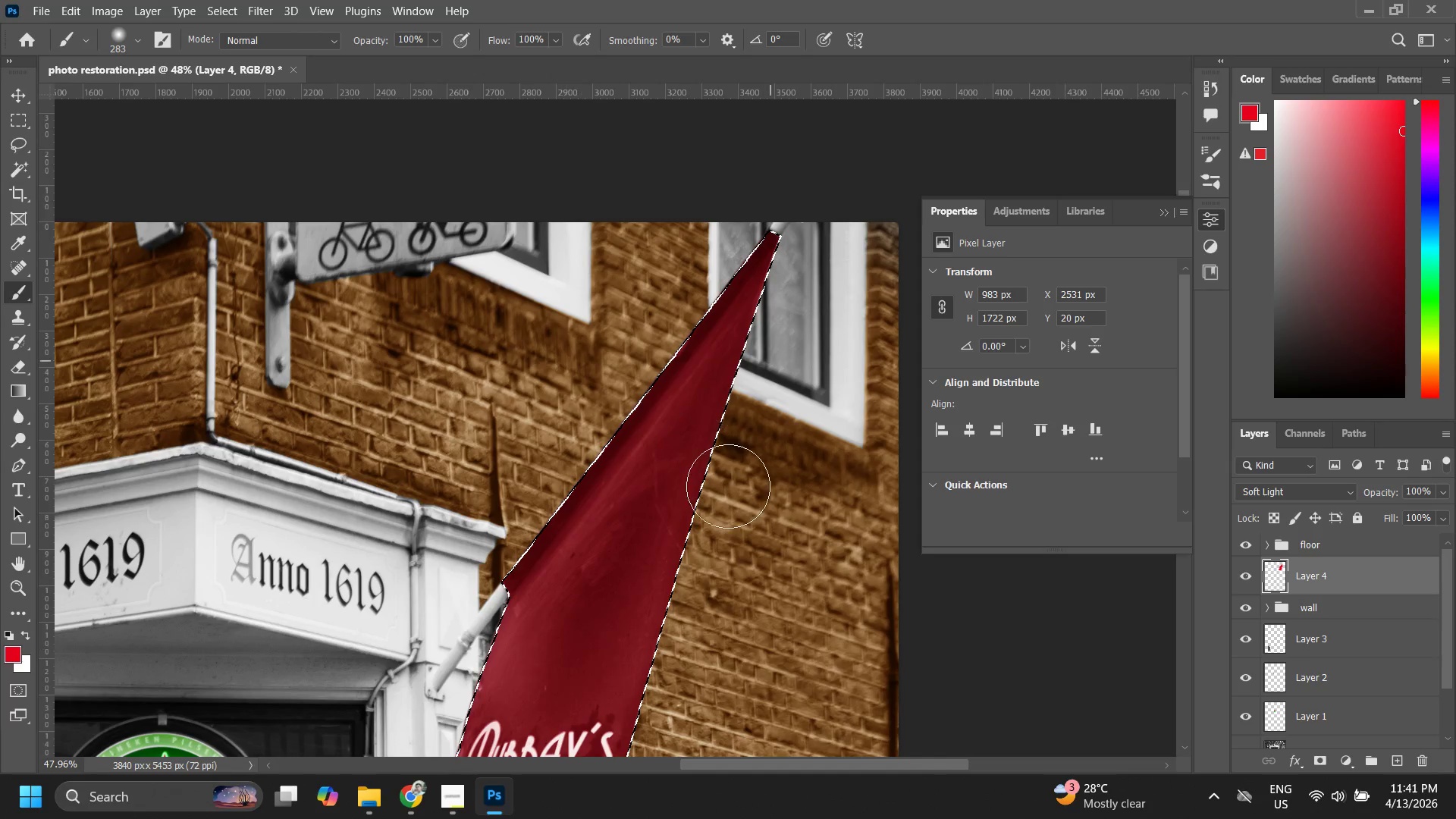 
left_click_drag(start_coordinate=[782, 312], to_coordinate=[756, 318])
 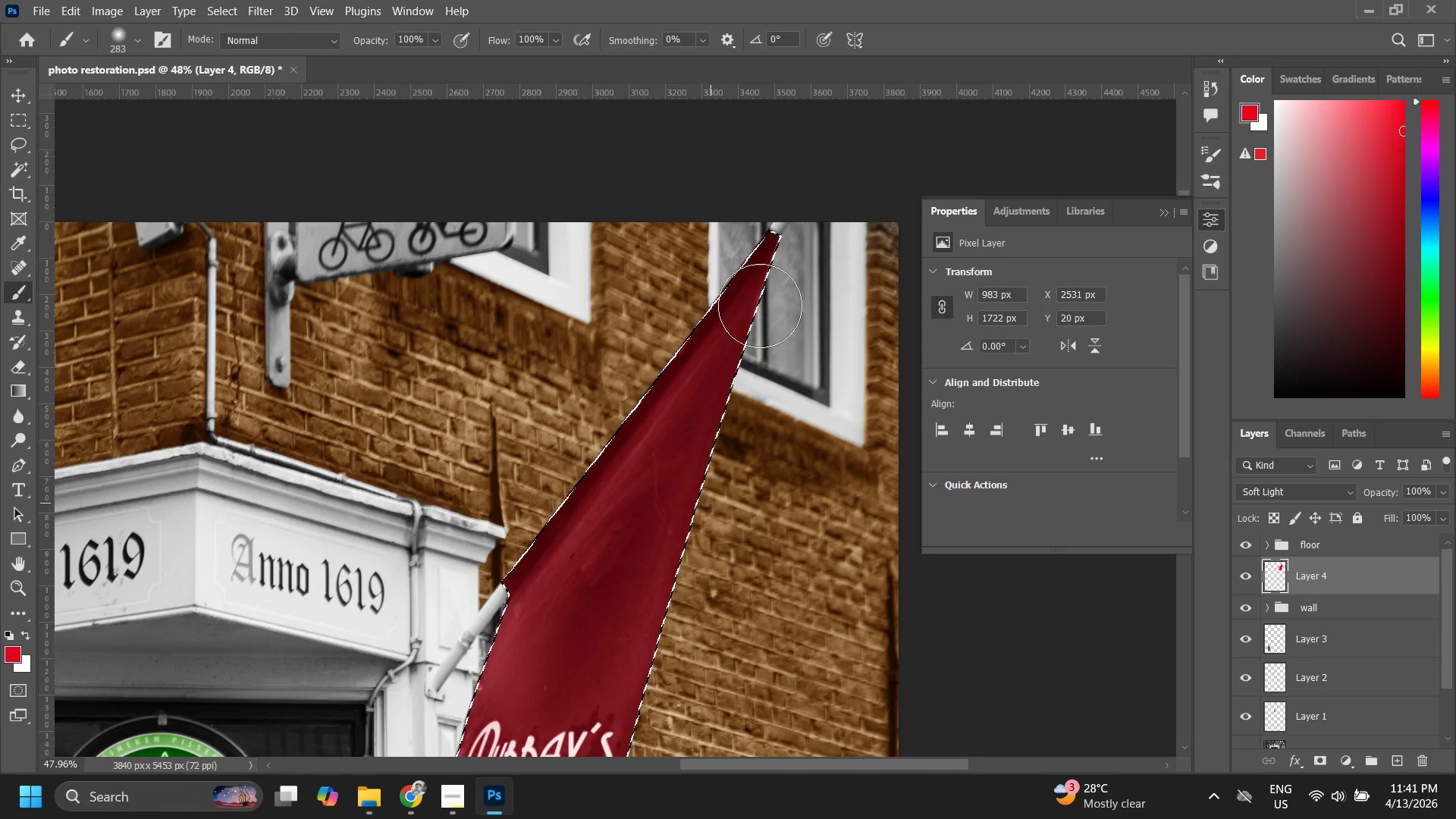 
left_click_drag(start_coordinate=[760, 305], to_coordinate=[632, 520])
 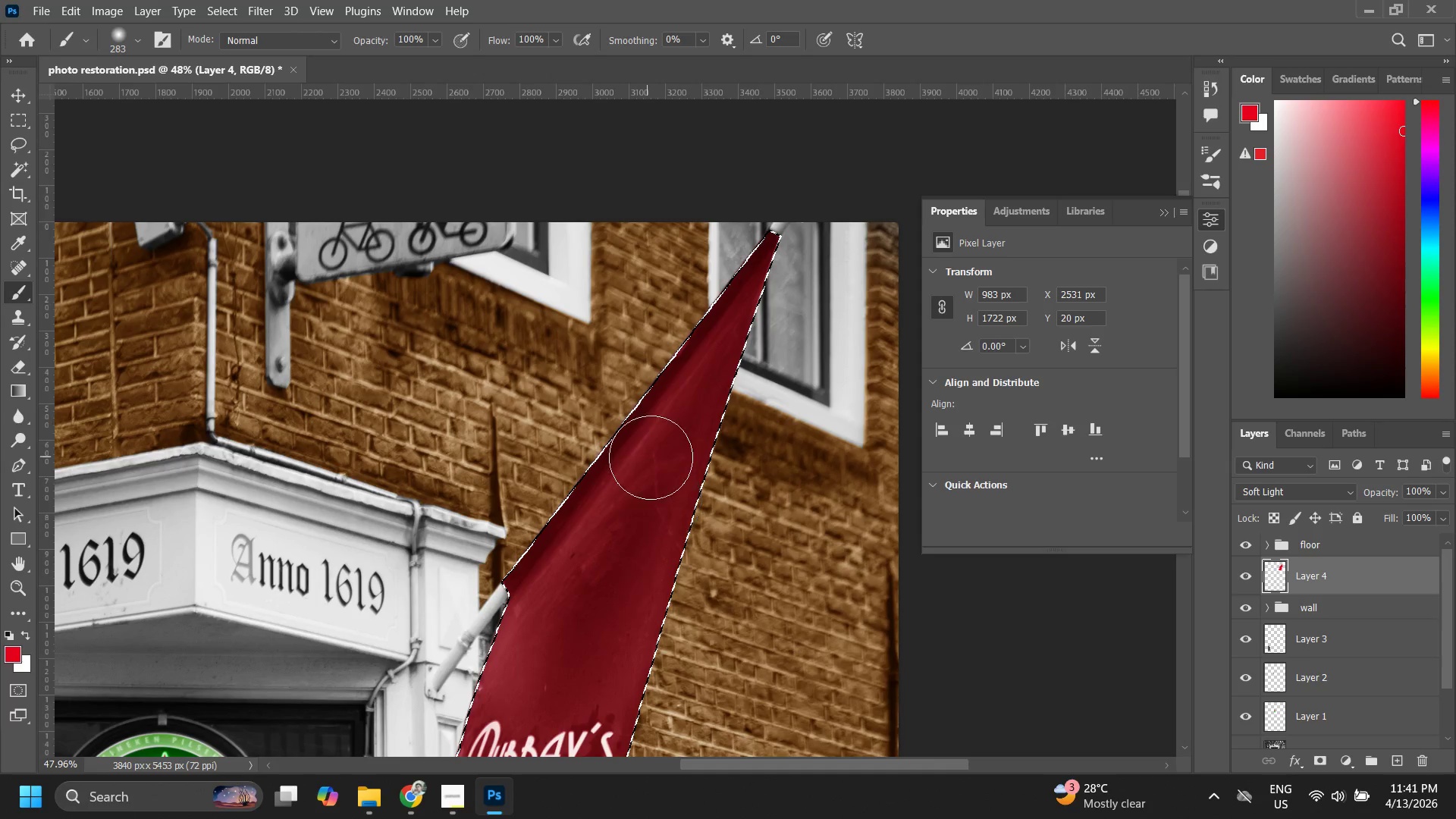 
left_click_drag(start_coordinate=[651, 459], to_coordinate=[577, 557])
 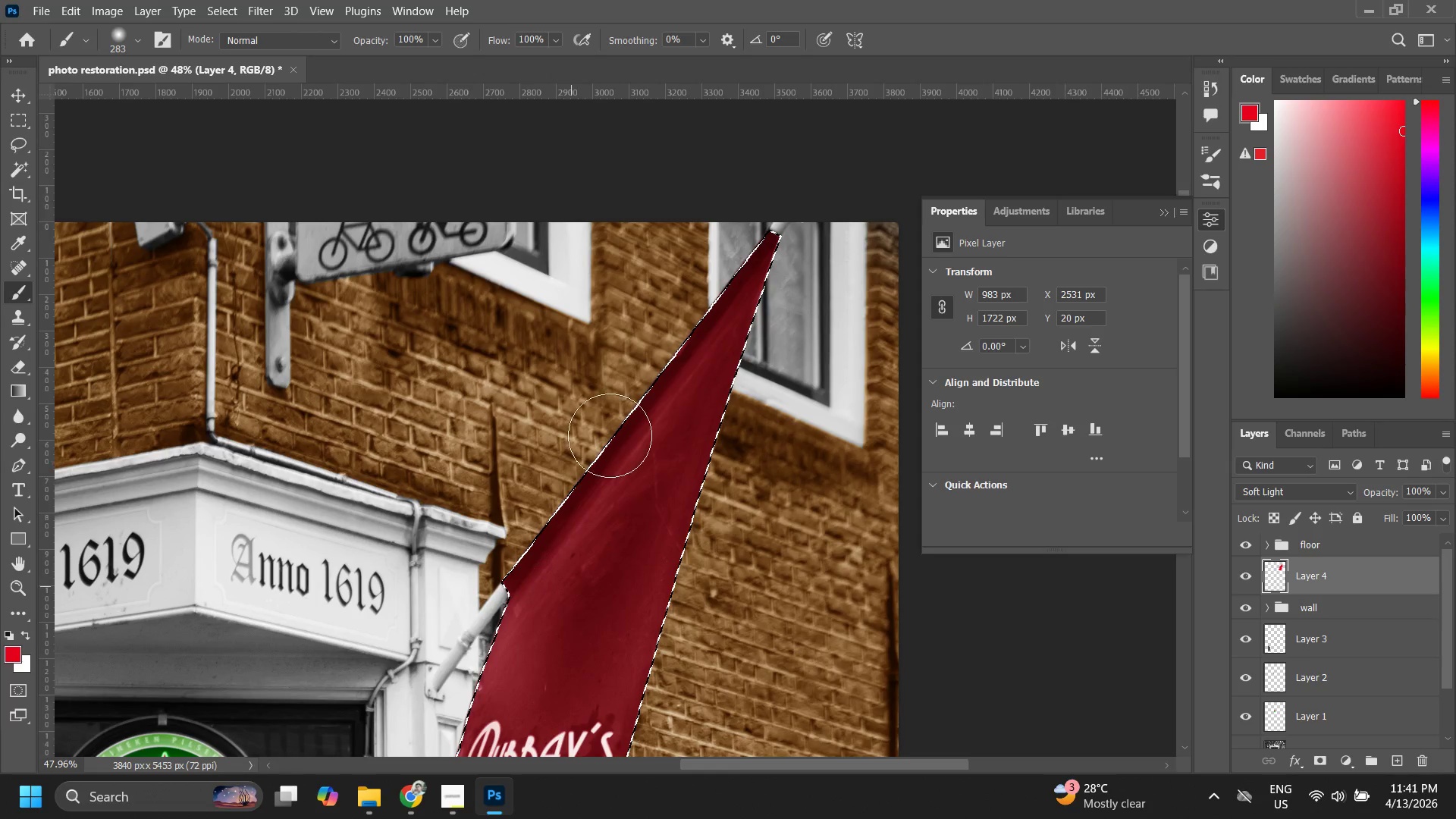 
hold_key(key=Space, duration=0.5)
 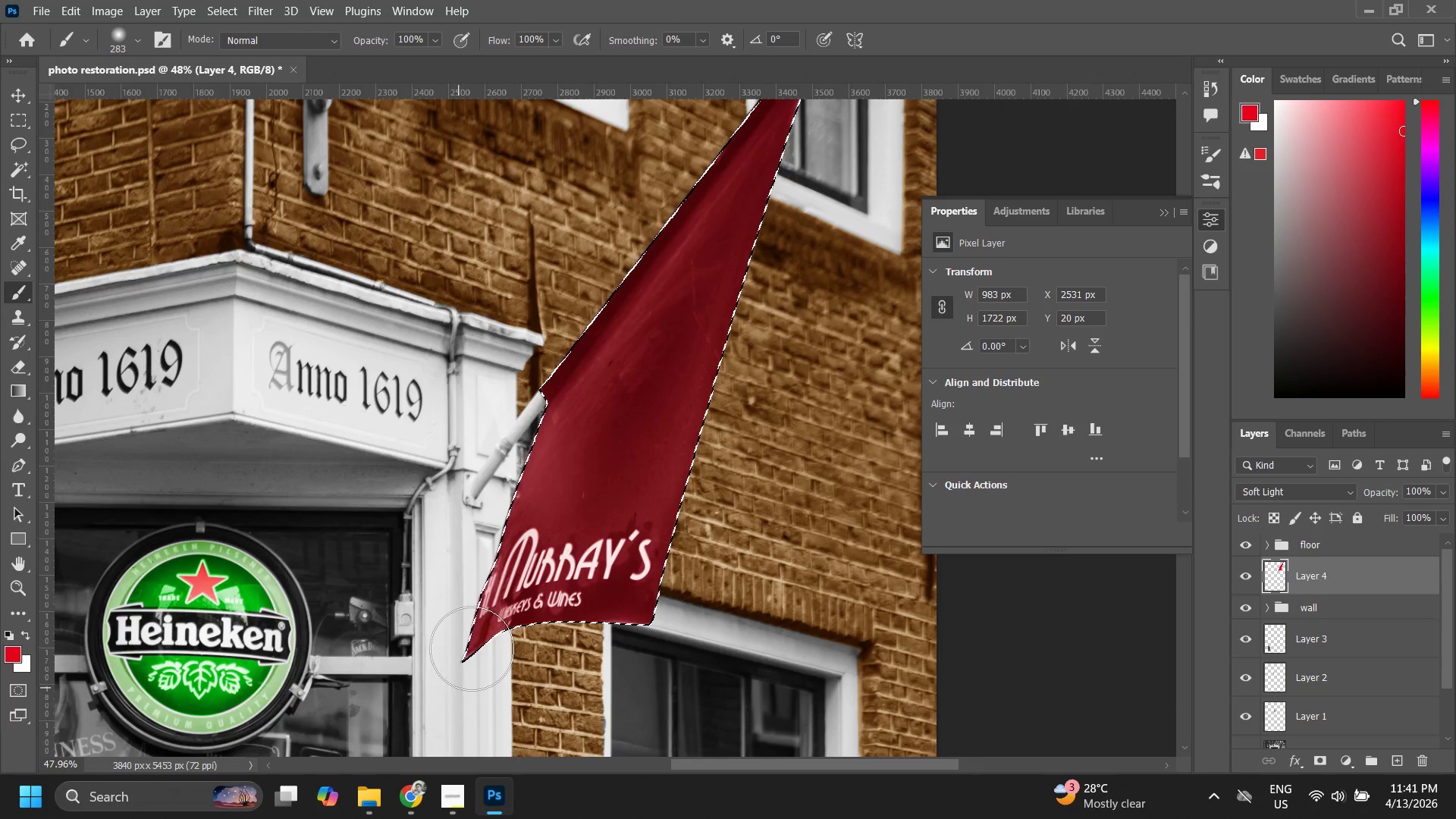 
left_click_drag(start_coordinate=[528, 555], to_coordinate=[566, 362])
 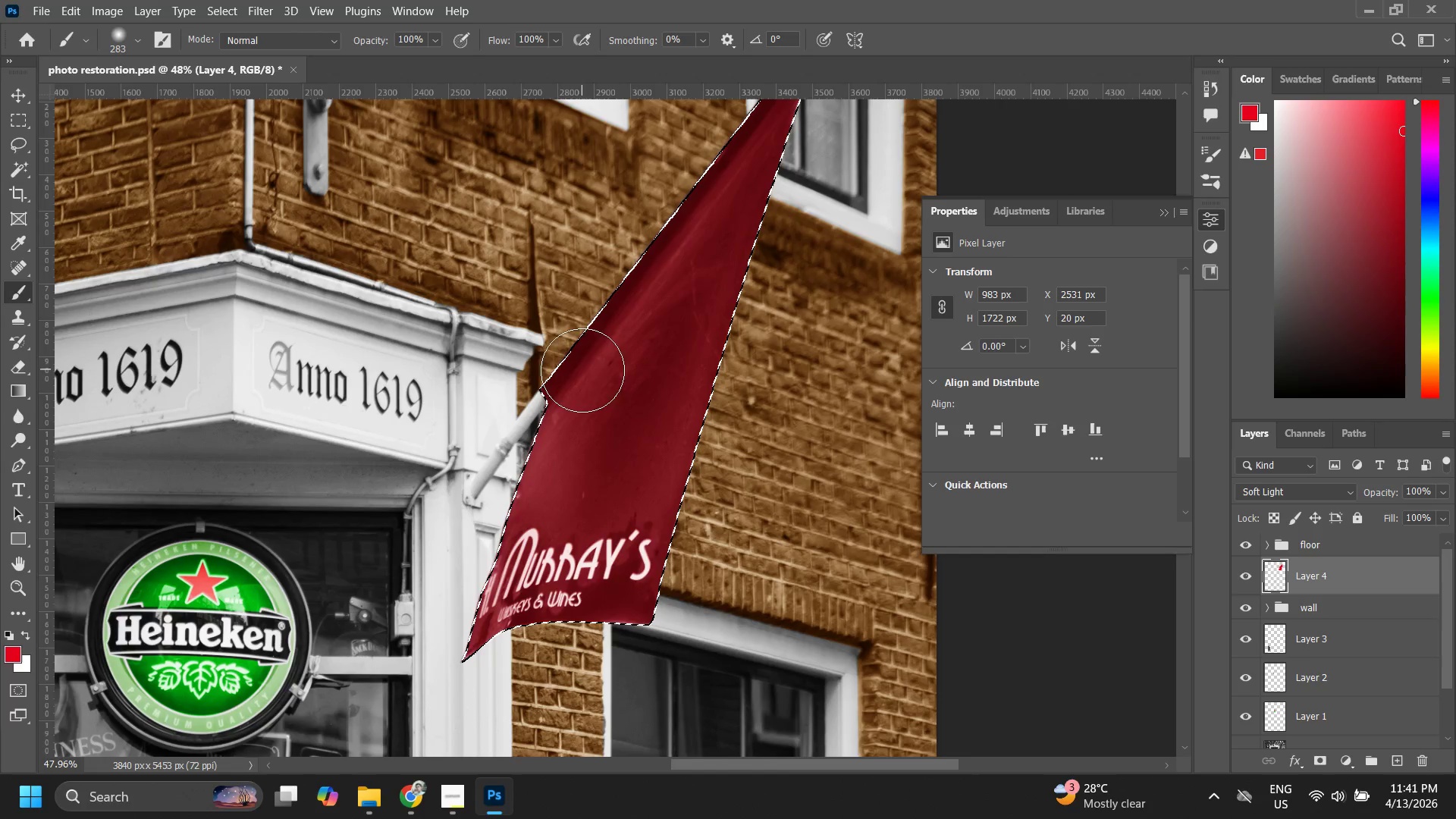 
left_click_drag(start_coordinate=[582, 388], to_coordinate=[488, 638])
 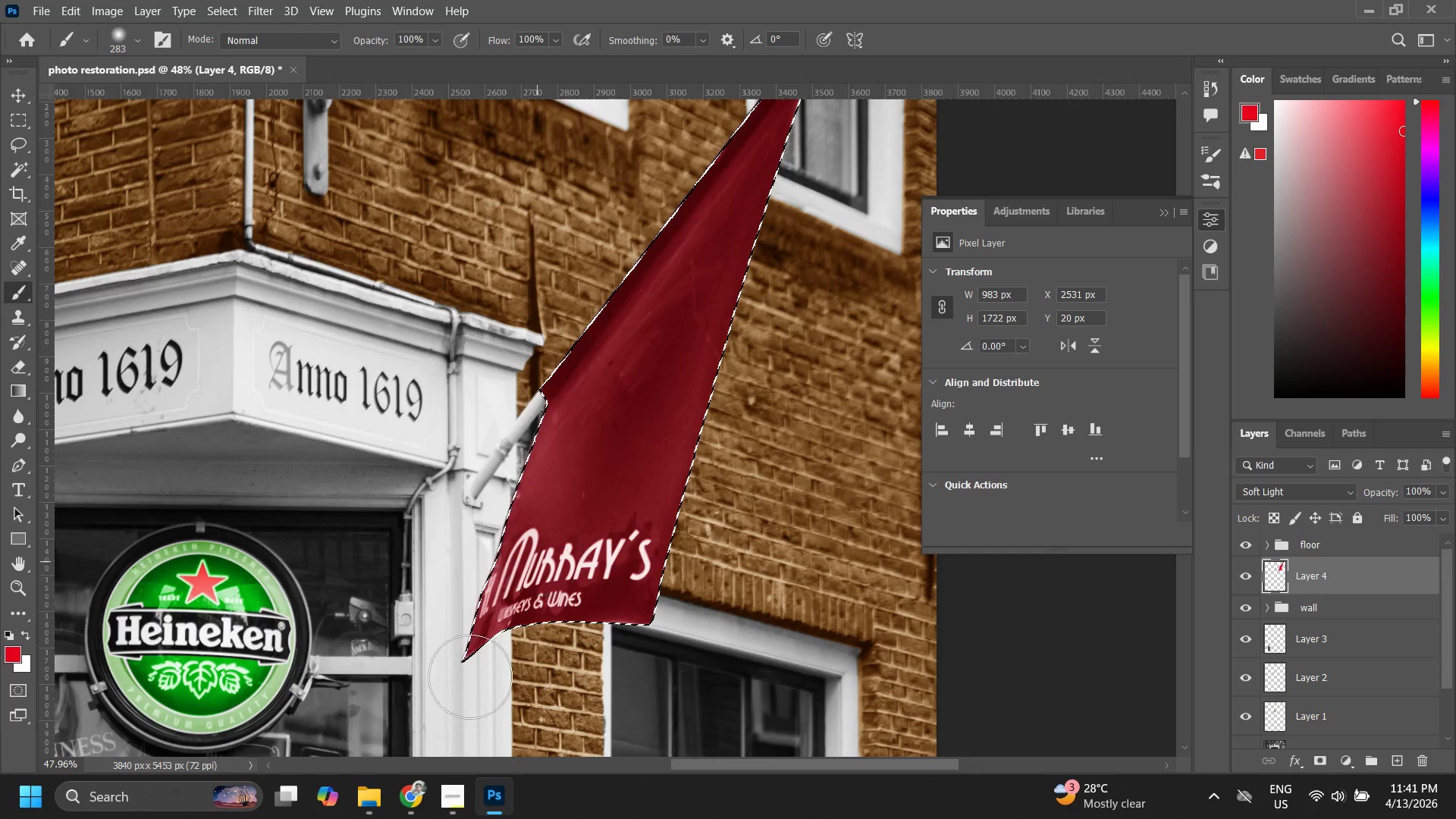 
left_click_drag(start_coordinate=[538, 562], to_coordinate=[463, 665])
 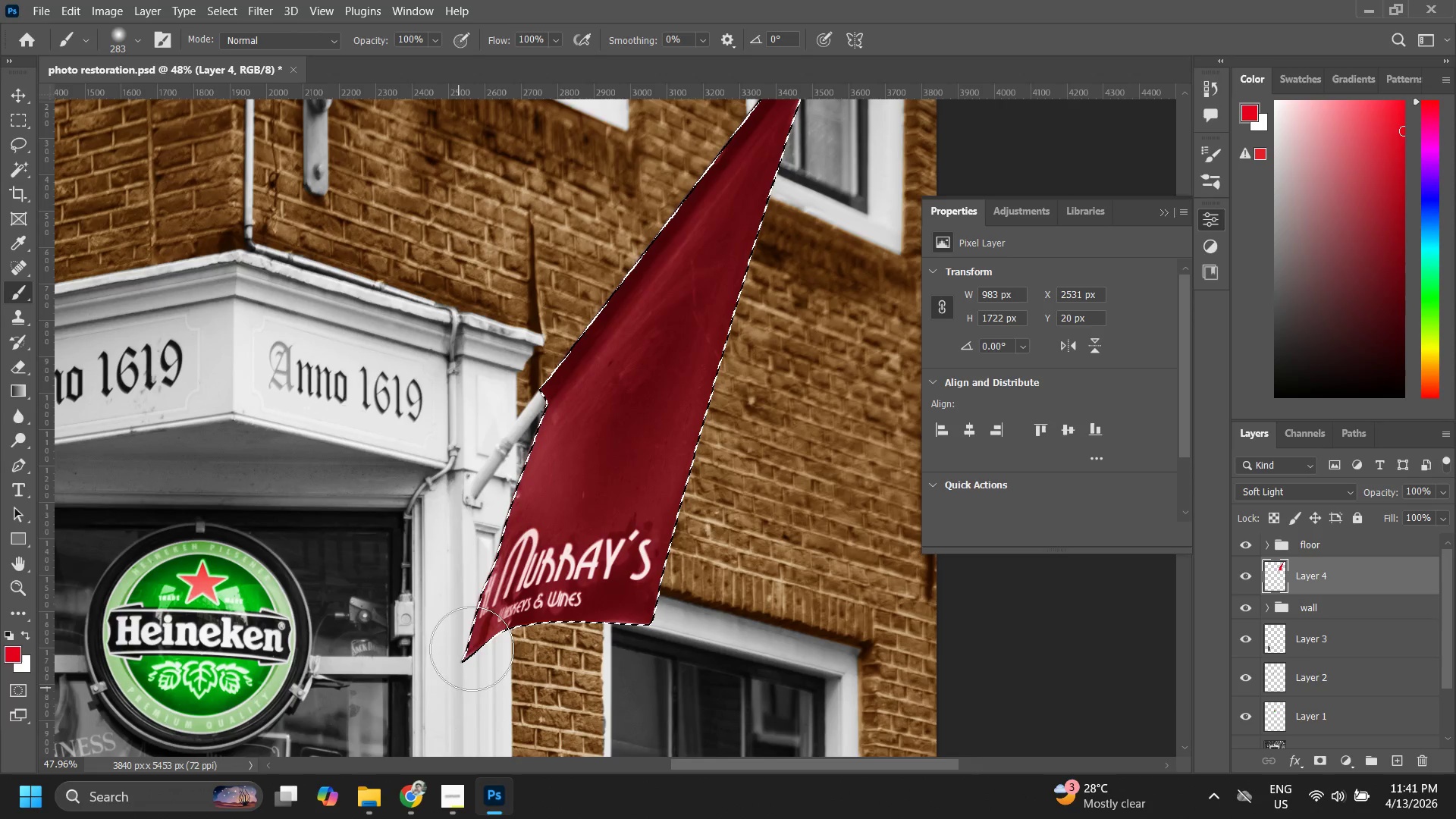 
left_click_drag(start_coordinate=[472, 648], to_coordinate=[441, 697])
 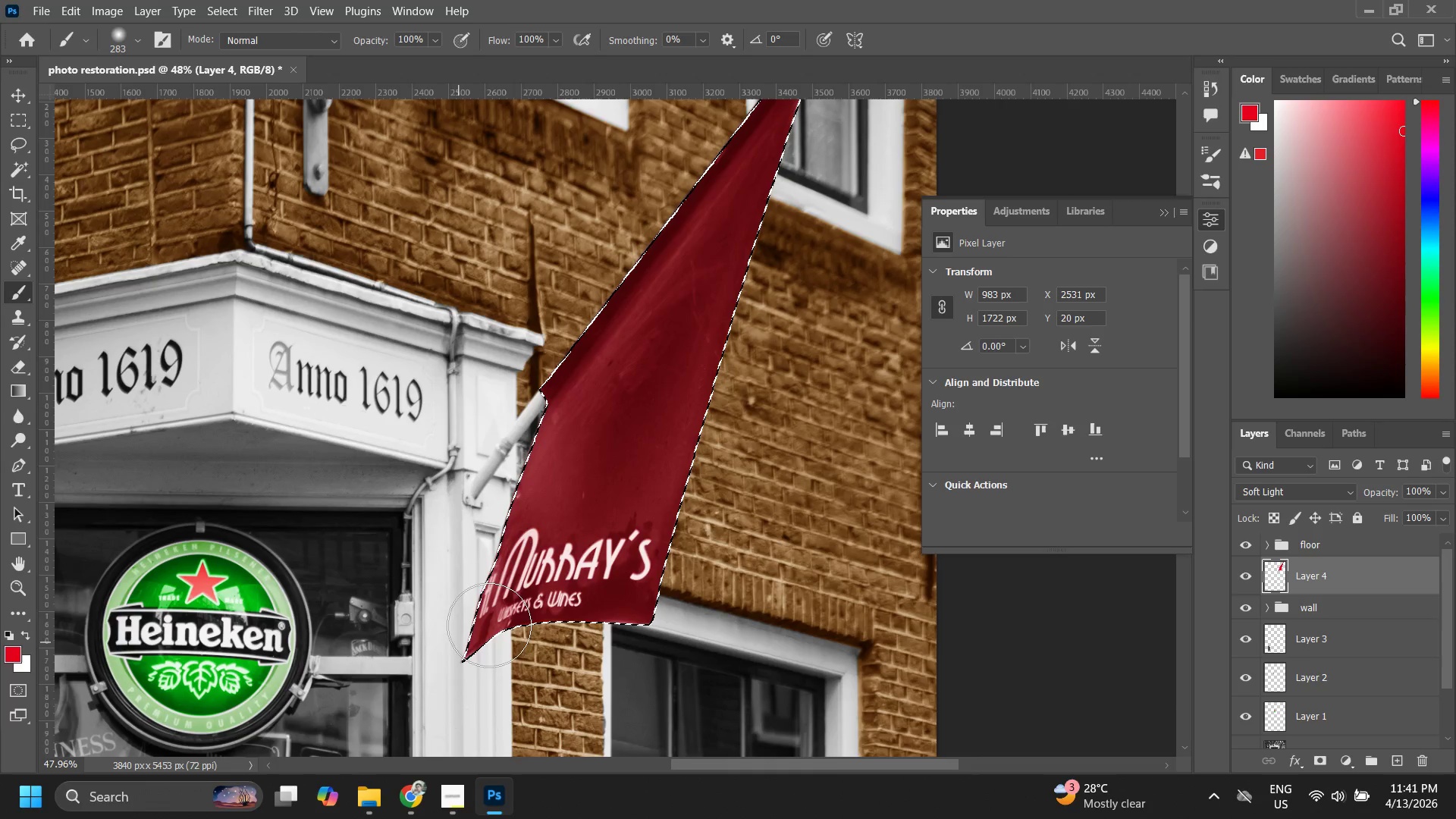 
key(Control+ControlLeft)
 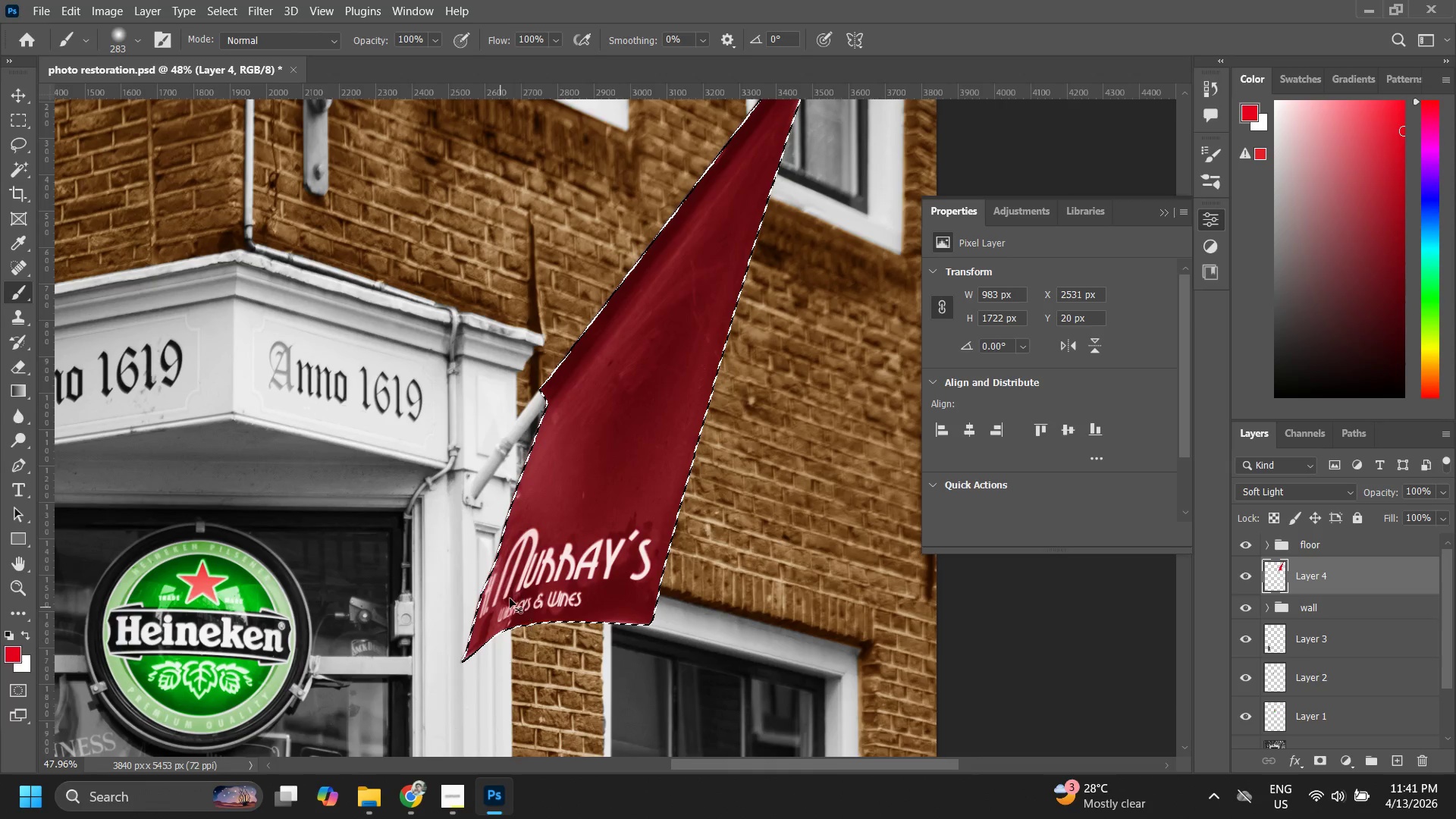 
key(Control+D)
 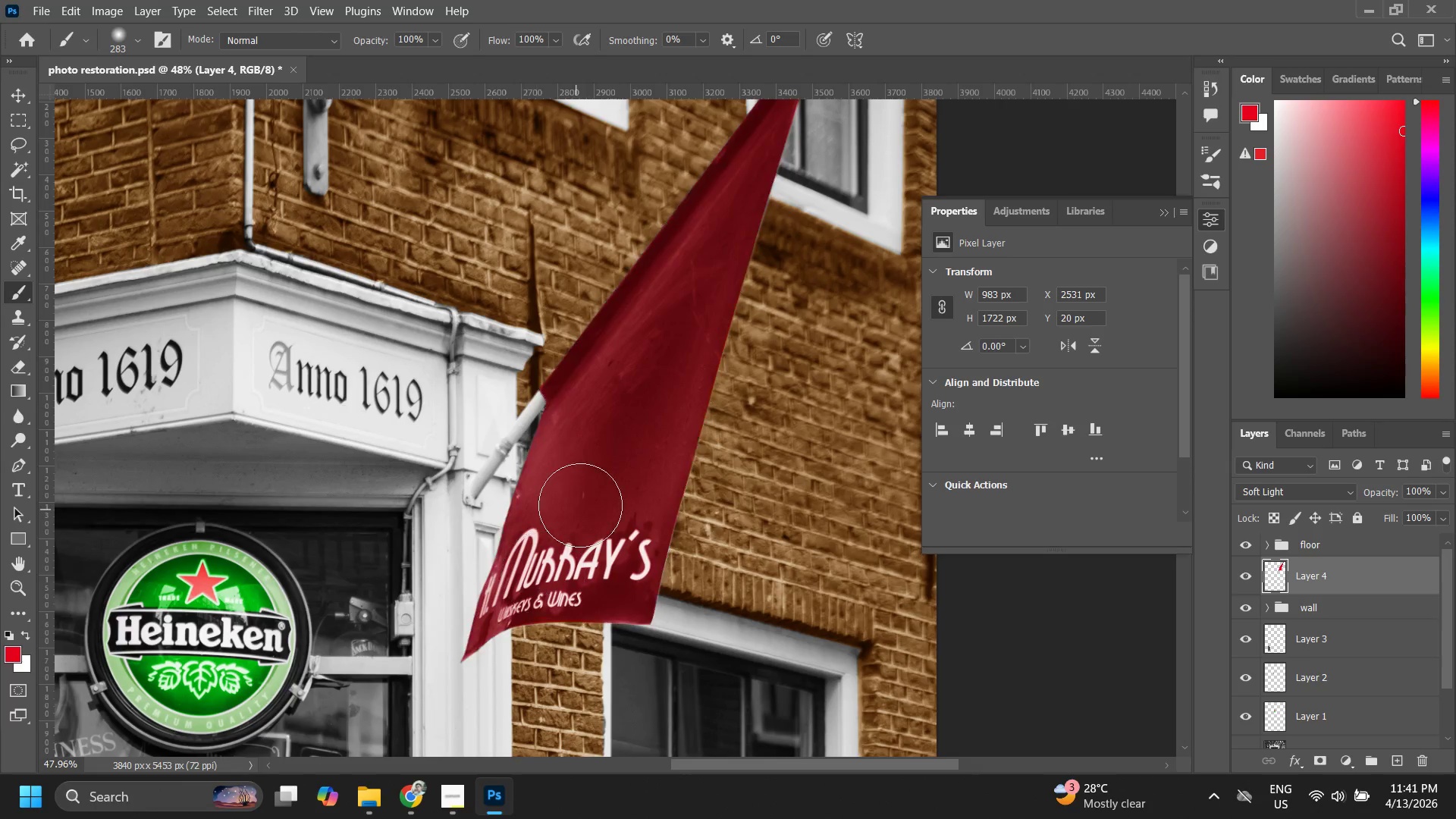 
type(zz z)
 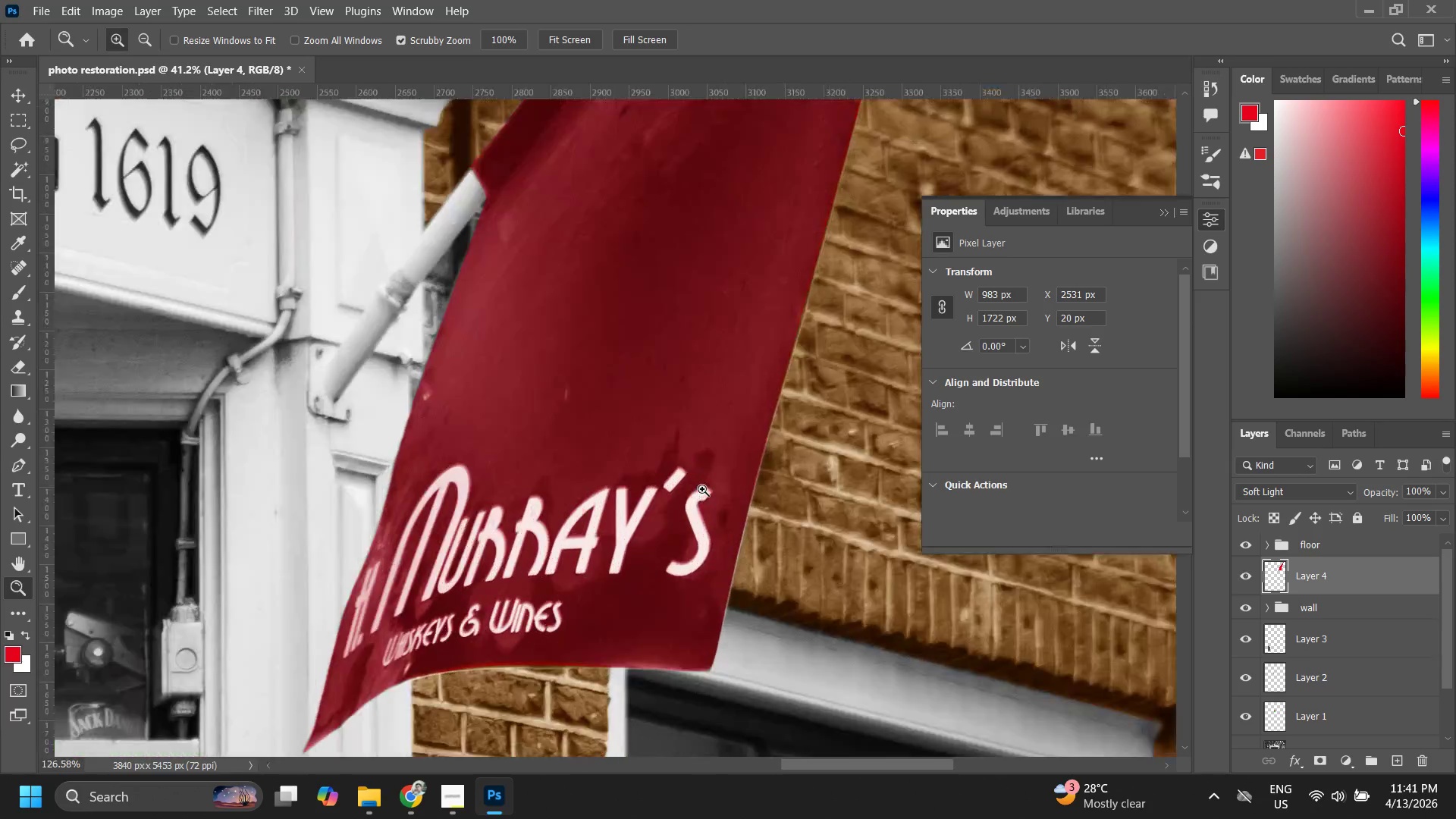 
left_click_drag(start_coordinate=[600, 458], to_coordinate=[583, 464])
 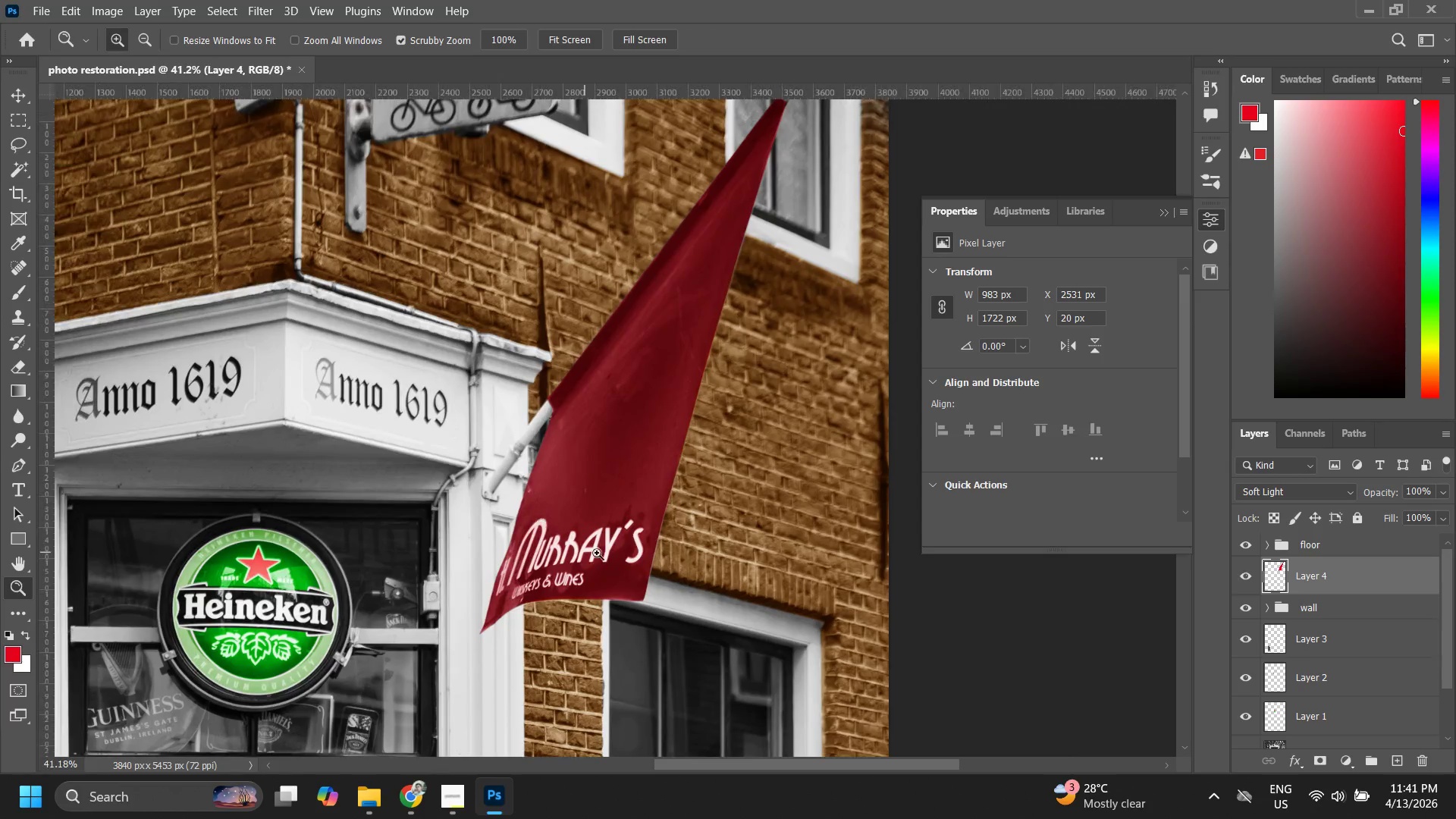 
left_click_drag(start_coordinate=[598, 554], to_coordinate=[685, 484])
 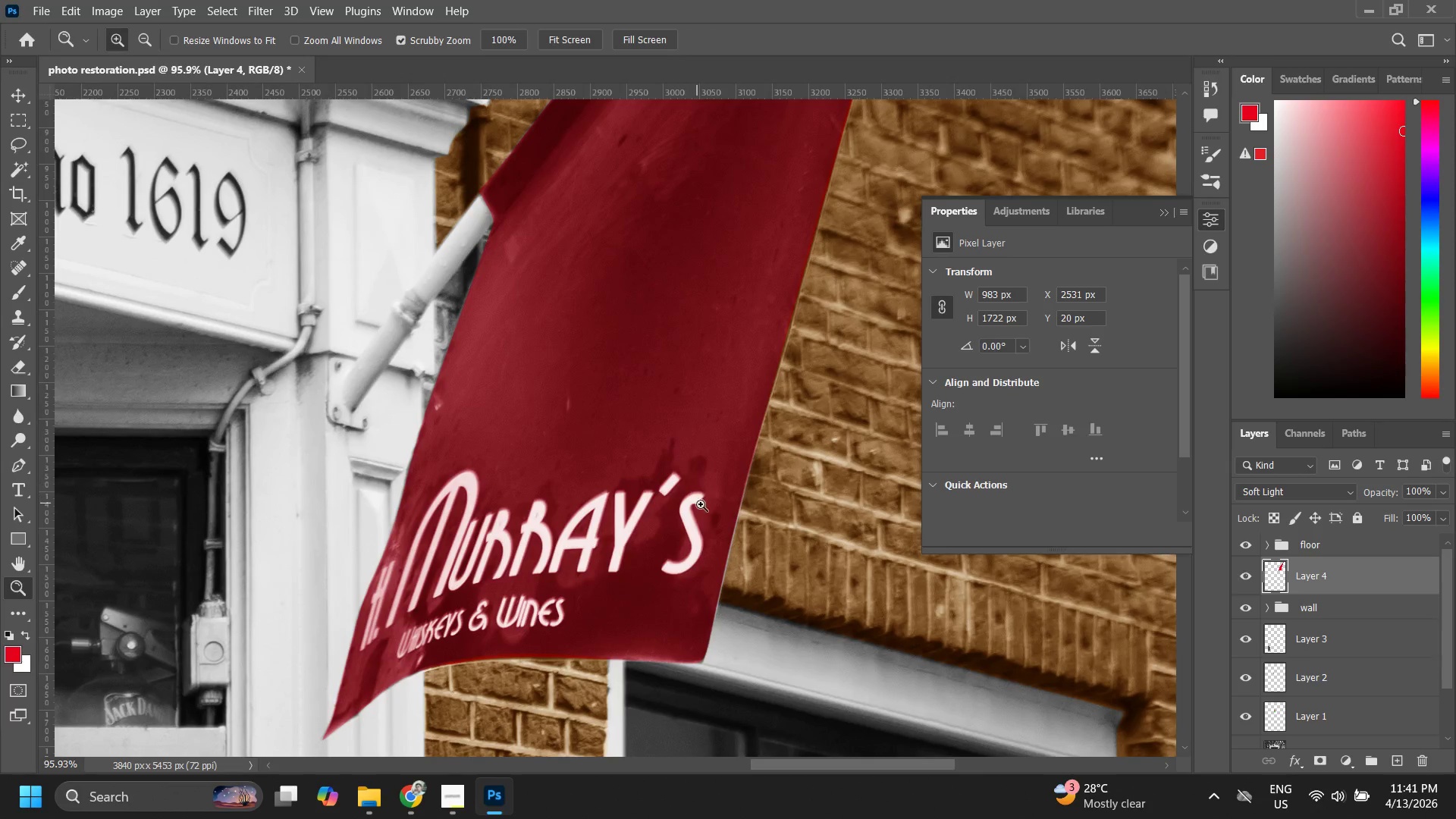 
left_click_drag(start_coordinate=[701, 504], to_coordinate=[735, 476])
 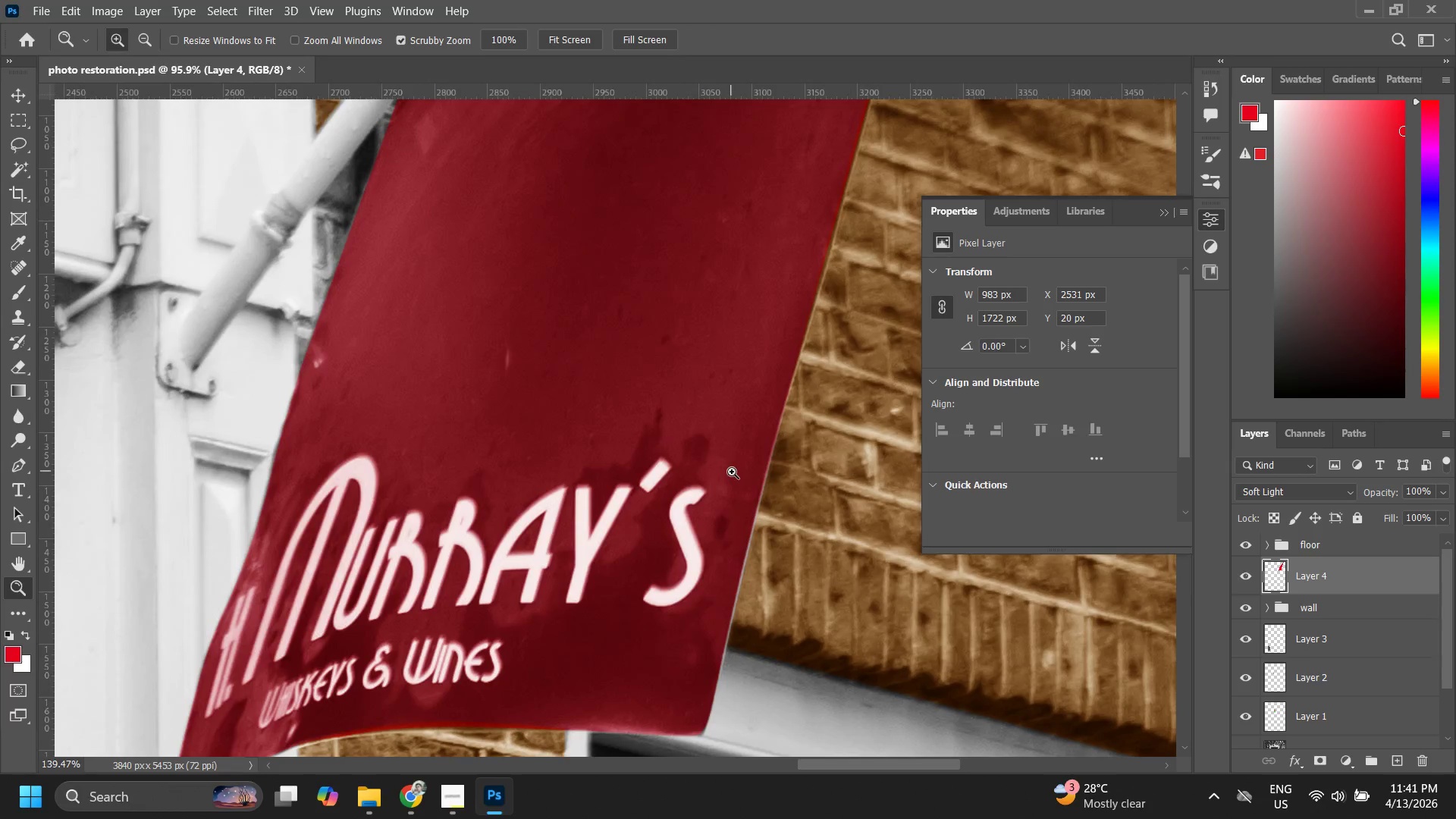 
left_click_drag(start_coordinate=[732, 472], to_coordinate=[707, 548])
 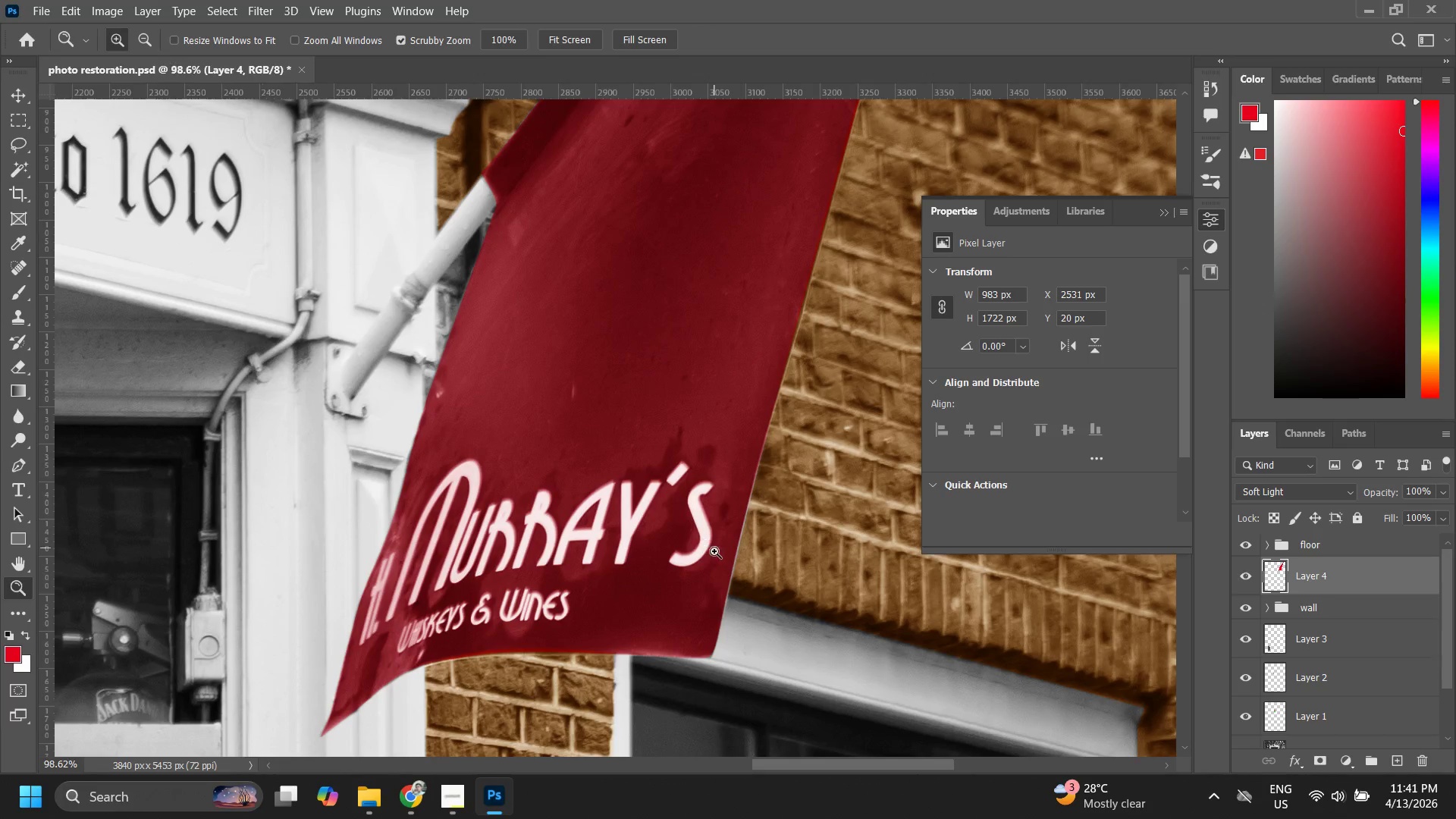 
key(B)
 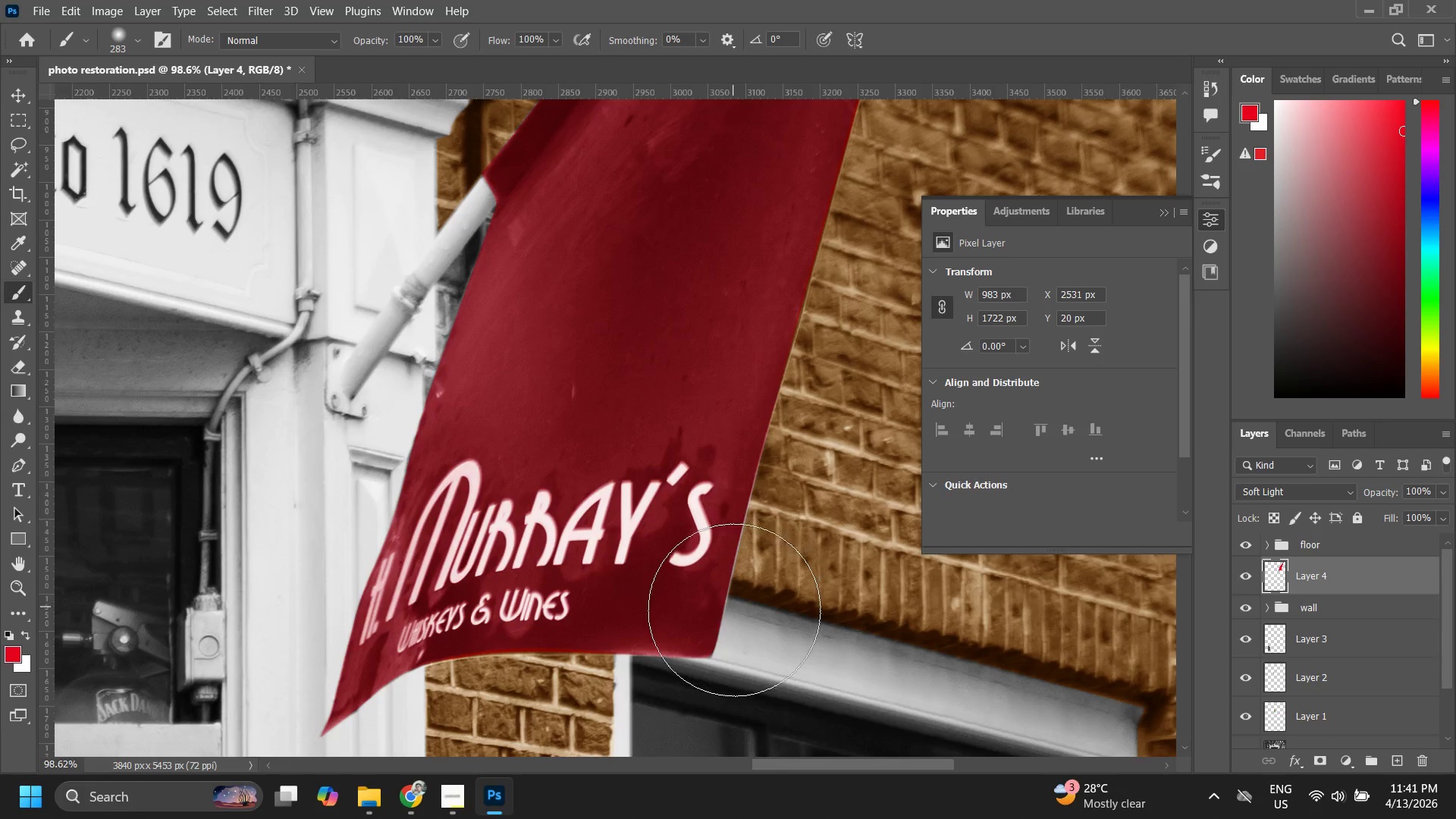 
left_click_drag(start_coordinate=[730, 615], to_coordinate=[755, 543])
 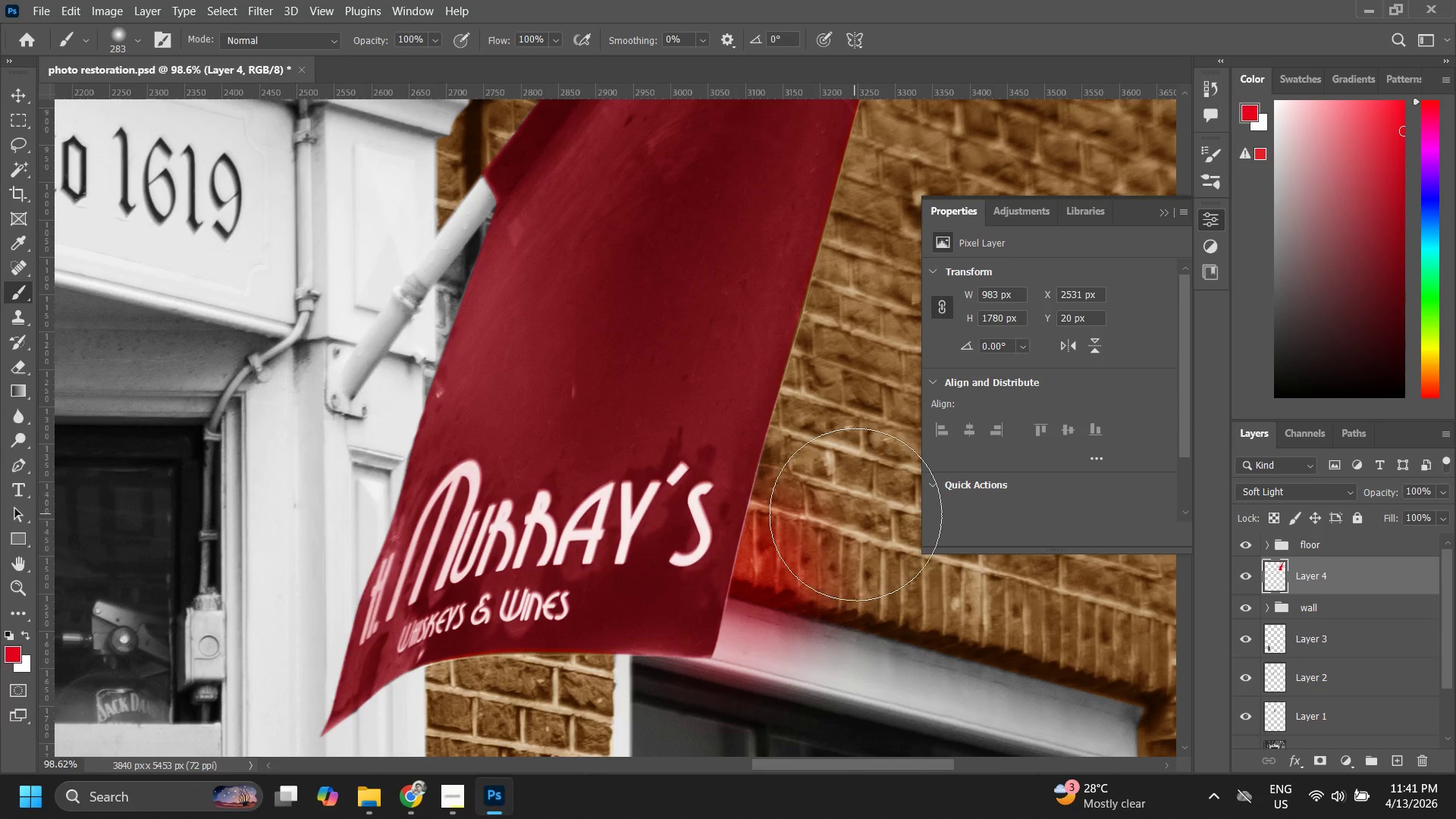 
key(Control+ControlLeft)
 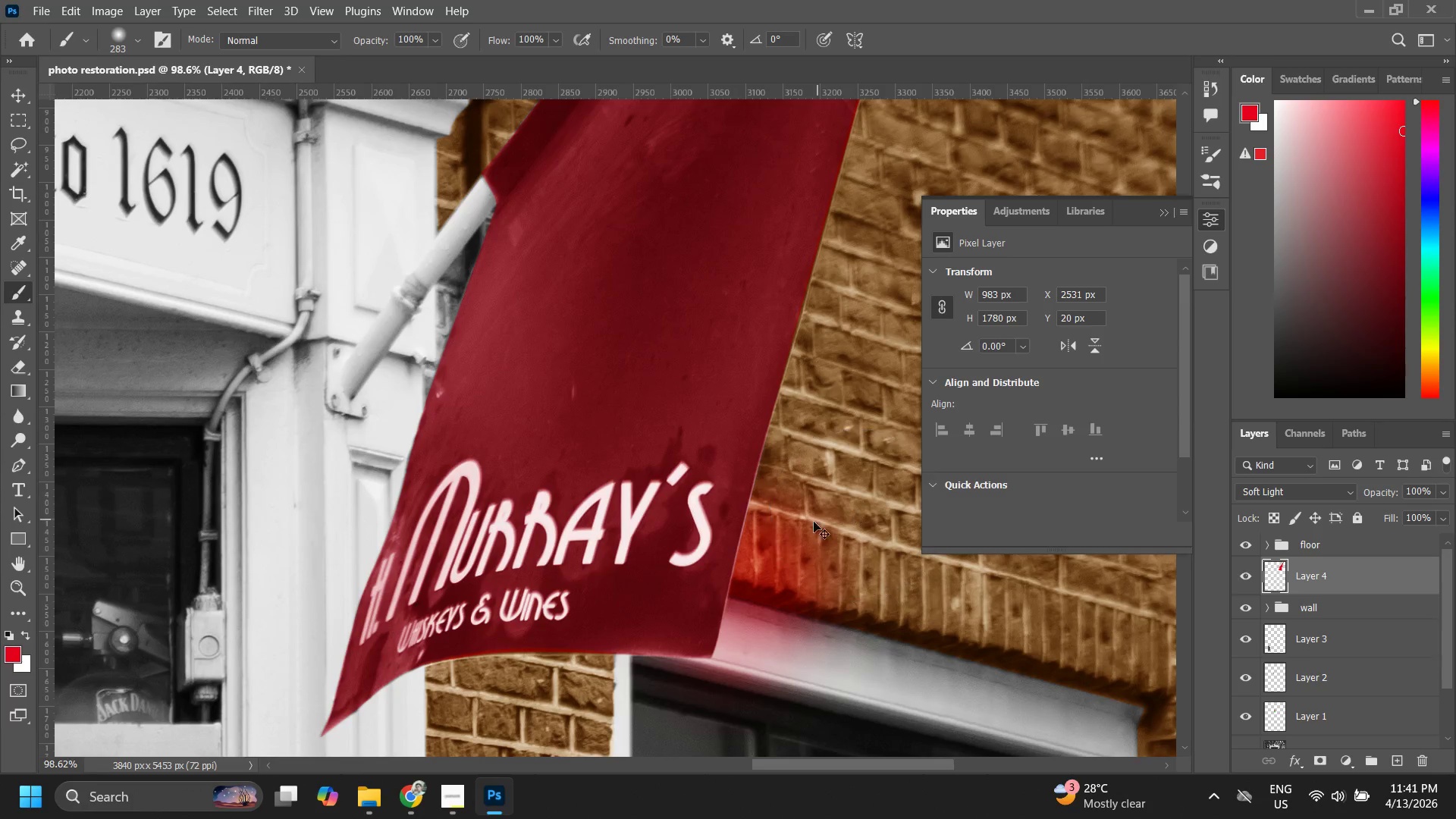 
key(Control+Z)
 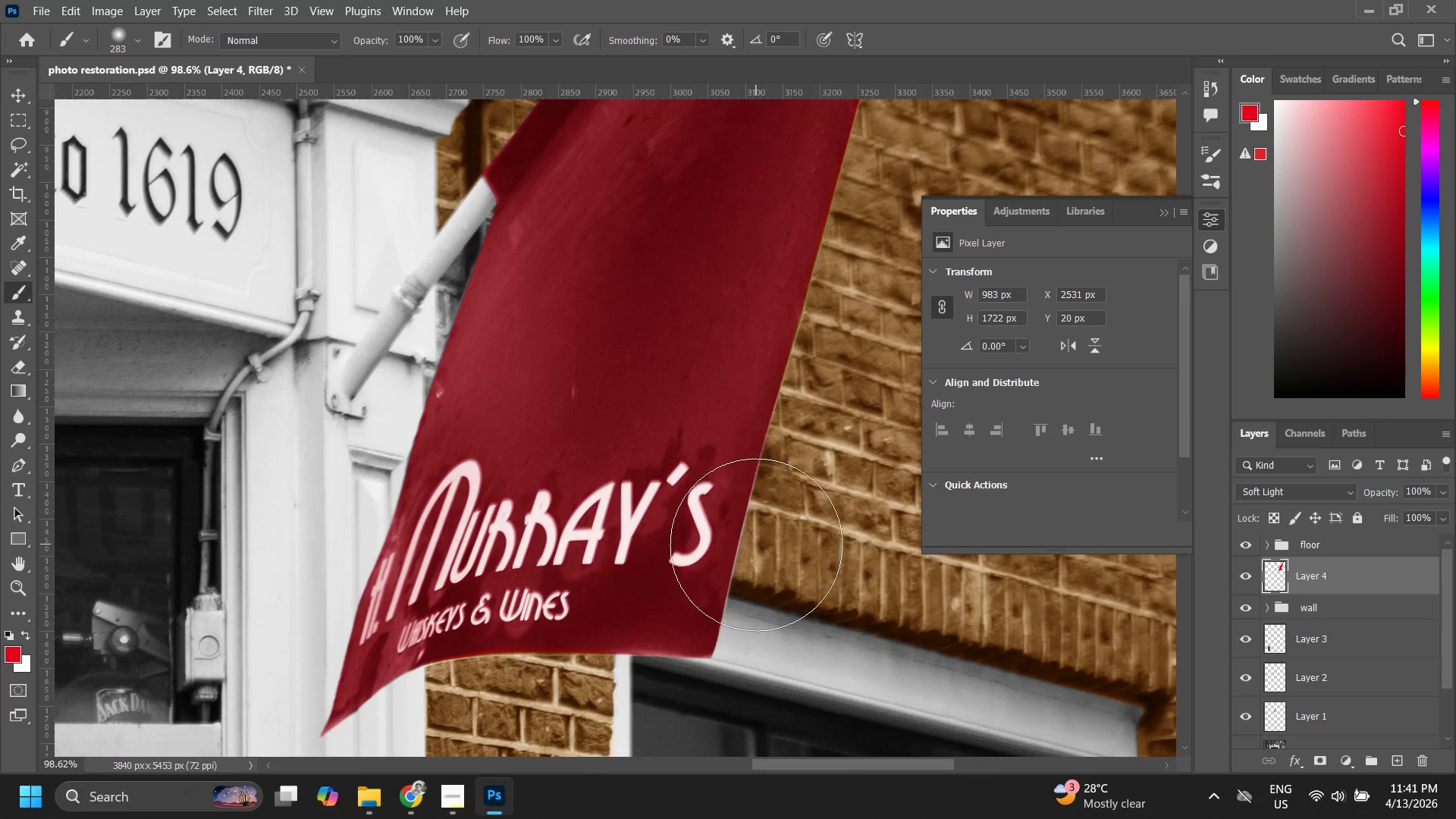 
key(Control+ControlLeft)
 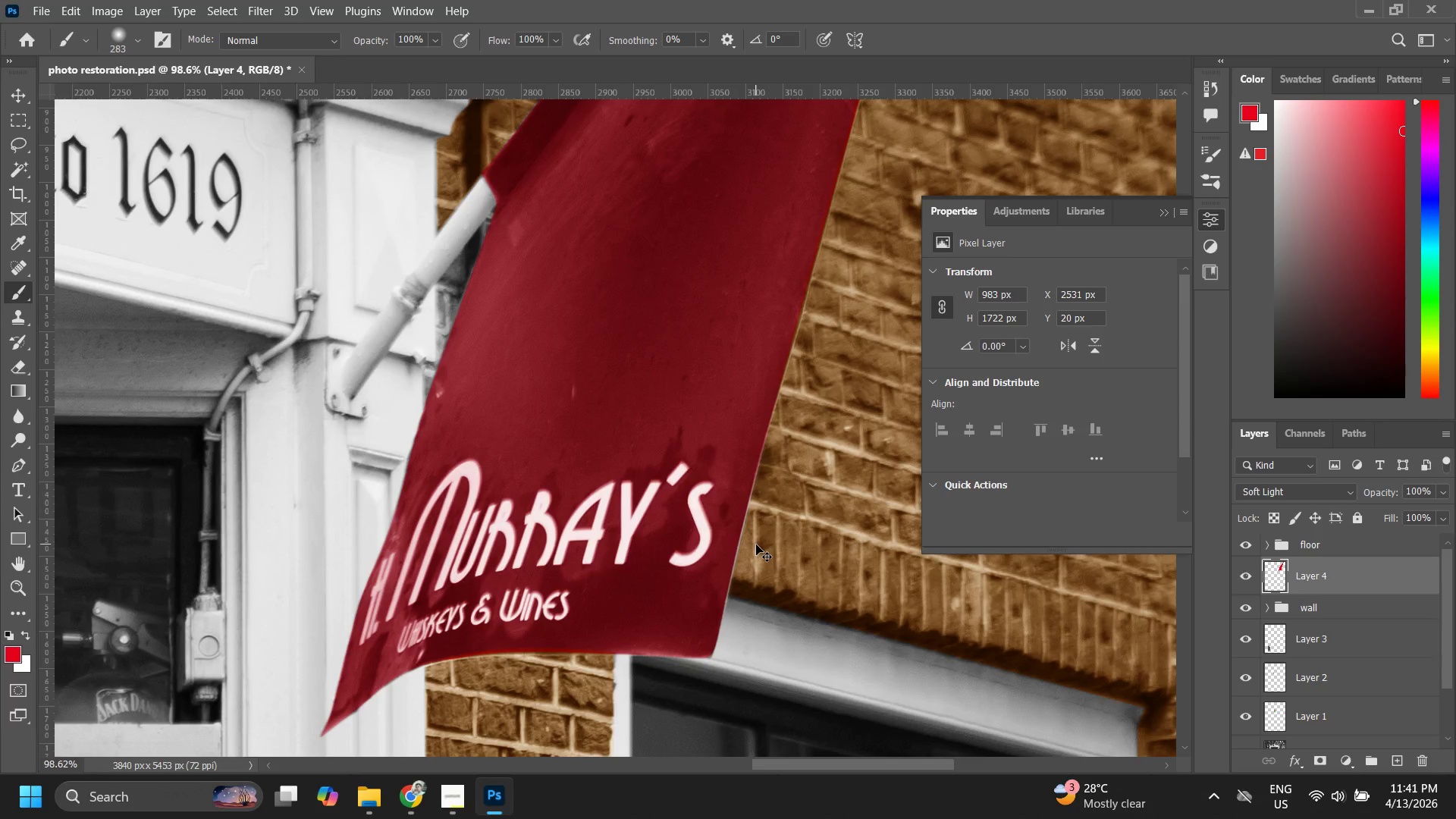 
key(Control+Z)
 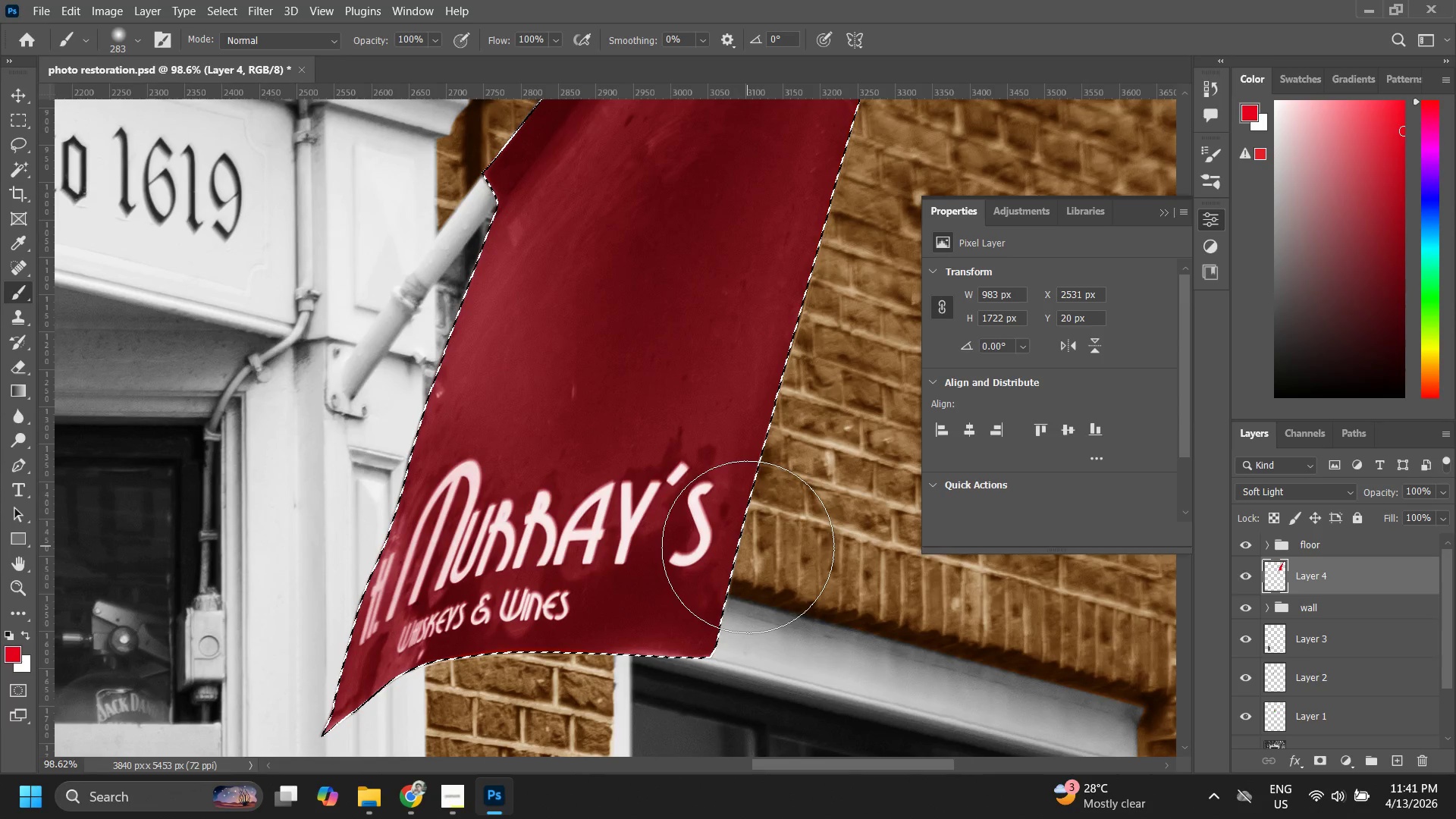 
left_click_drag(start_coordinate=[739, 548], to_coordinate=[751, 510])
 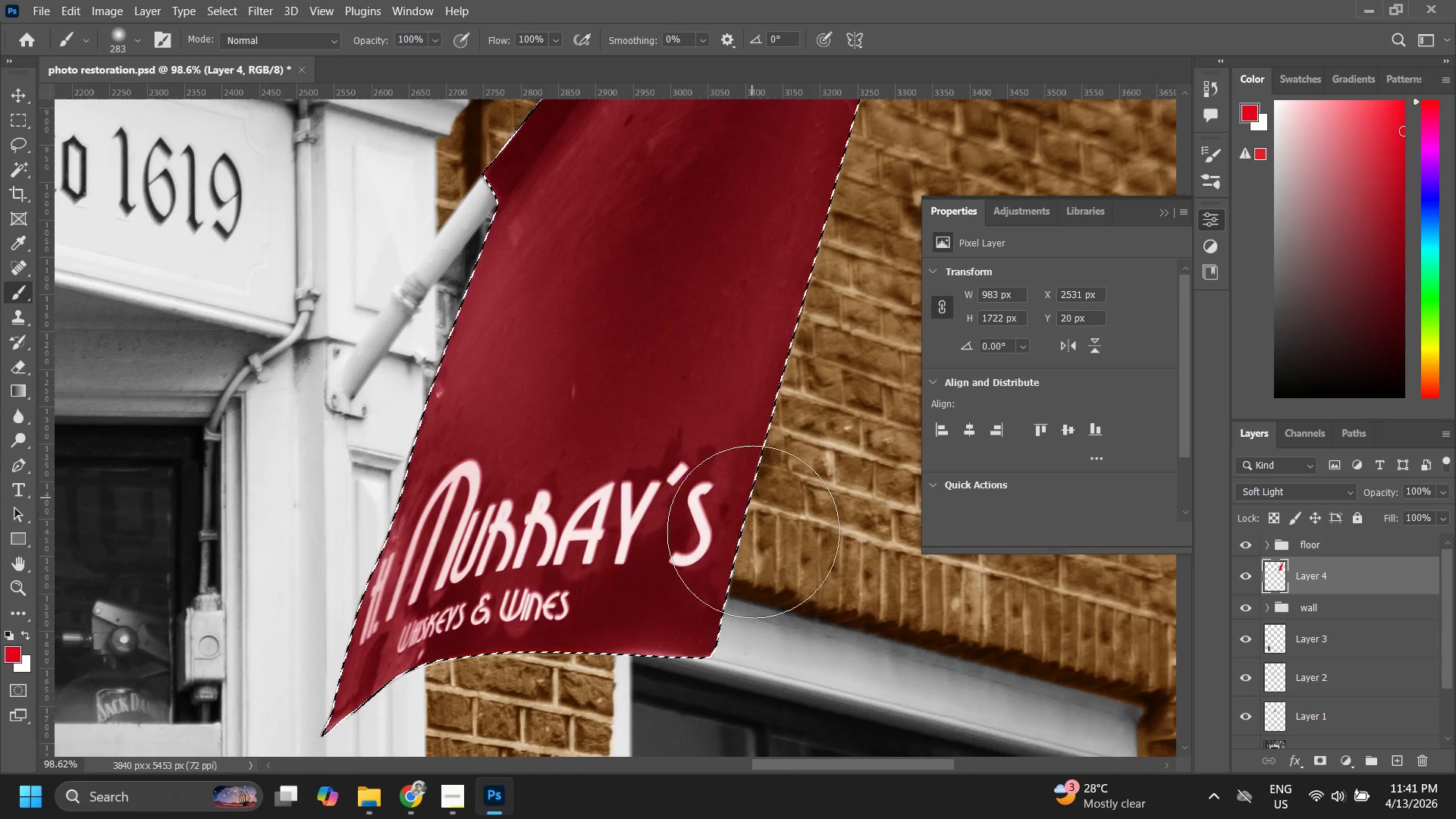 
left_click_drag(start_coordinate=[752, 494], to_coordinate=[760, 517])
 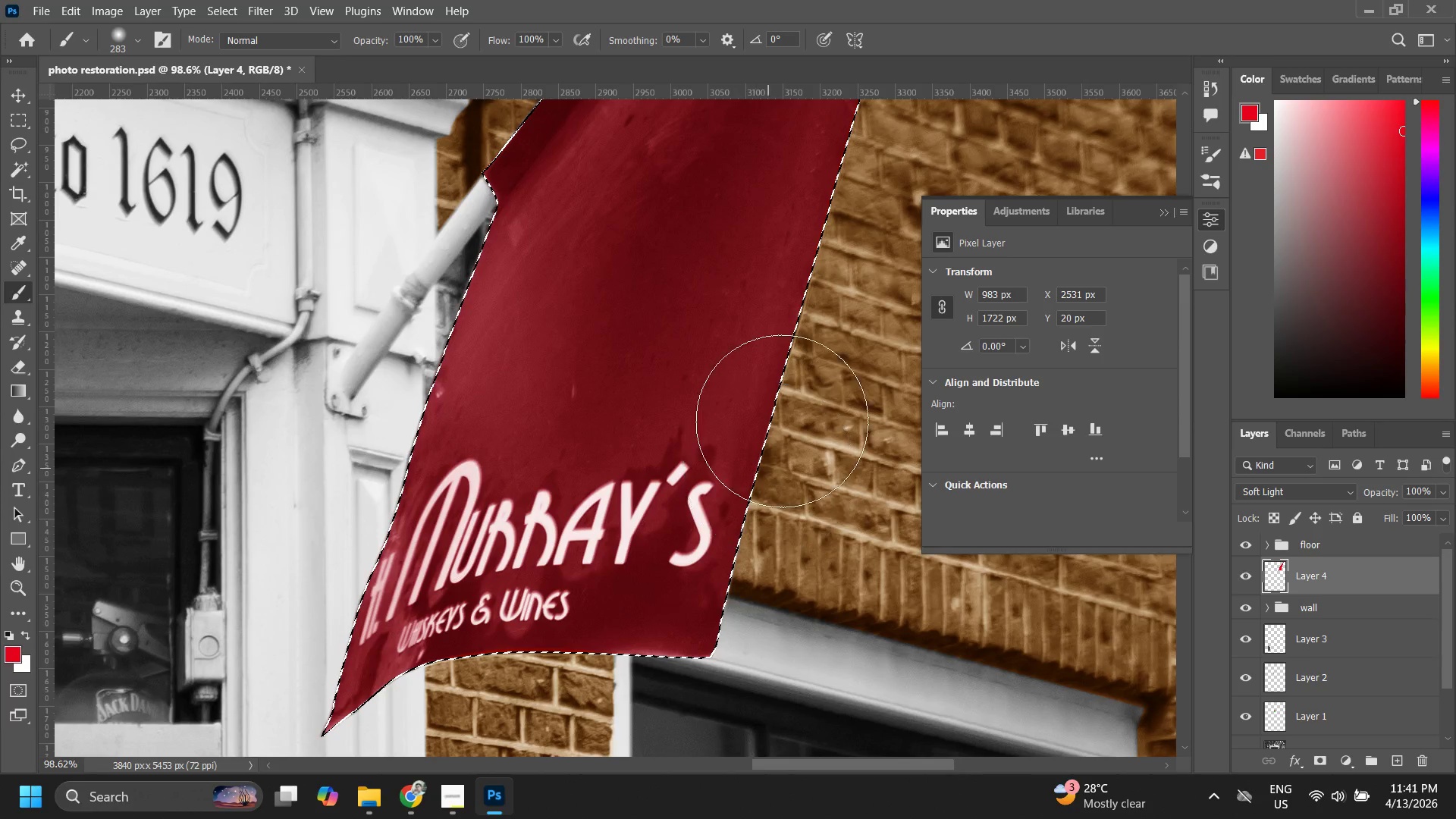 
left_click_drag(start_coordinate=[783, 421], to_coordinate=[707, 620])
 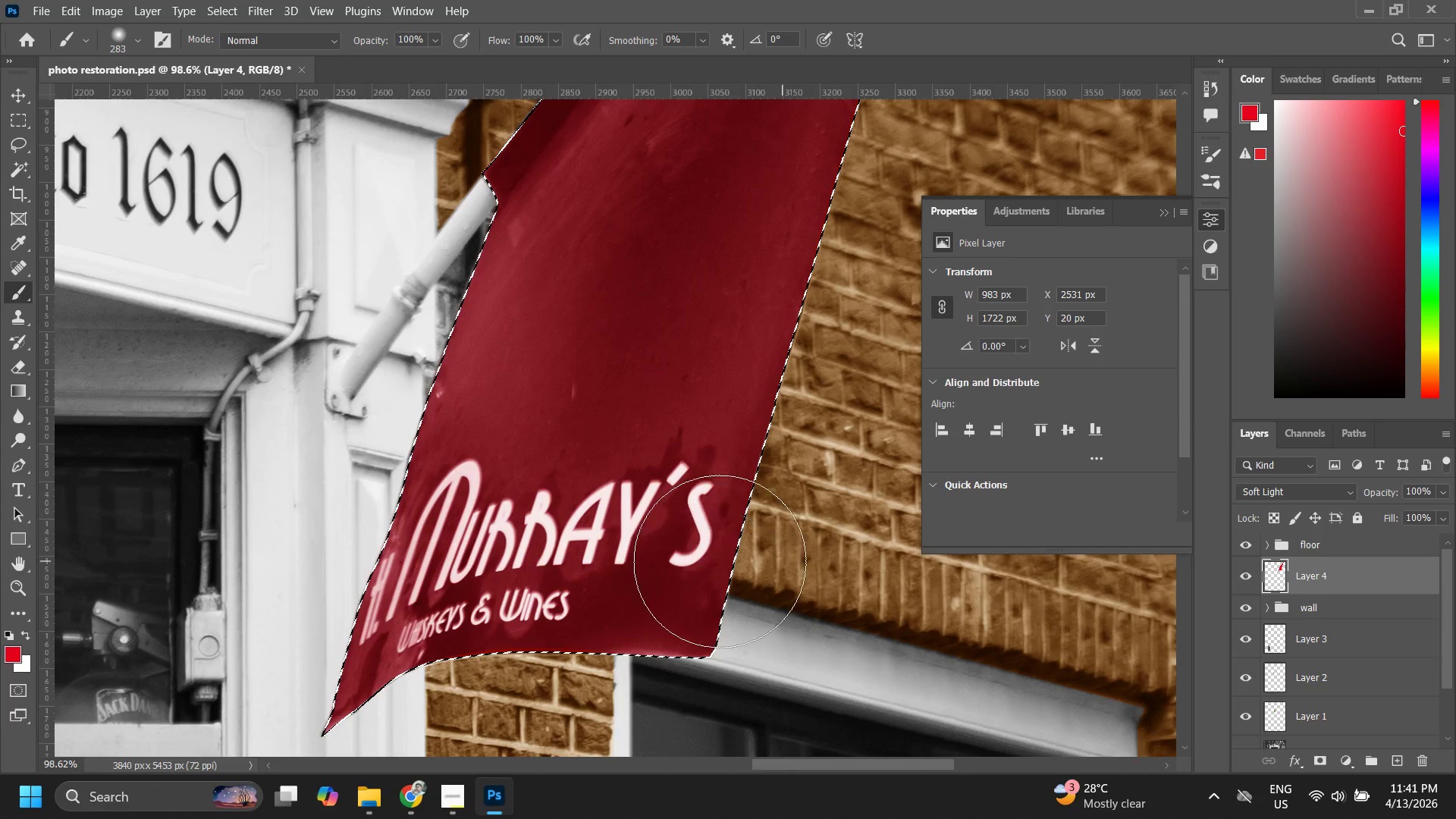 
left_click_drag(start_coordinate=[720, 561], to_coordinate=[438, 644])
 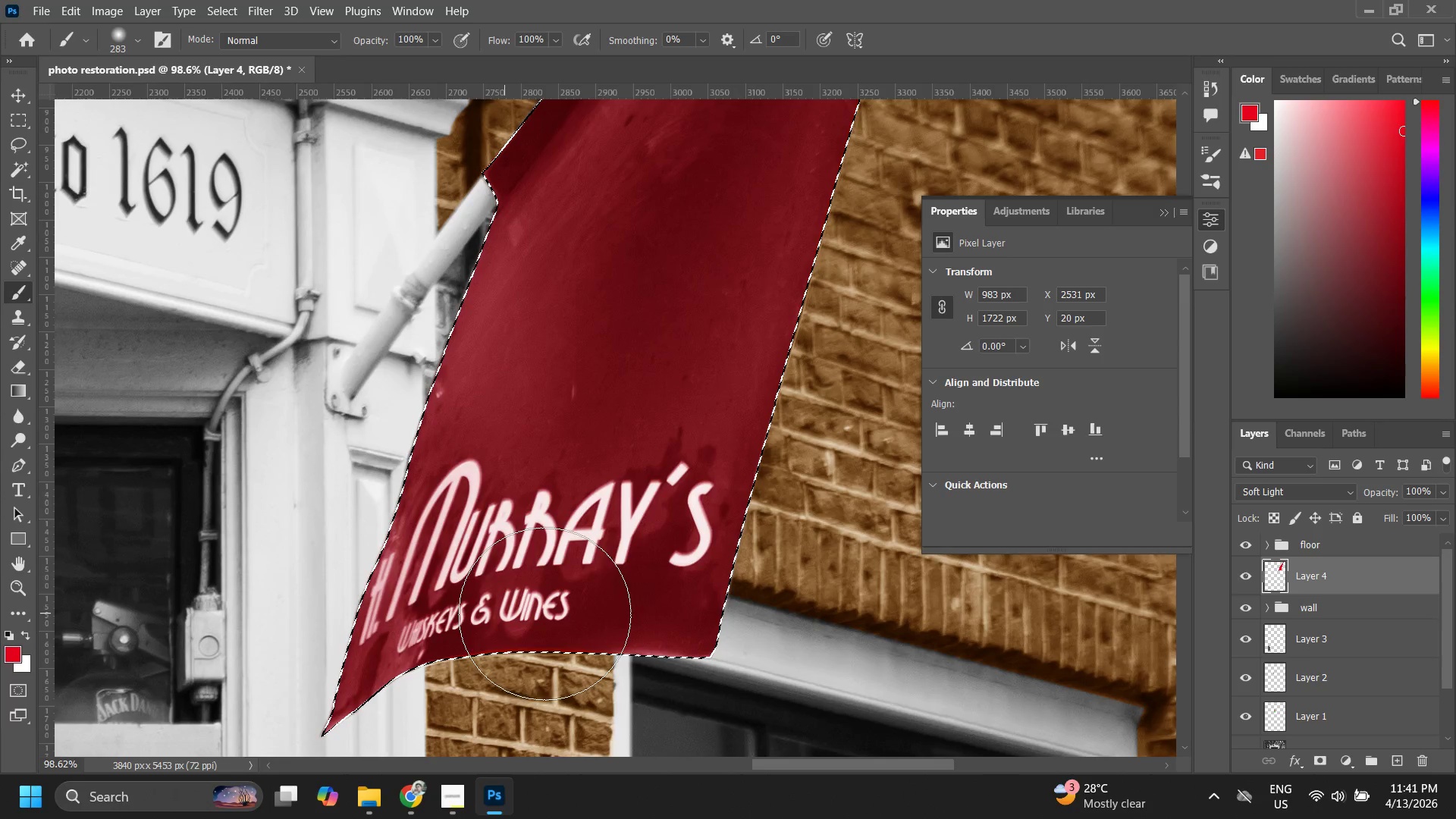 
left_click_drag(start_coordinate=[546, 615], to_coordinate=[362, 705])
 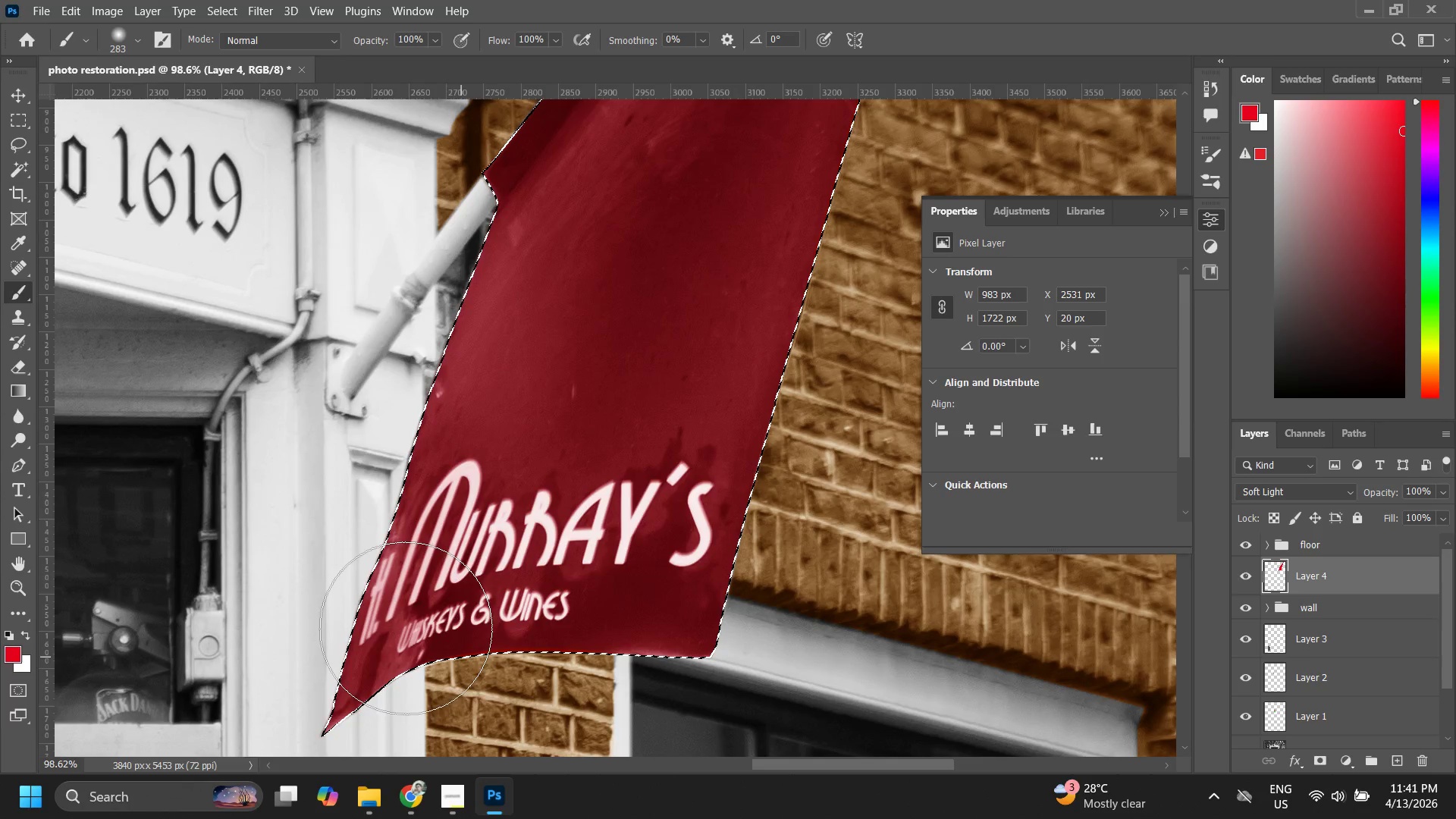 
left_click_drag(start_coordinate=[403, 629], to_coordinate=[344, 682])
 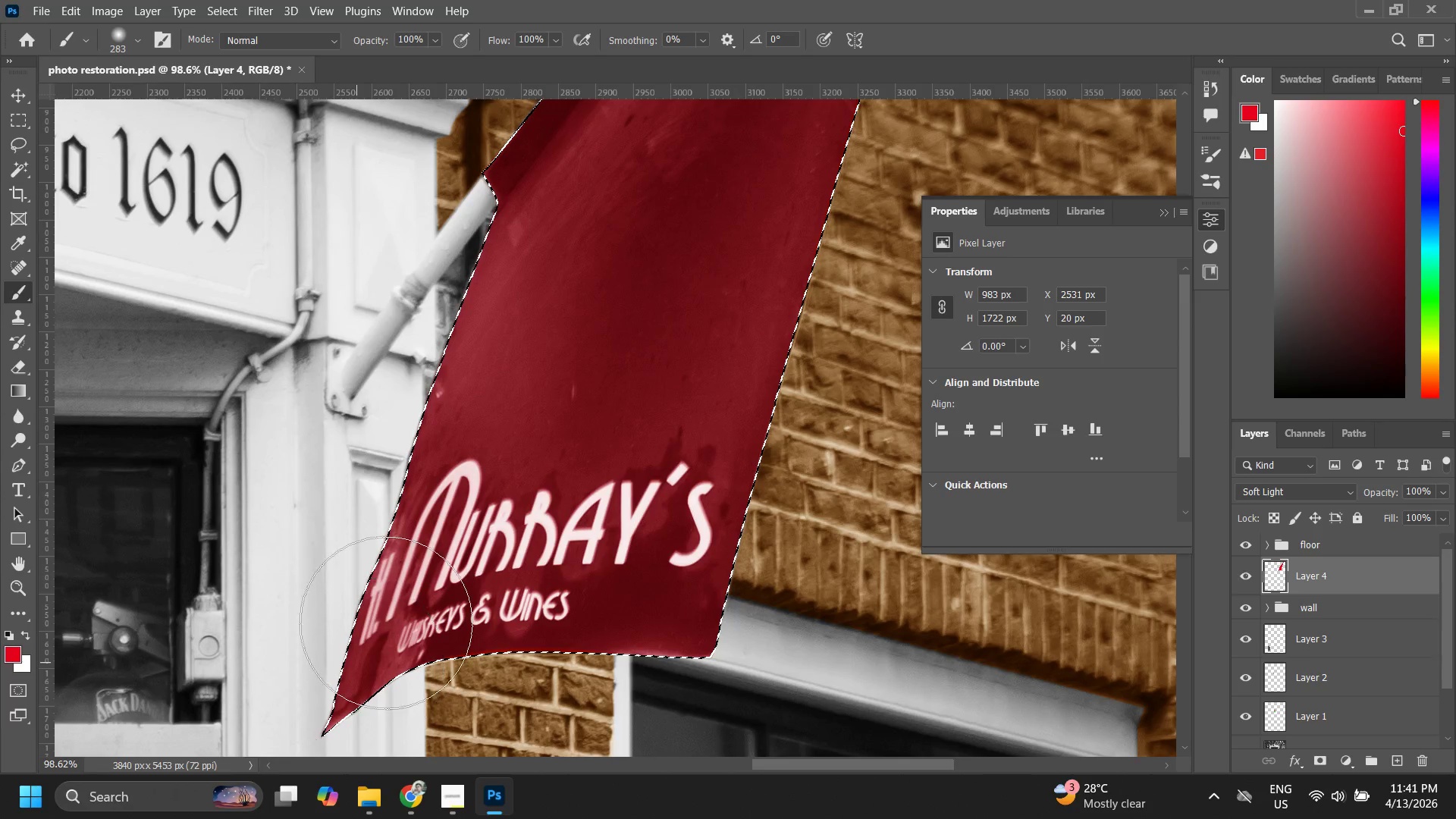 
hold_key(key=Space, duration=1.03)
 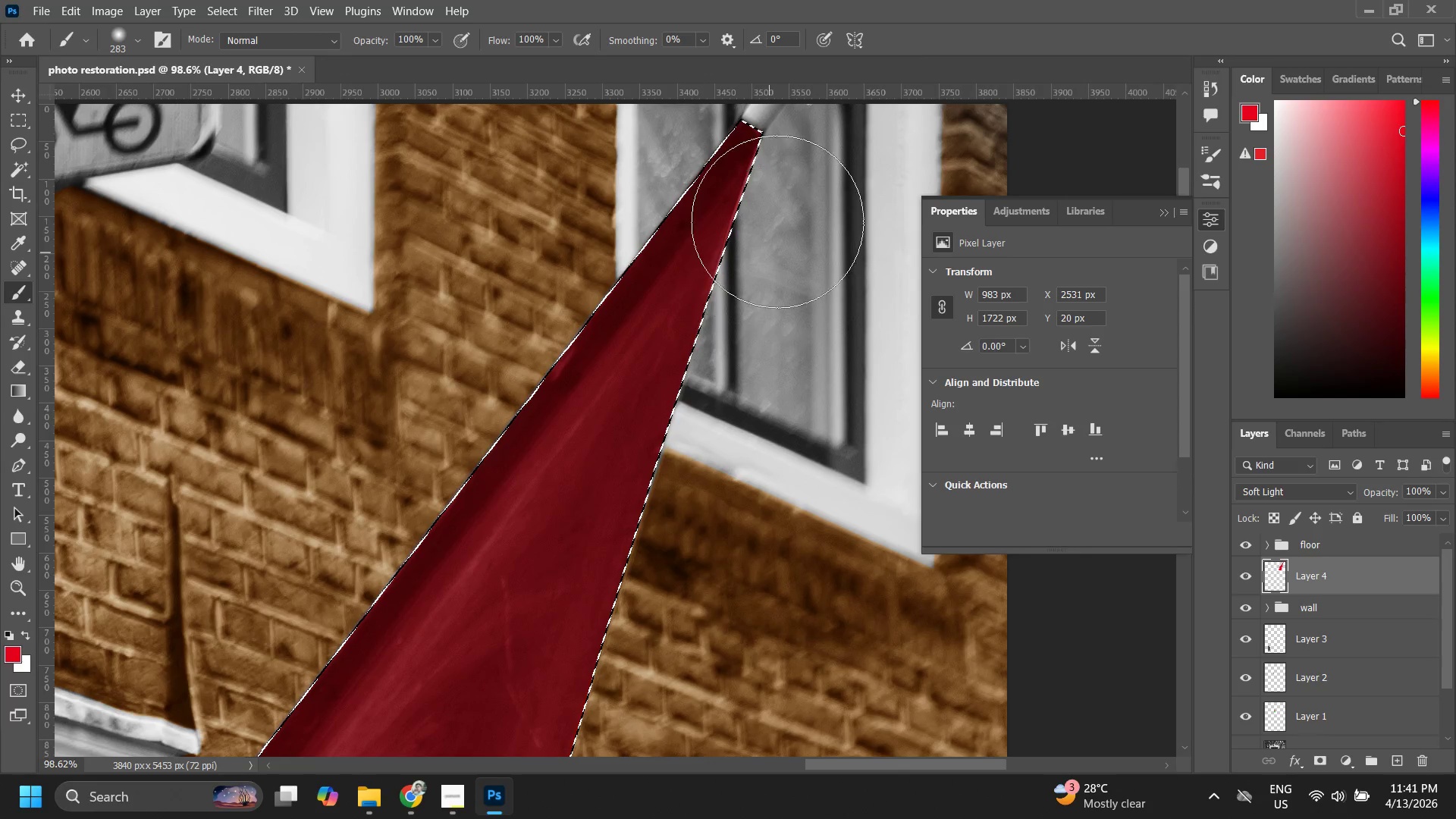 
left_click_drag(start_coordinate=[631, 297], to_coordinate=[448, 673])
 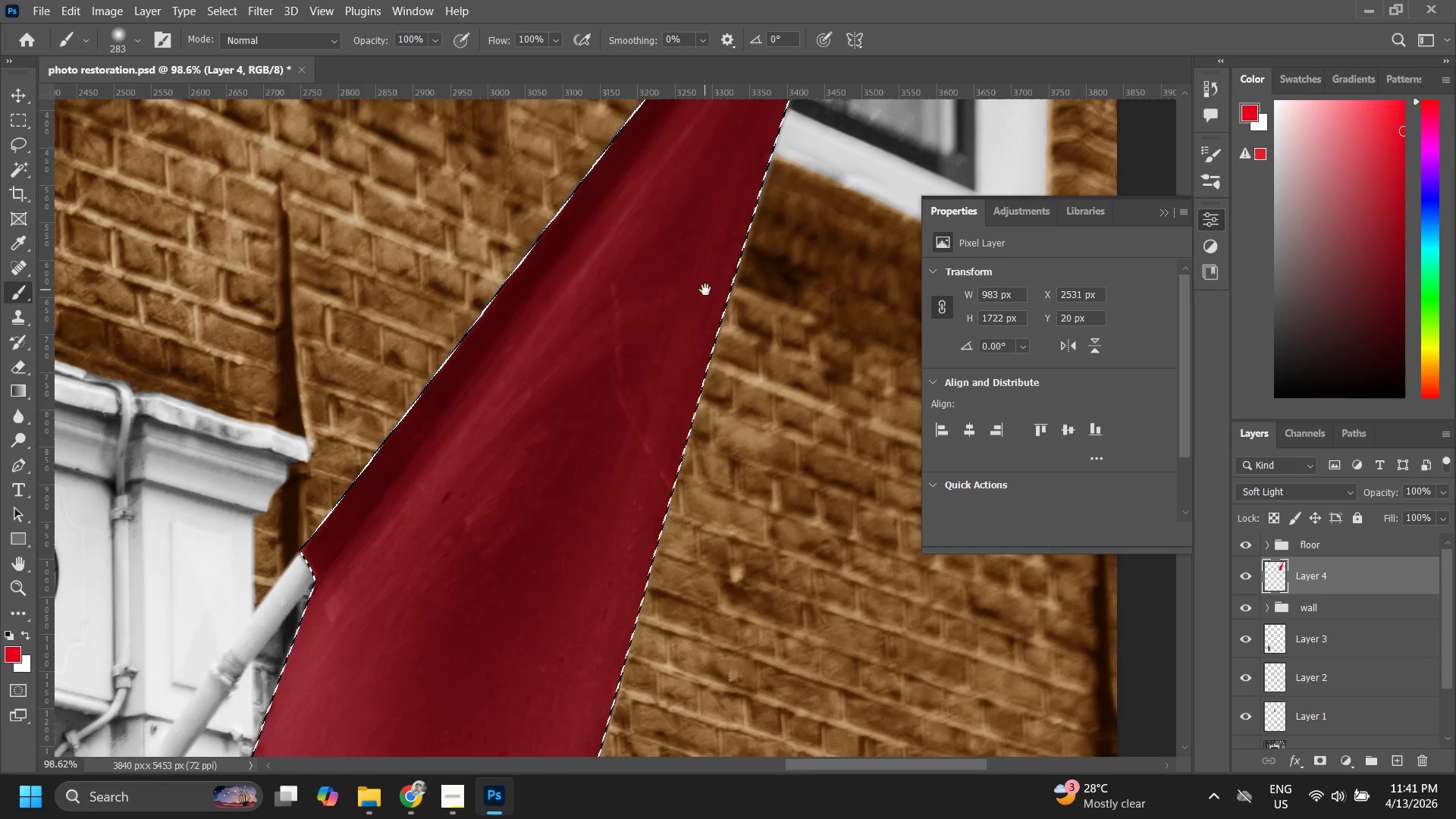 
left_click_drag(start_coordinate=[705, 293], to_coordinate=[595, 586])
 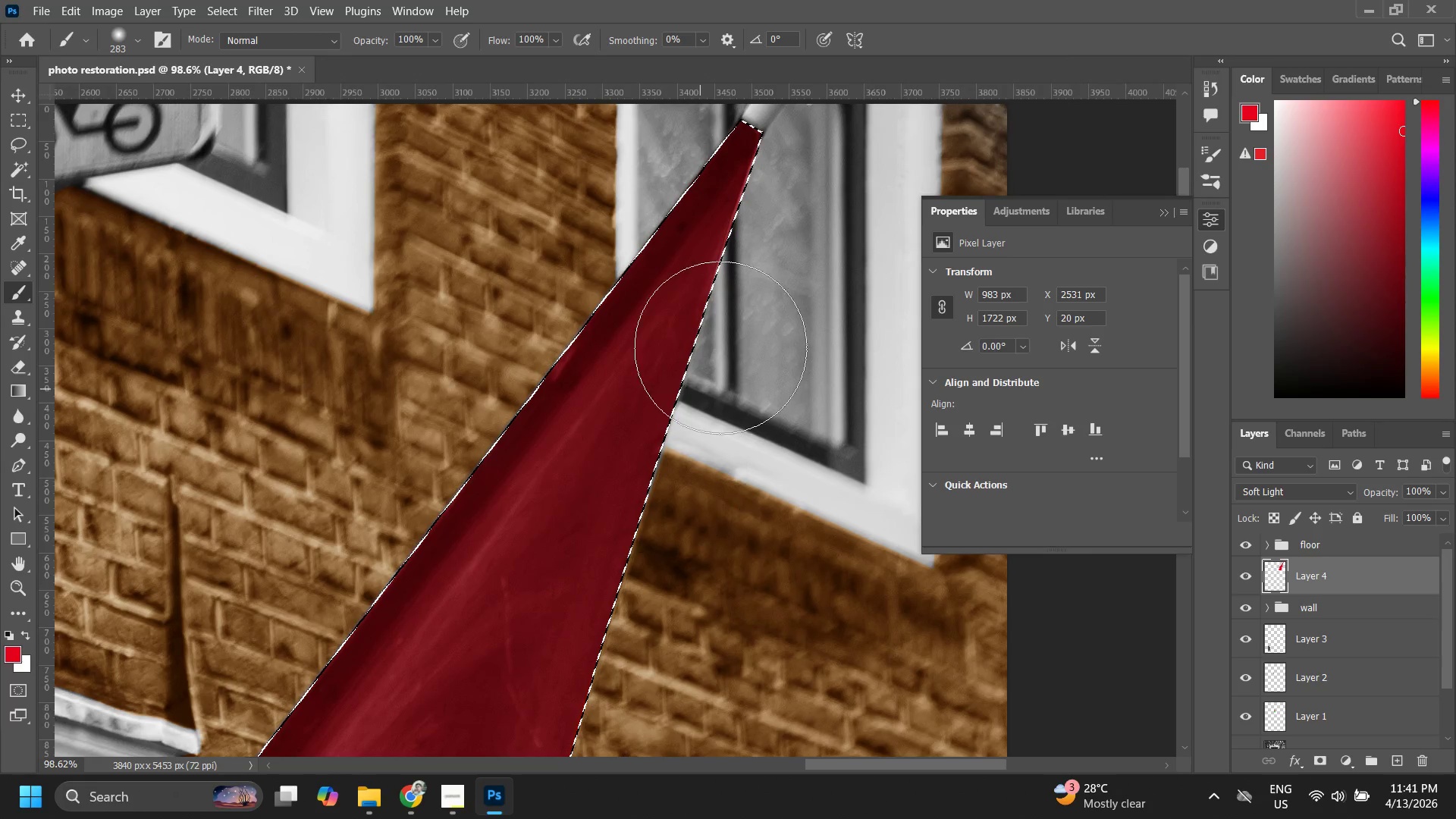 
left_click_drag(start_coordinate=[723, 340], to_coordinate=[735, 370])
 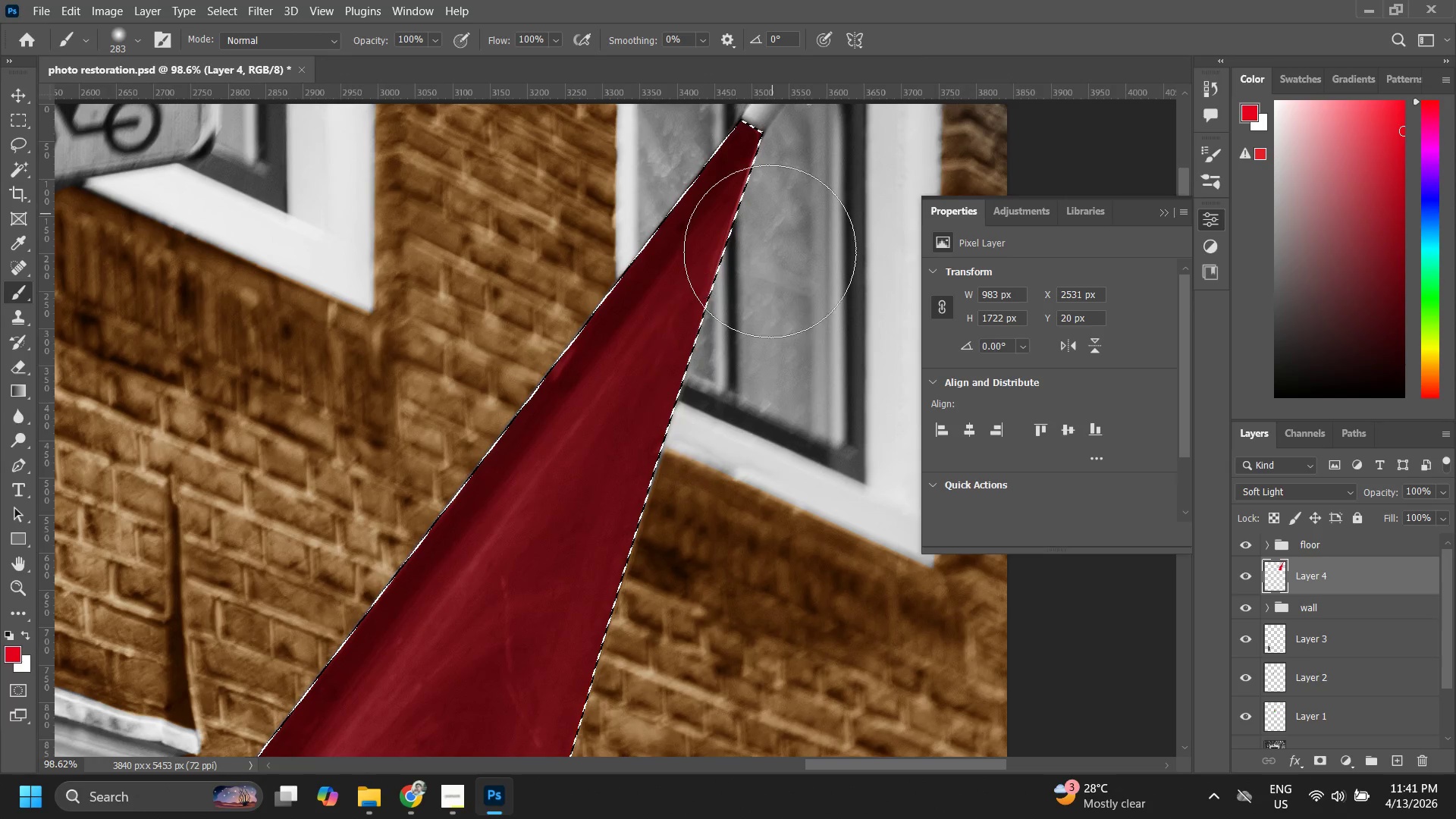 
left_click_drag(start_coordinate=[773, 214], to_coordinate=[776, 229])
 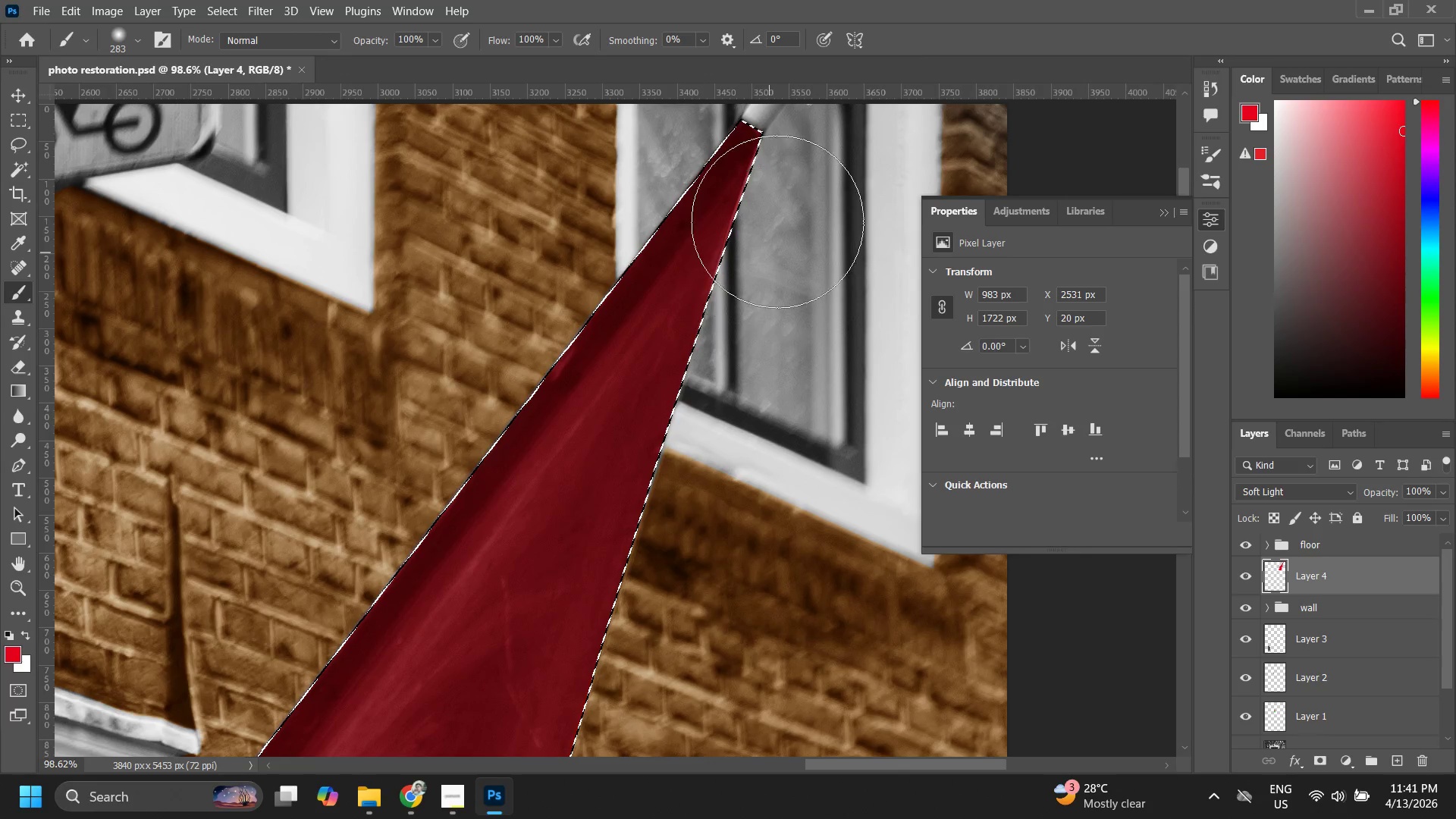 
left_click_drag(start_coordinate=[777, 221], to_coordinate=[772, 261])
 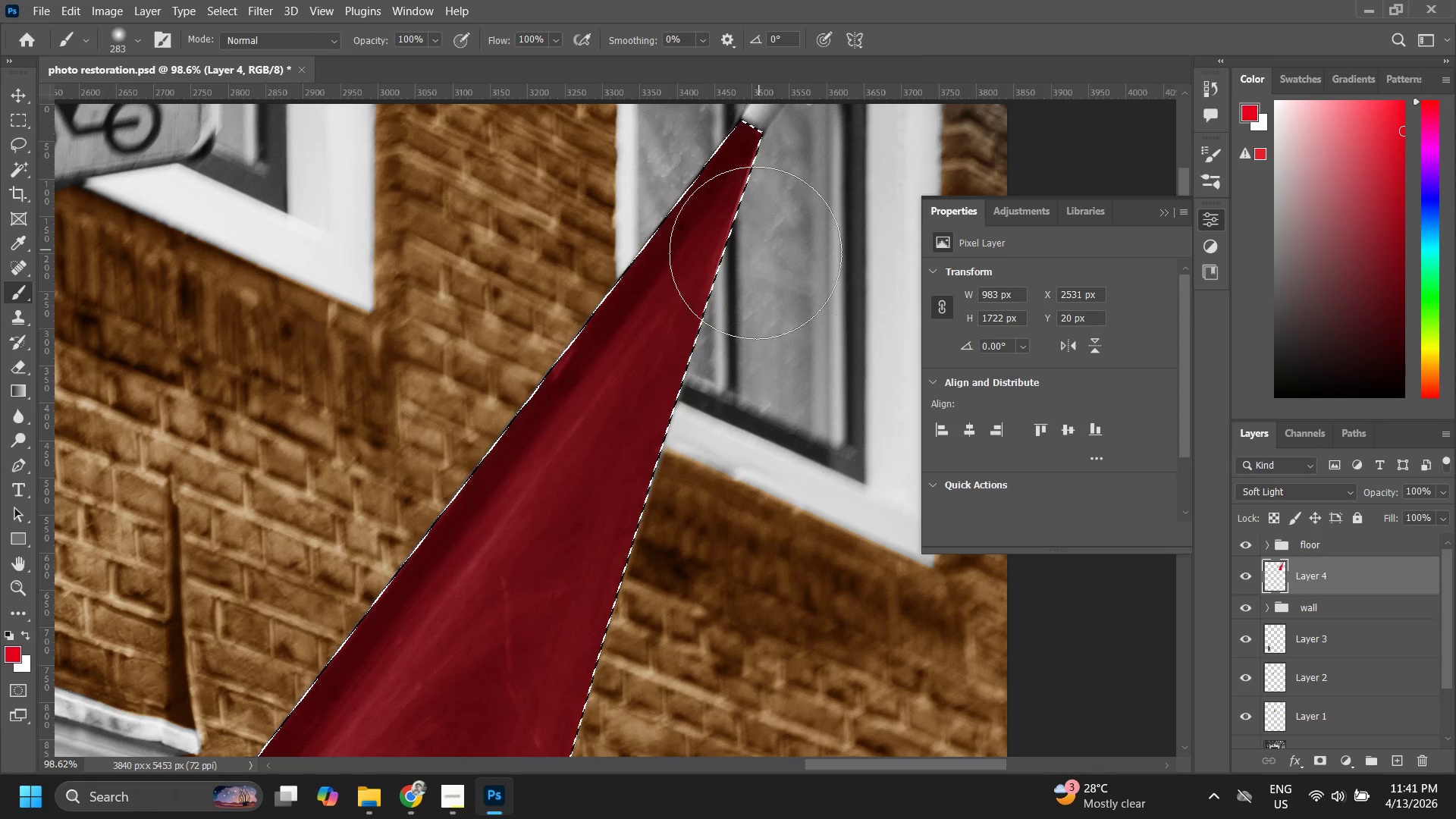 
type(zzzzz)
 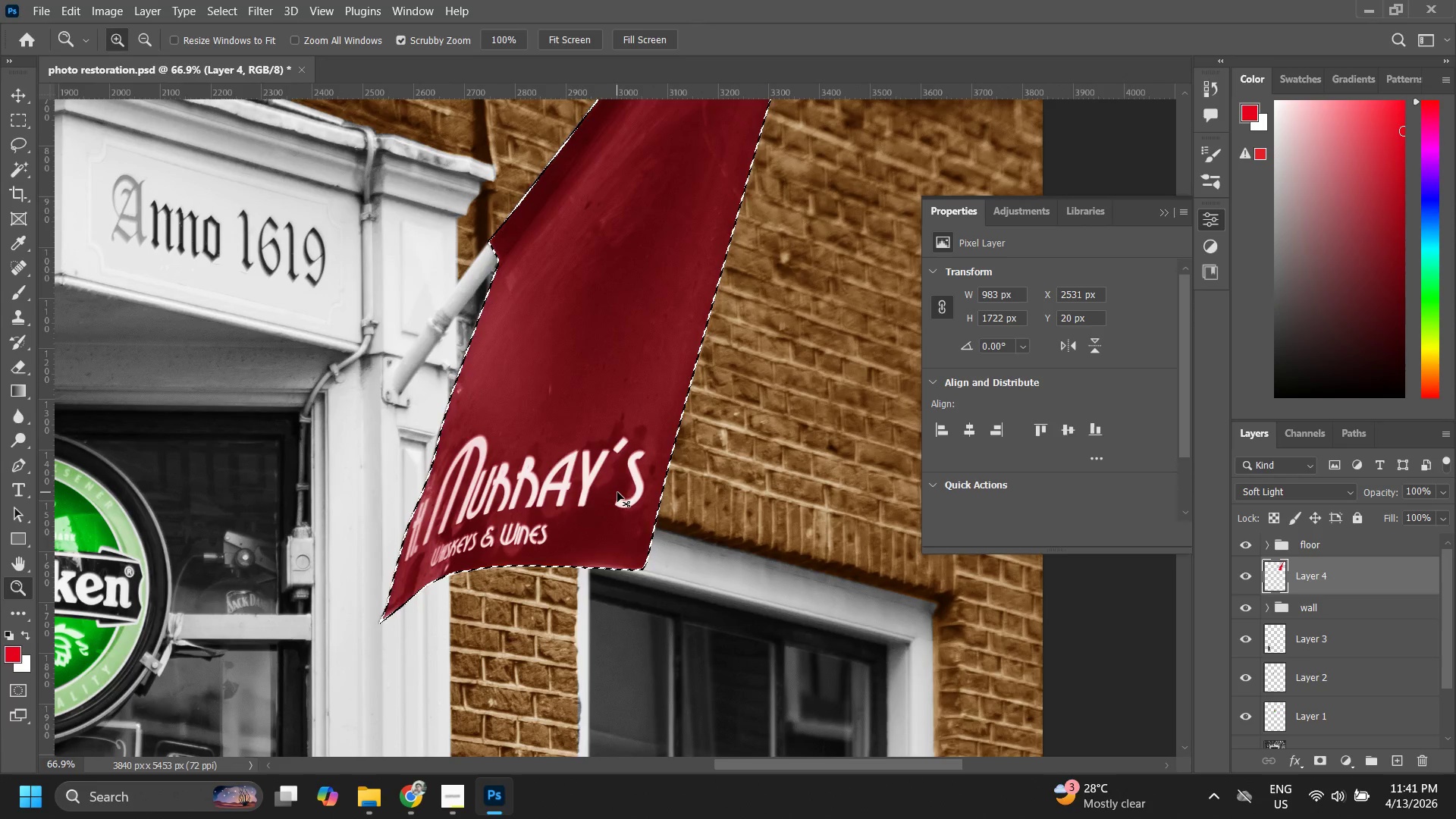 
left_click_drag(start_coordinate=[646, 337], to_coordinate=[535, 453])
 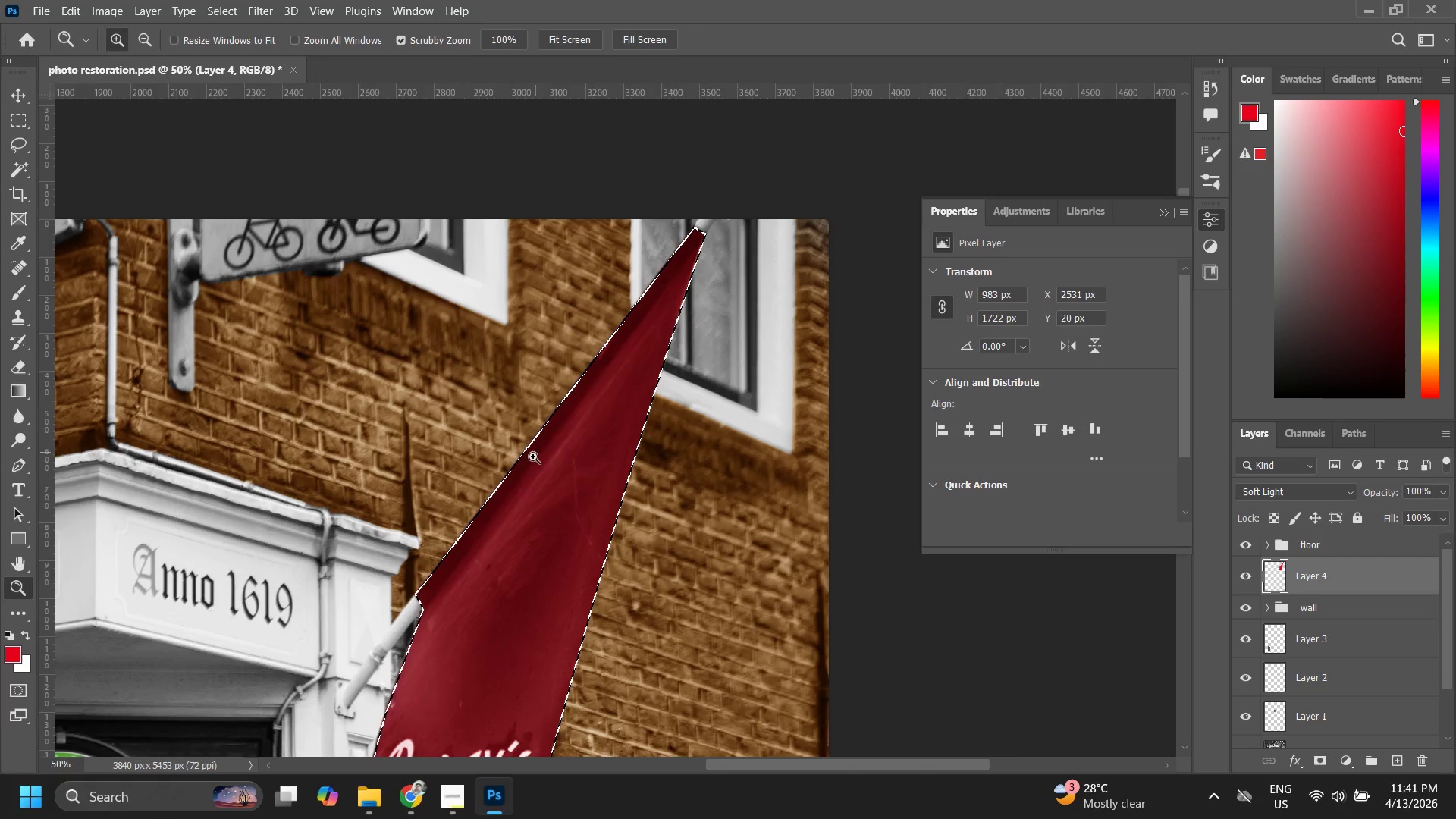 
hold_key(key=Space, duration=0.31)
 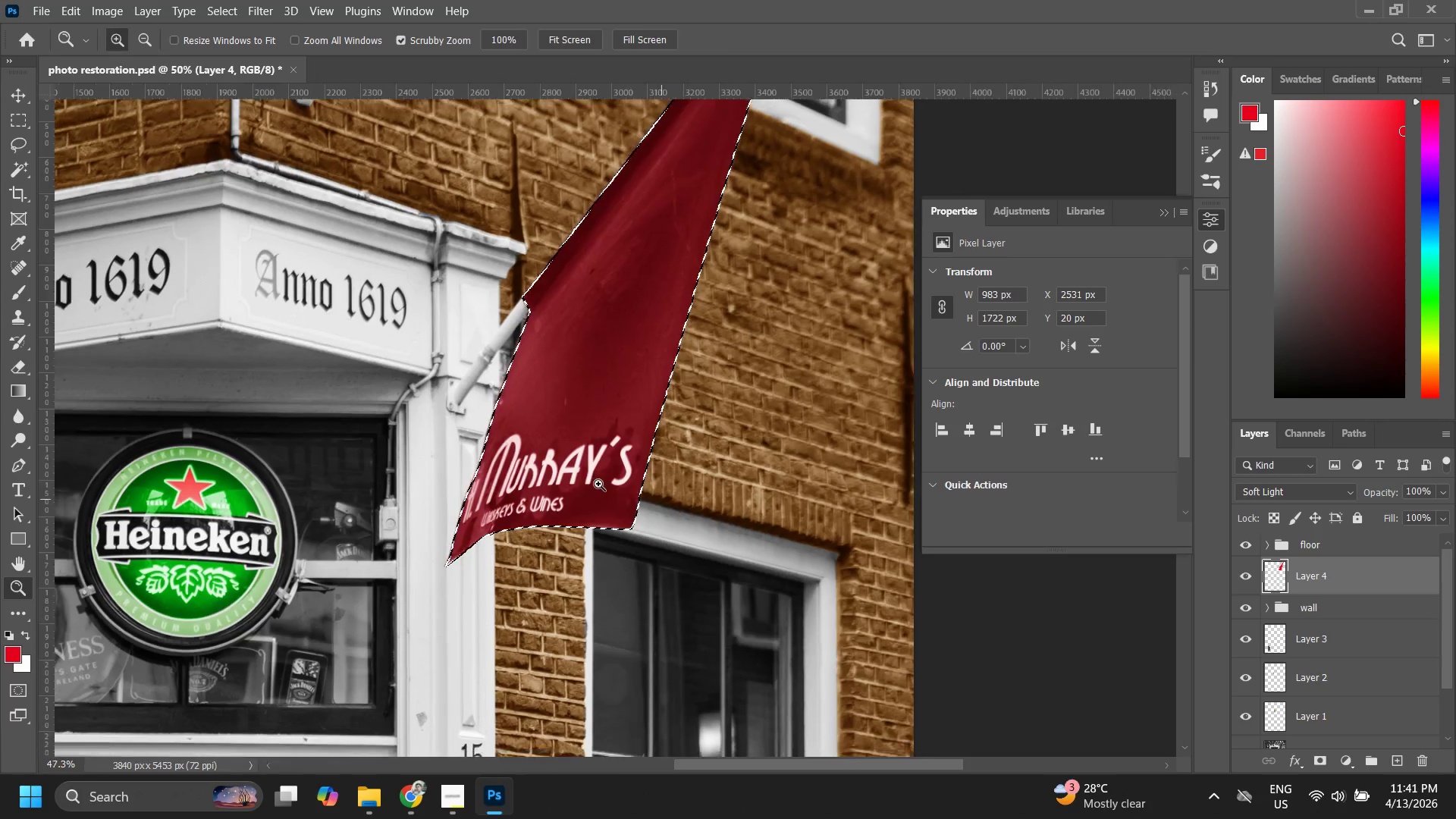 
left_click_drag(start_coordinate=[507, 529], to_coordinate=[566, 382])
 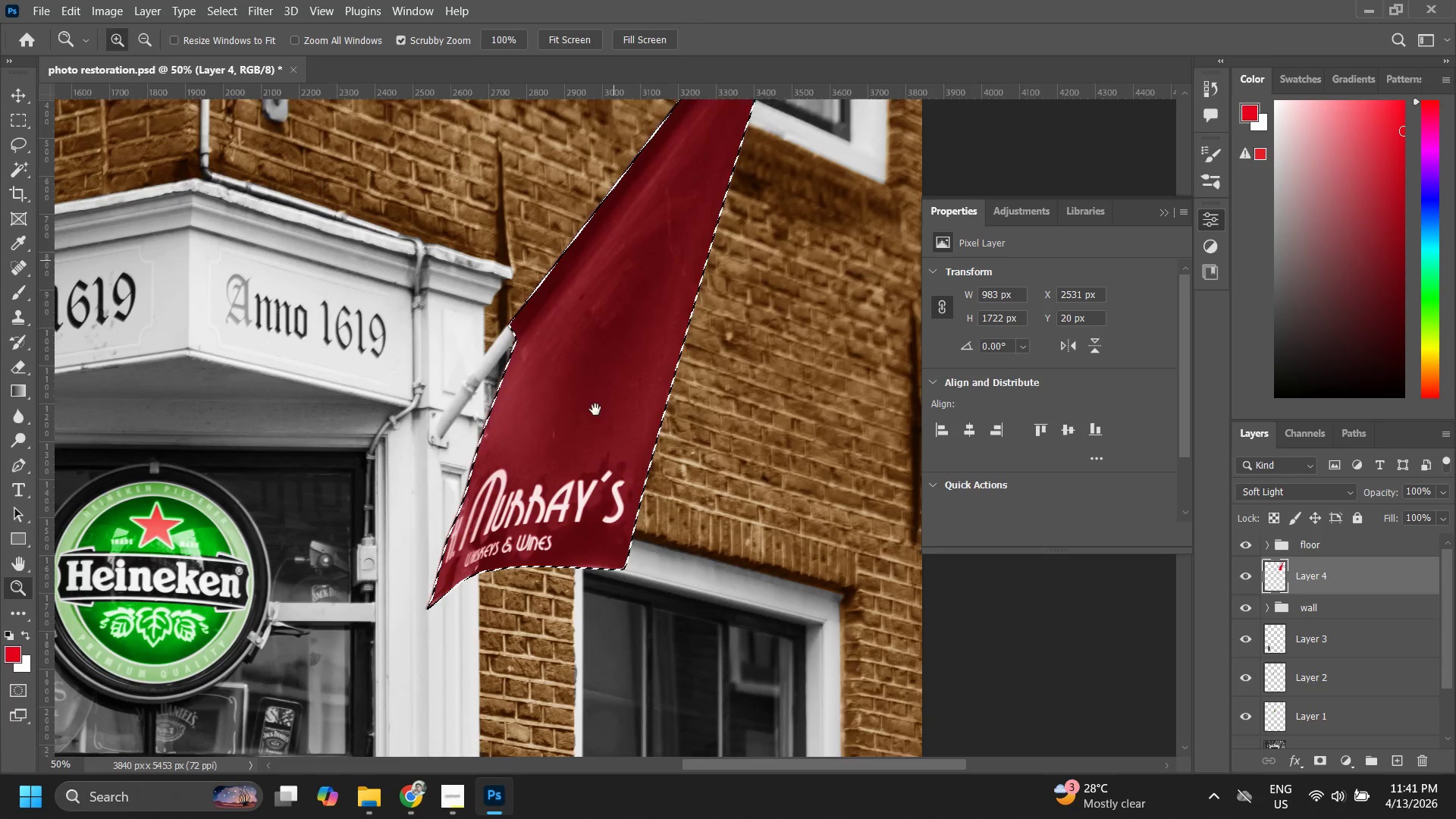 
left_click_drag(start_coordinate=[601, 431], to_coordinate=[617, 492])
 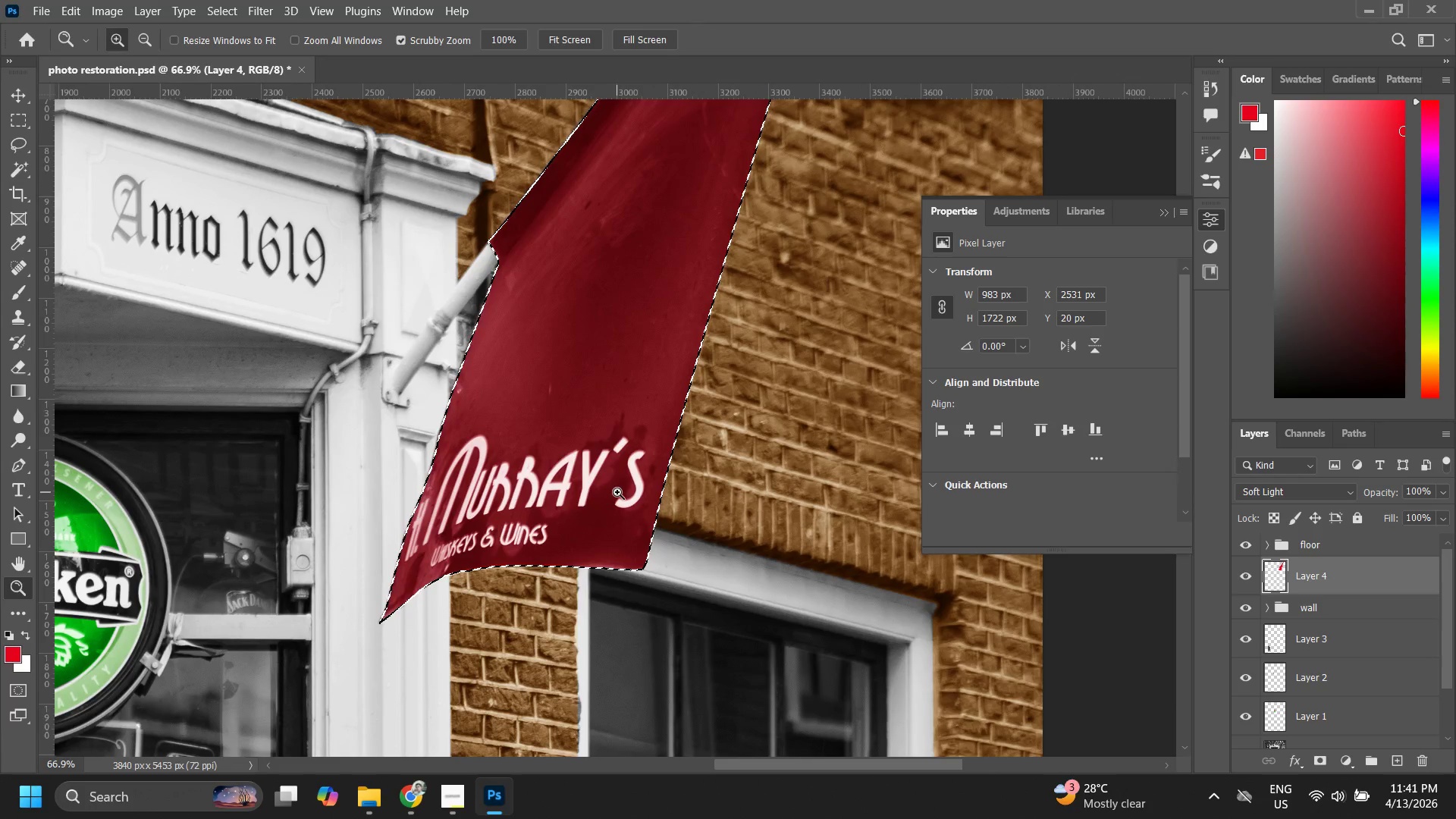 
key(Control+D)
 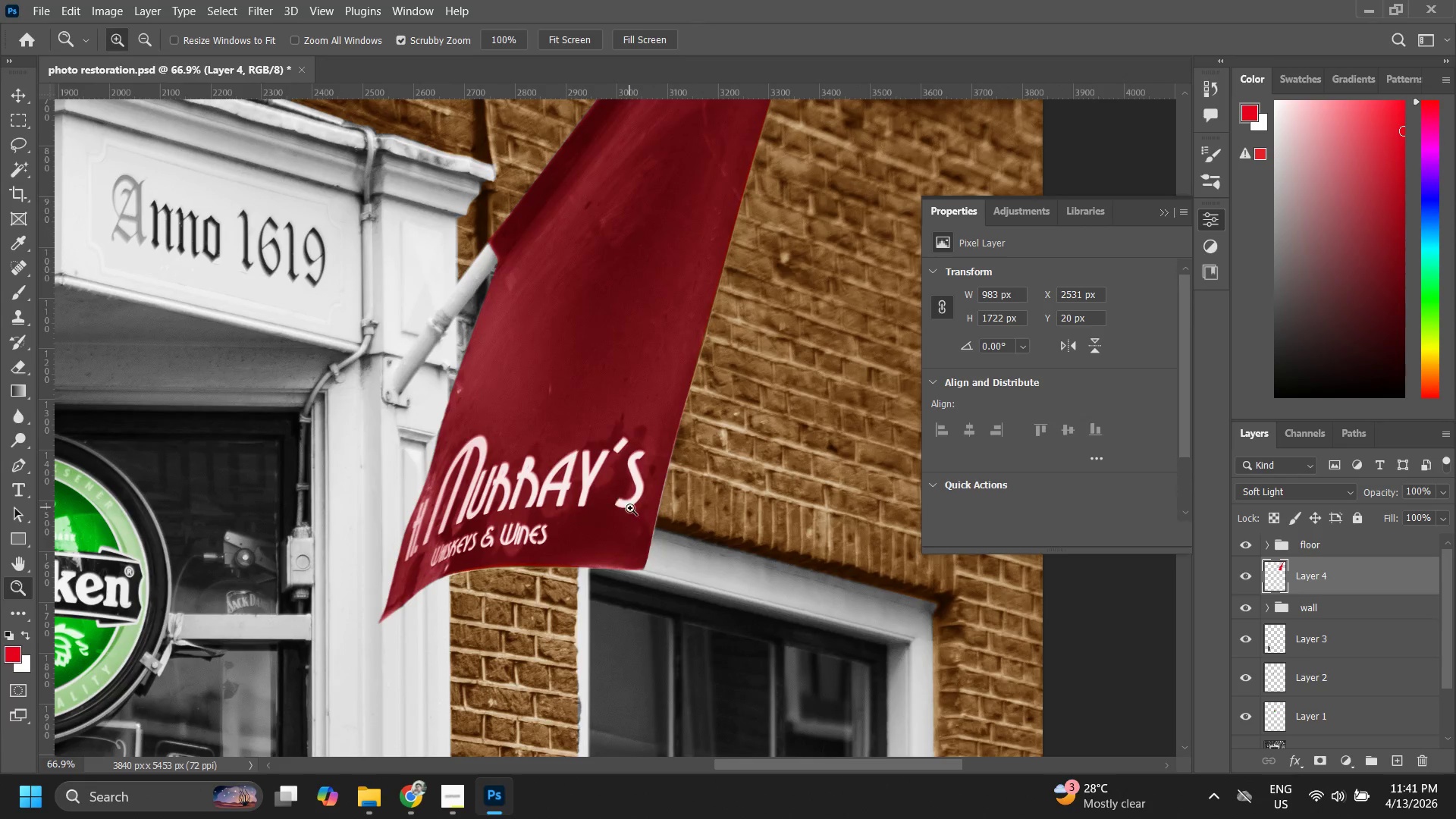 
type(zzzzz)
 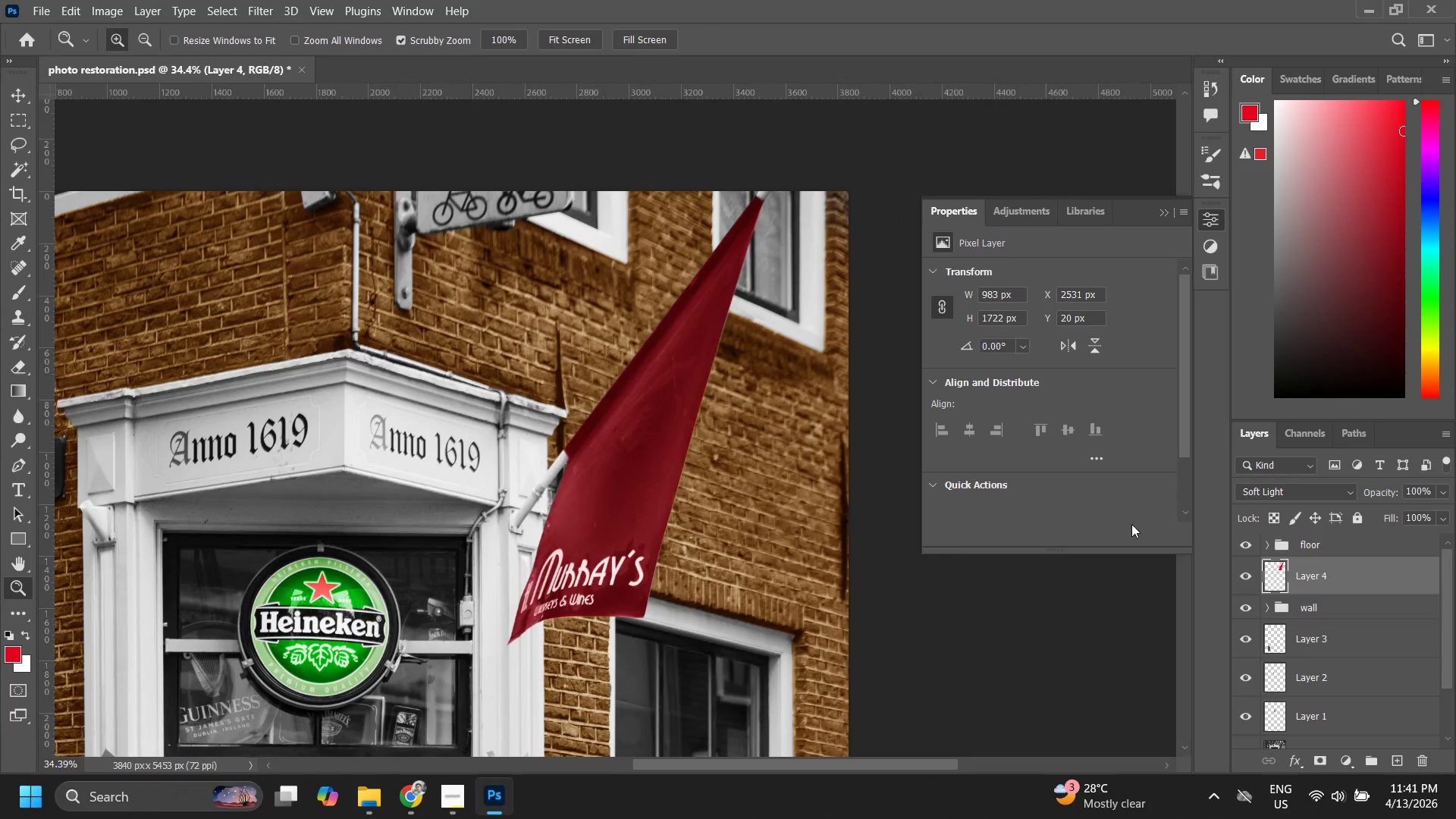 
left_click_drag(start_coordinate=[661, 502], to_coordinate=[657, 570])
 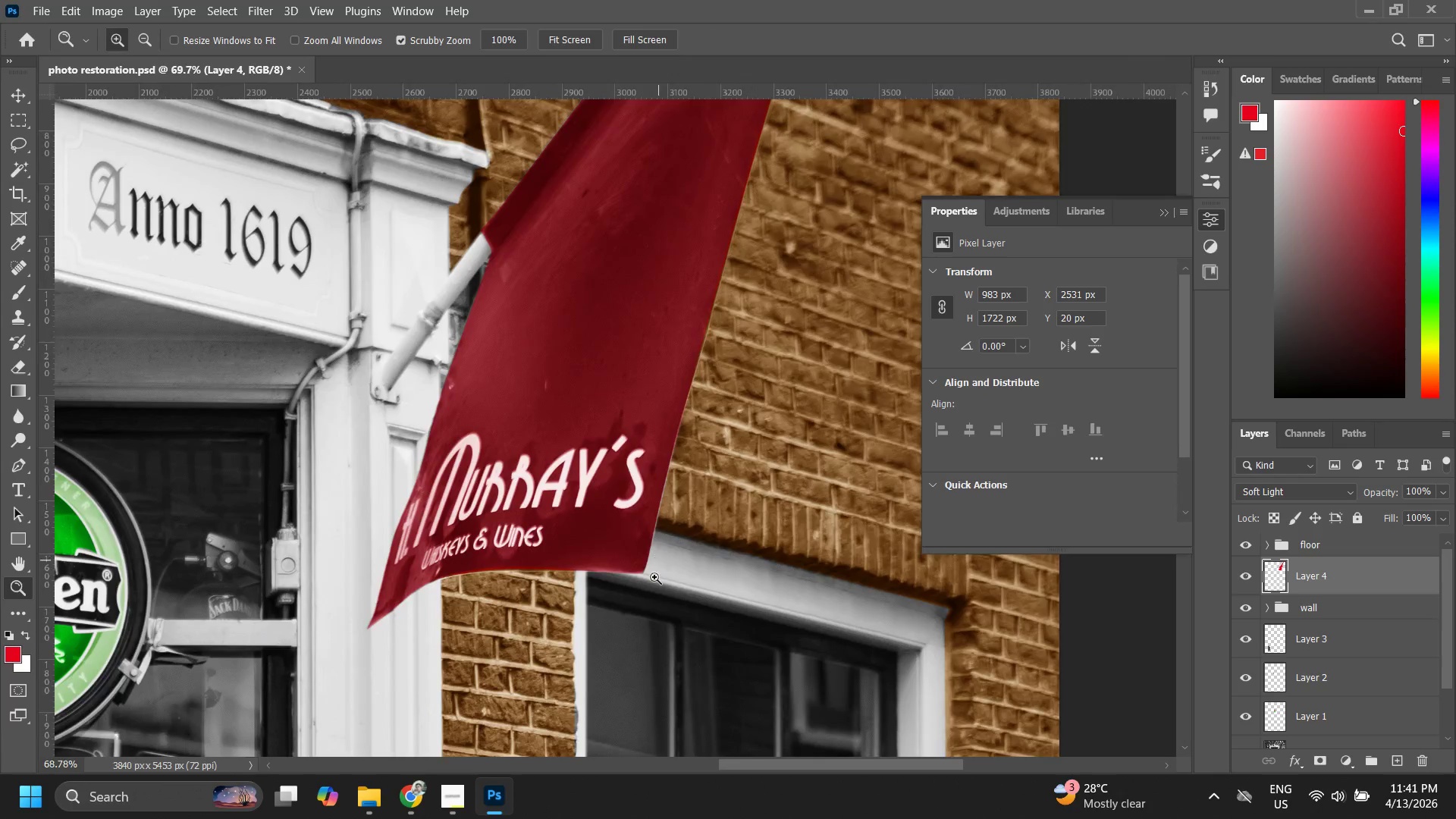 
left_click_drag(start_coordinate=[659, 557], to_coordinate=[635, 616])
 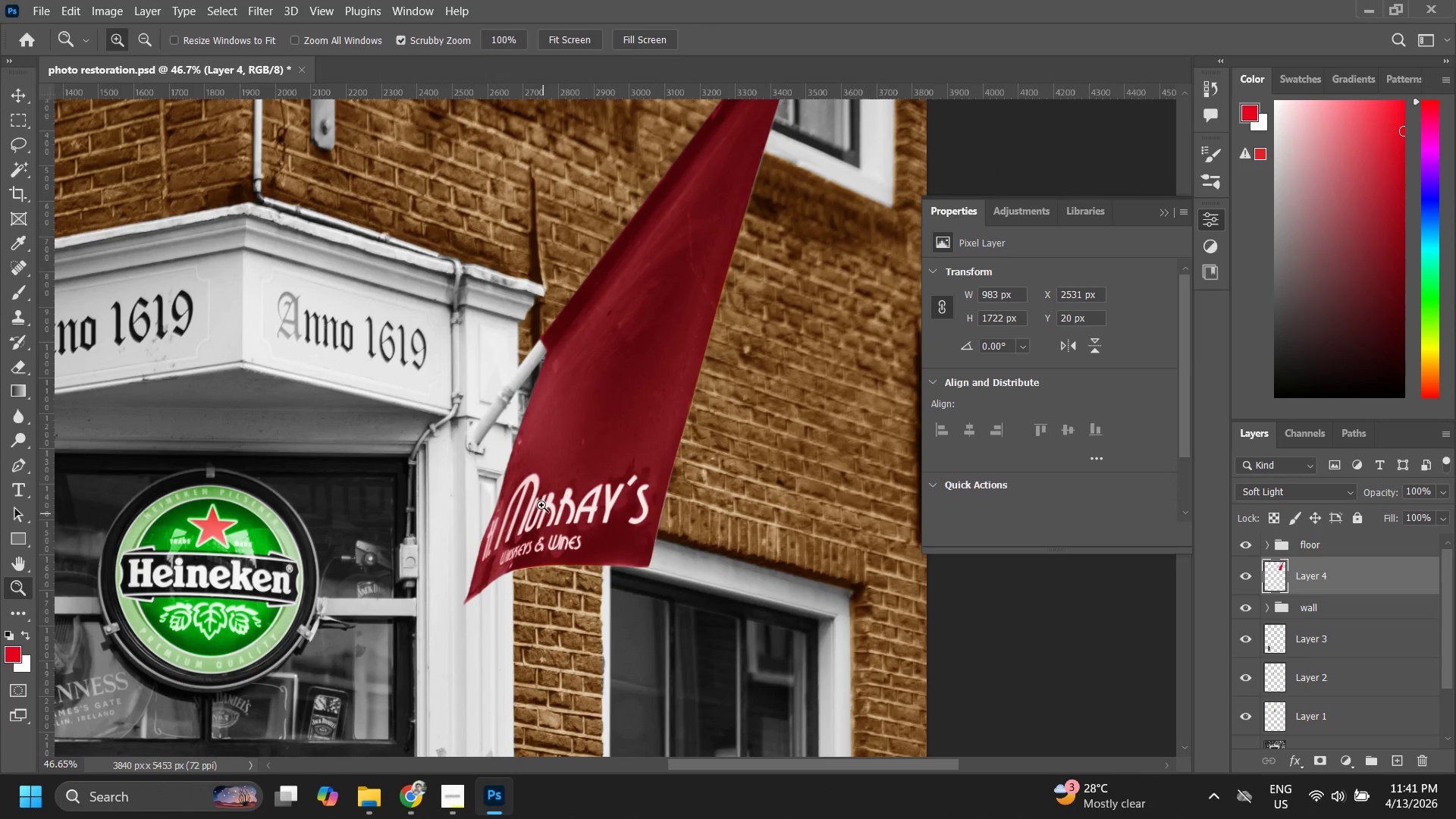 
hold_key(key=Space, duration=0.61)
 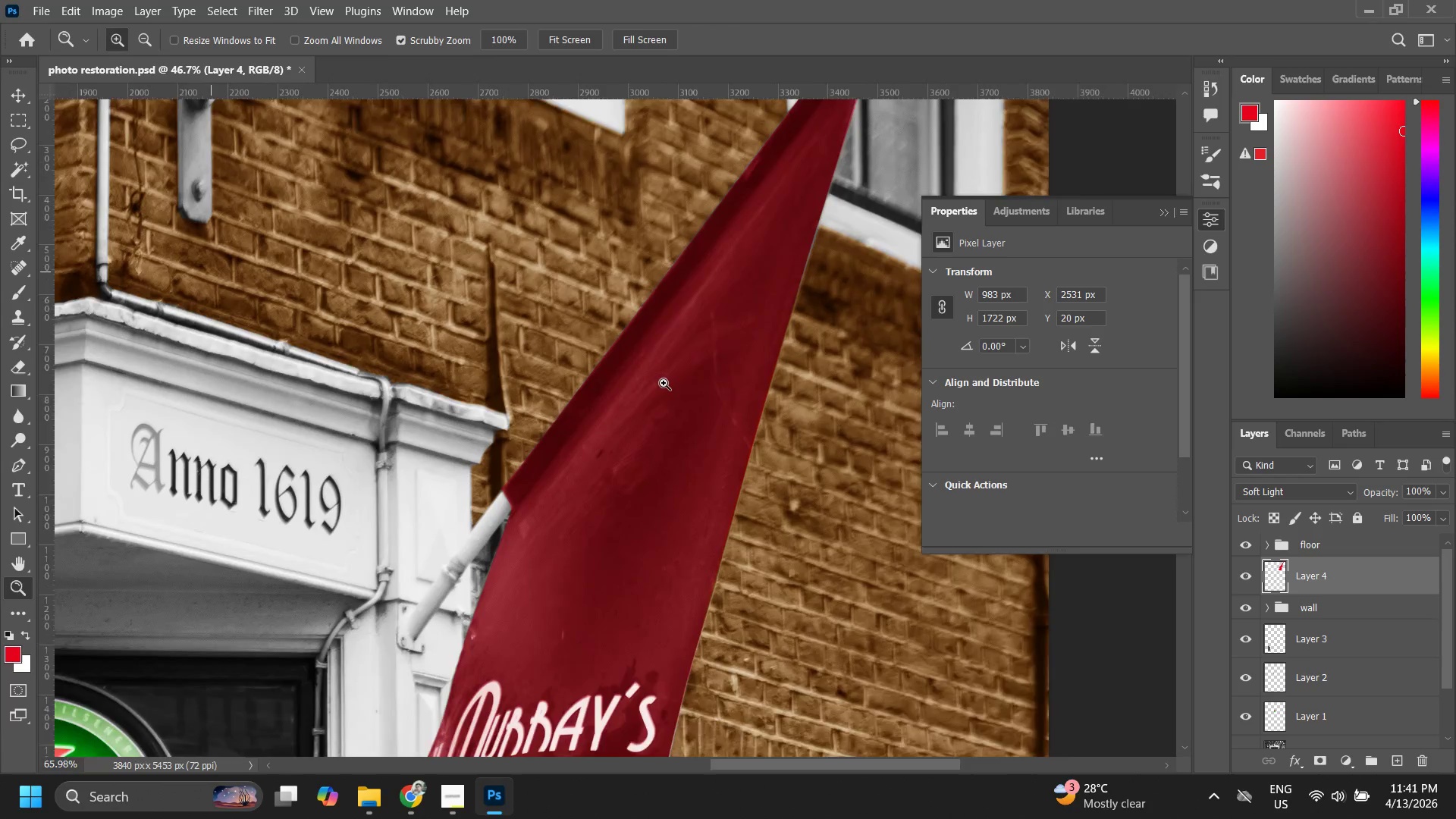 
left_click_drag(start_coordinate=[532, 447], to_coordinate=[549, 499])
 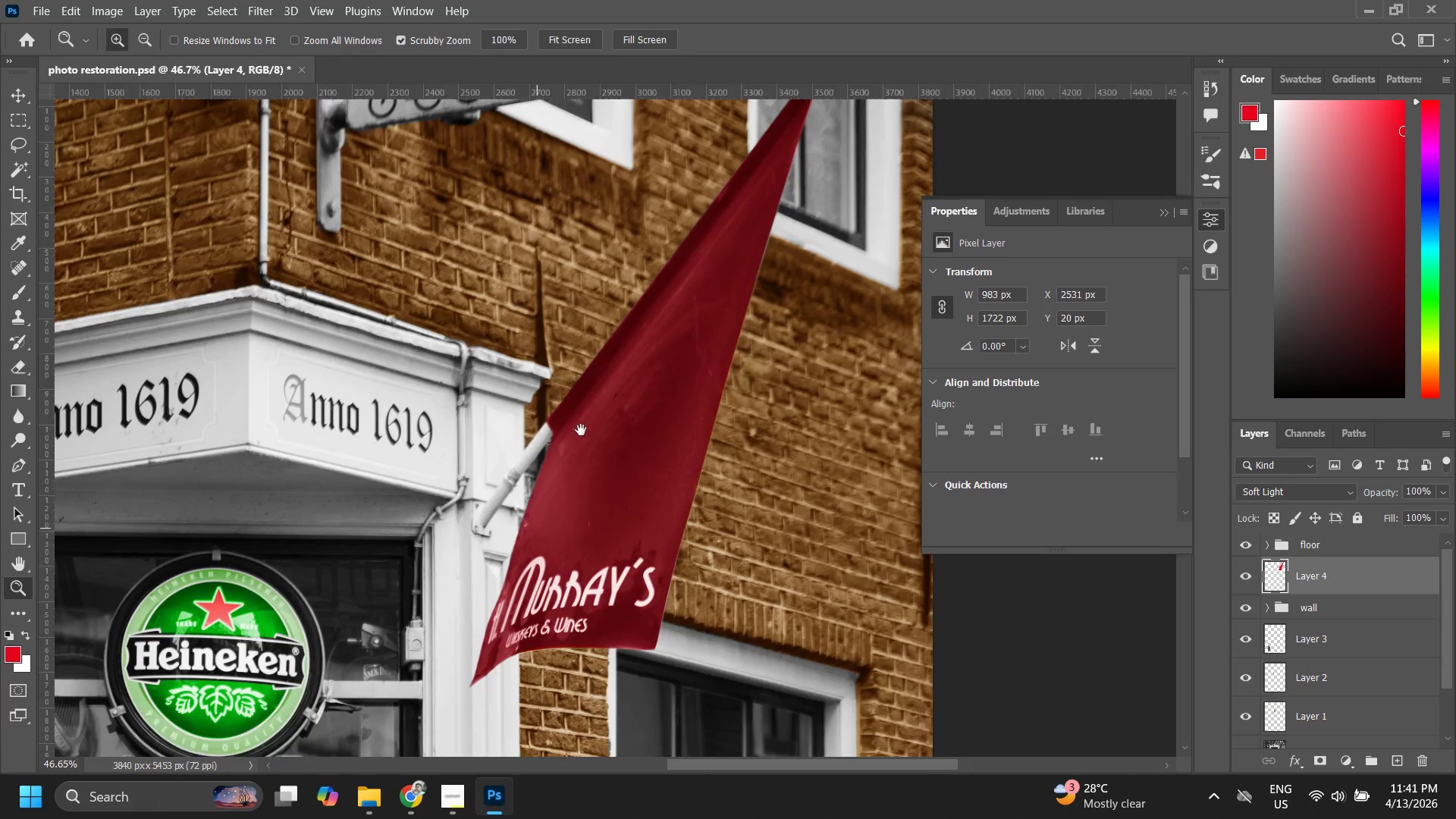 
left_click_drag(start_coordinate=[595, 415], to_coordinate=[642, 394])
 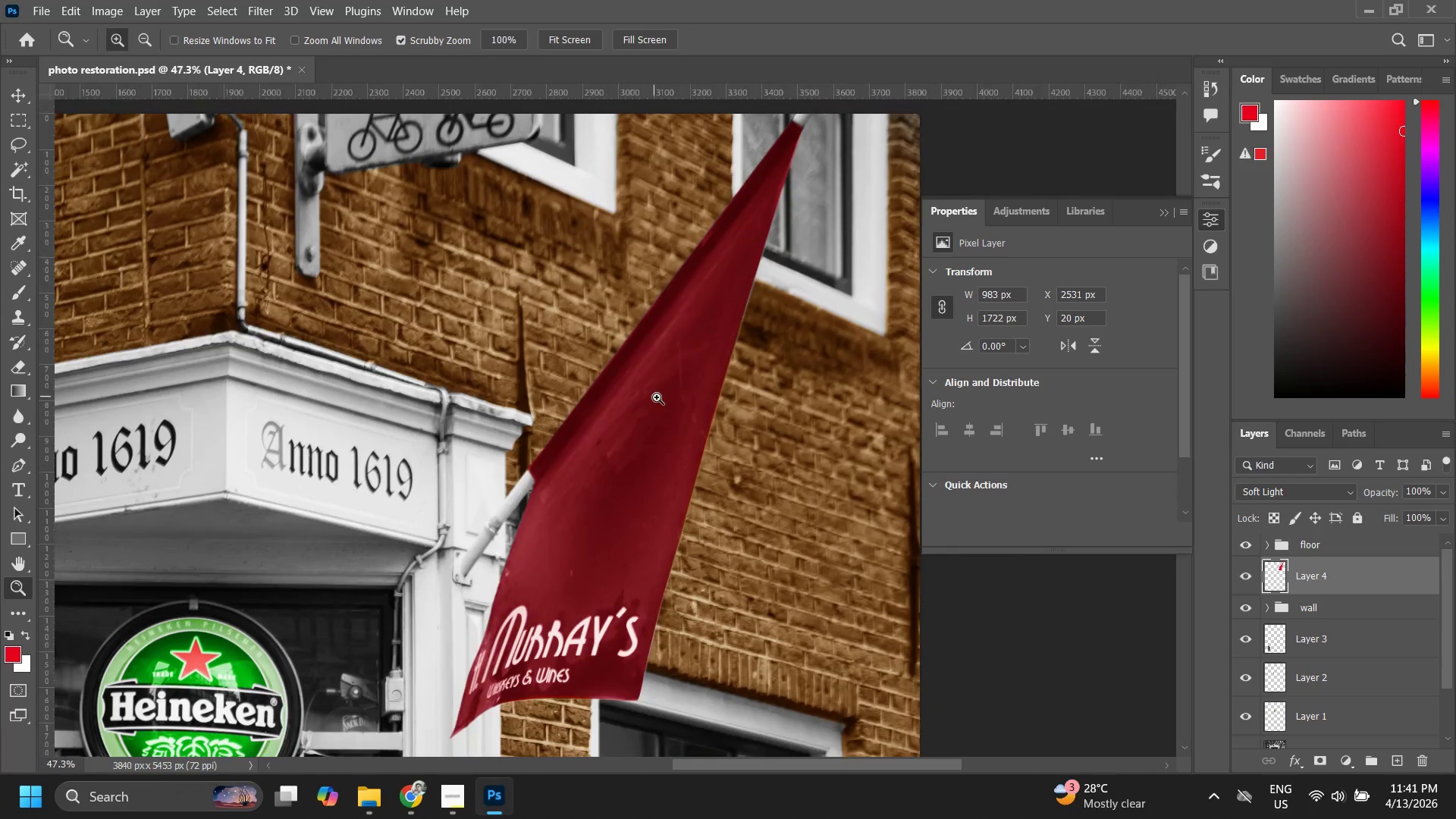 
left_click_drag(start_coordinate=[658, 399], to_coordinate=[619, 486])
 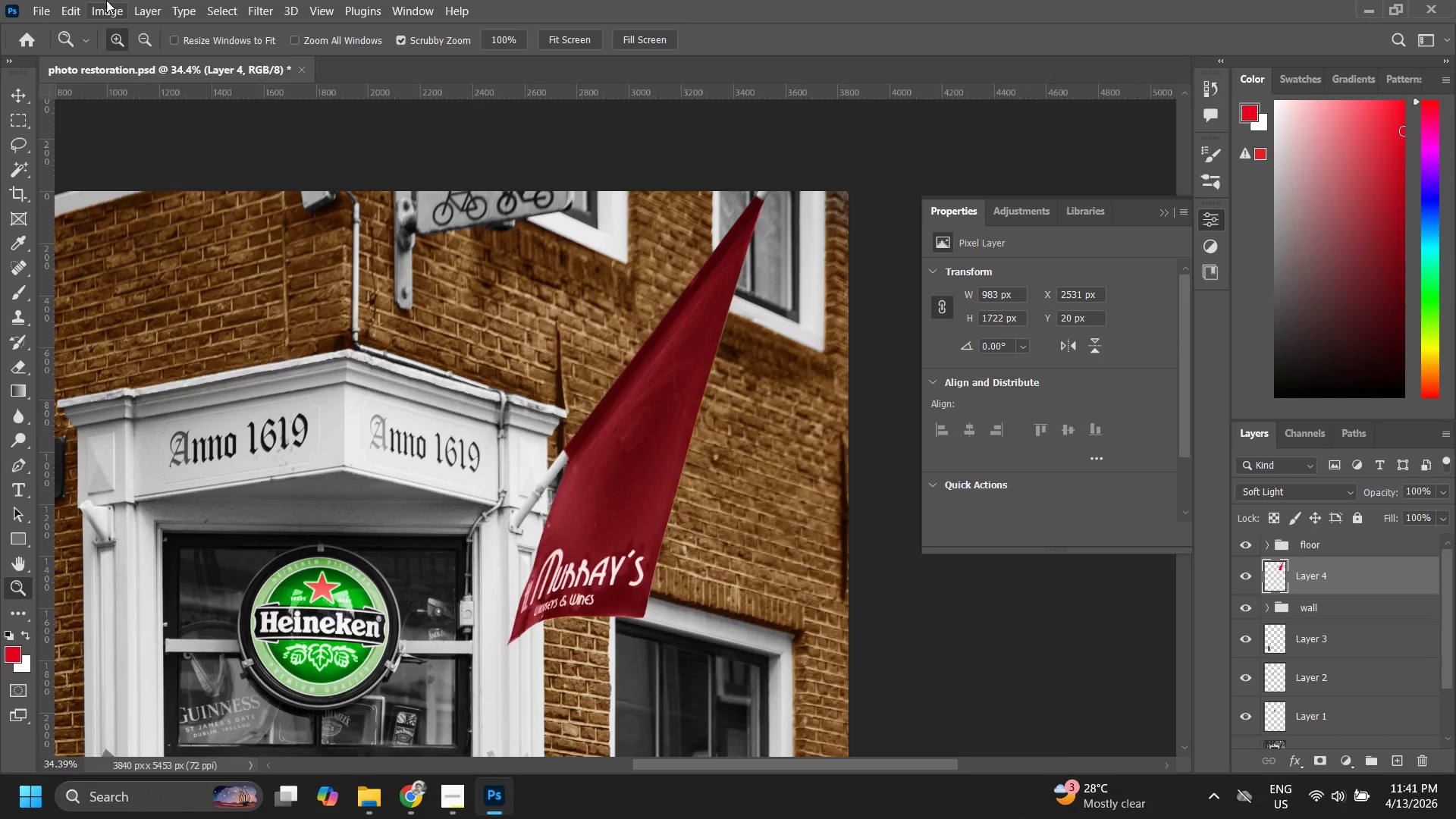 
left_click([142, 58])
 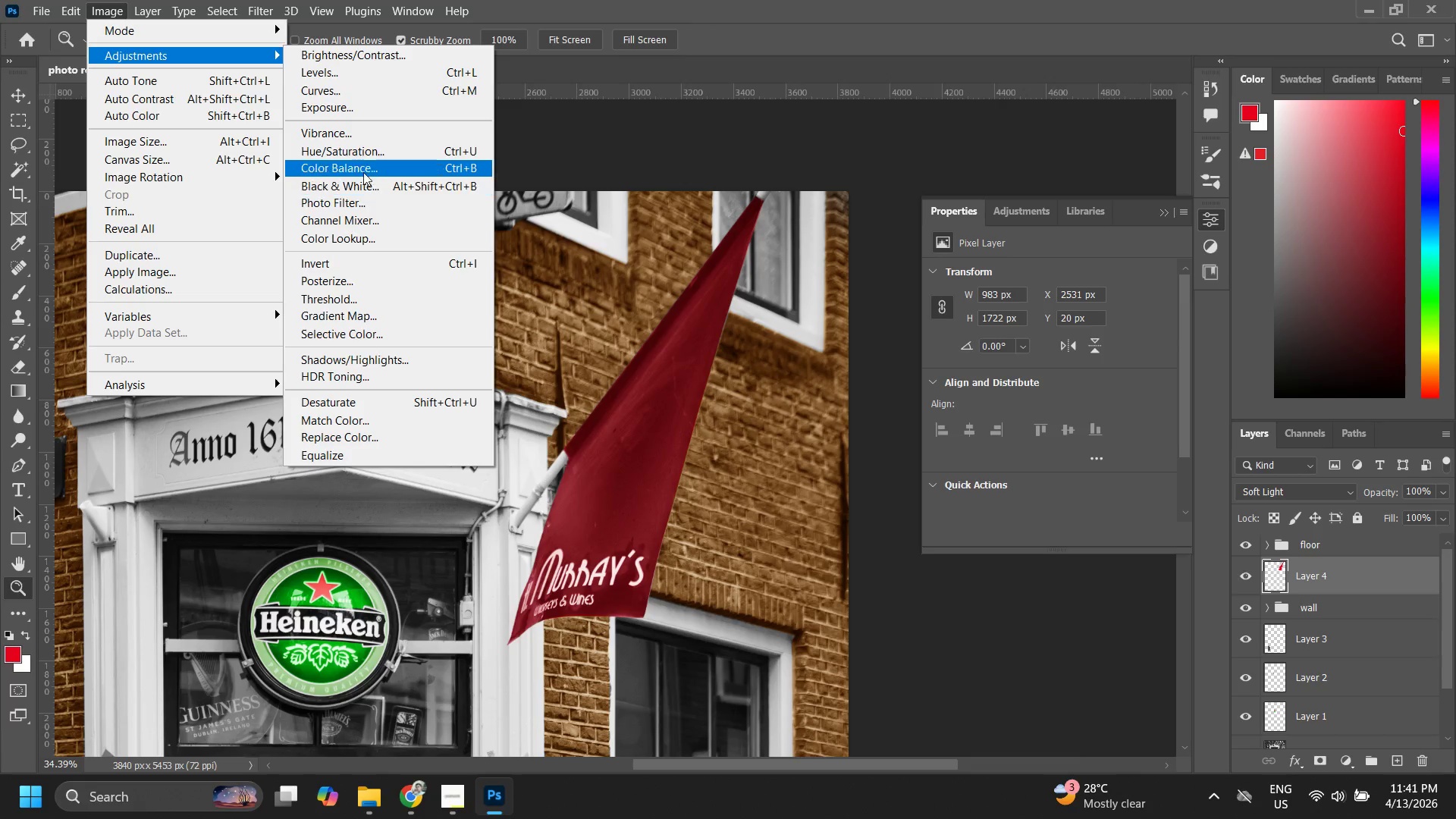 
left_click([359, 155])
 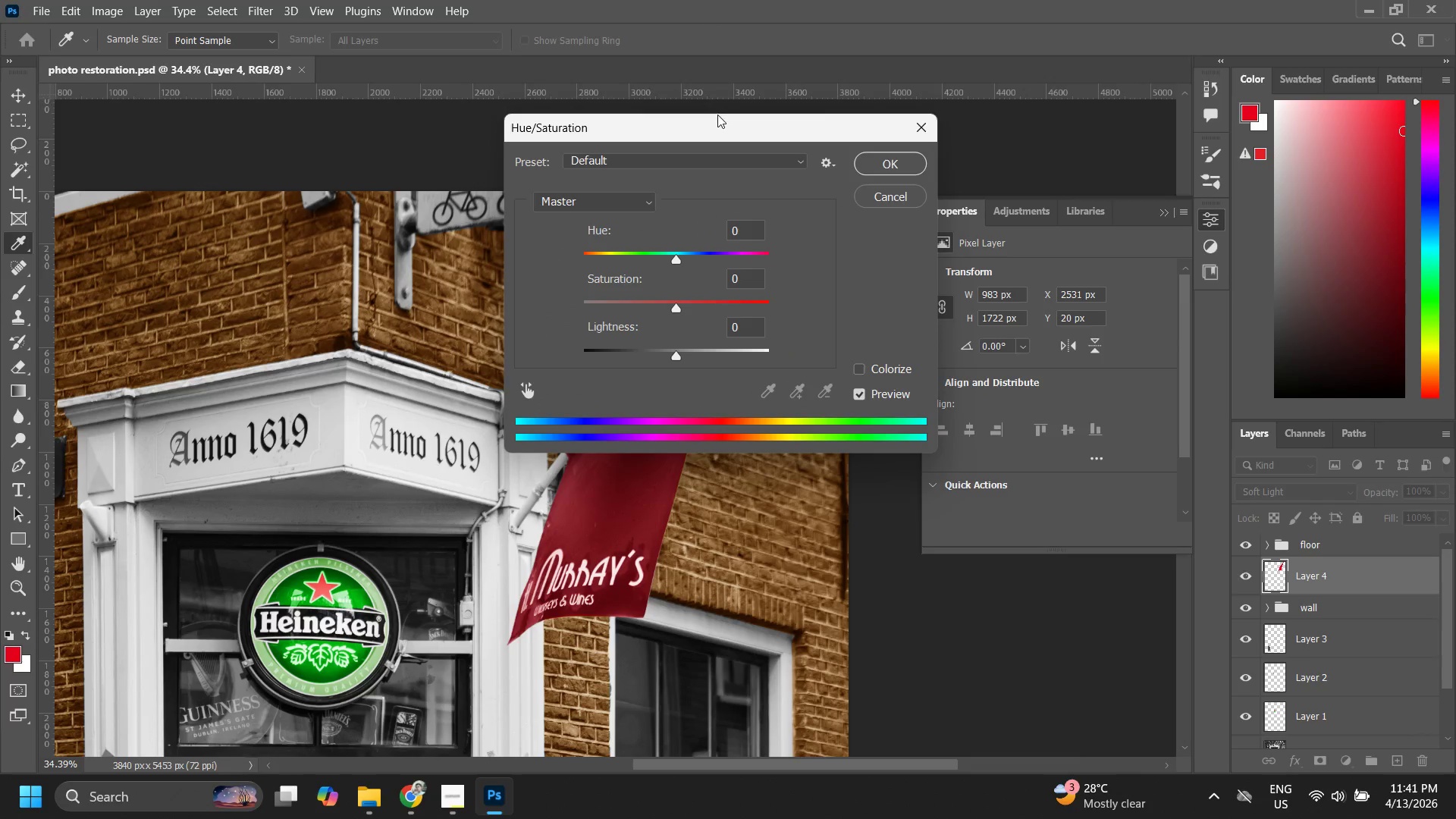 
left_click_drag(start_coordinate=[712, 133], to_coordinate=[1151, 130])
 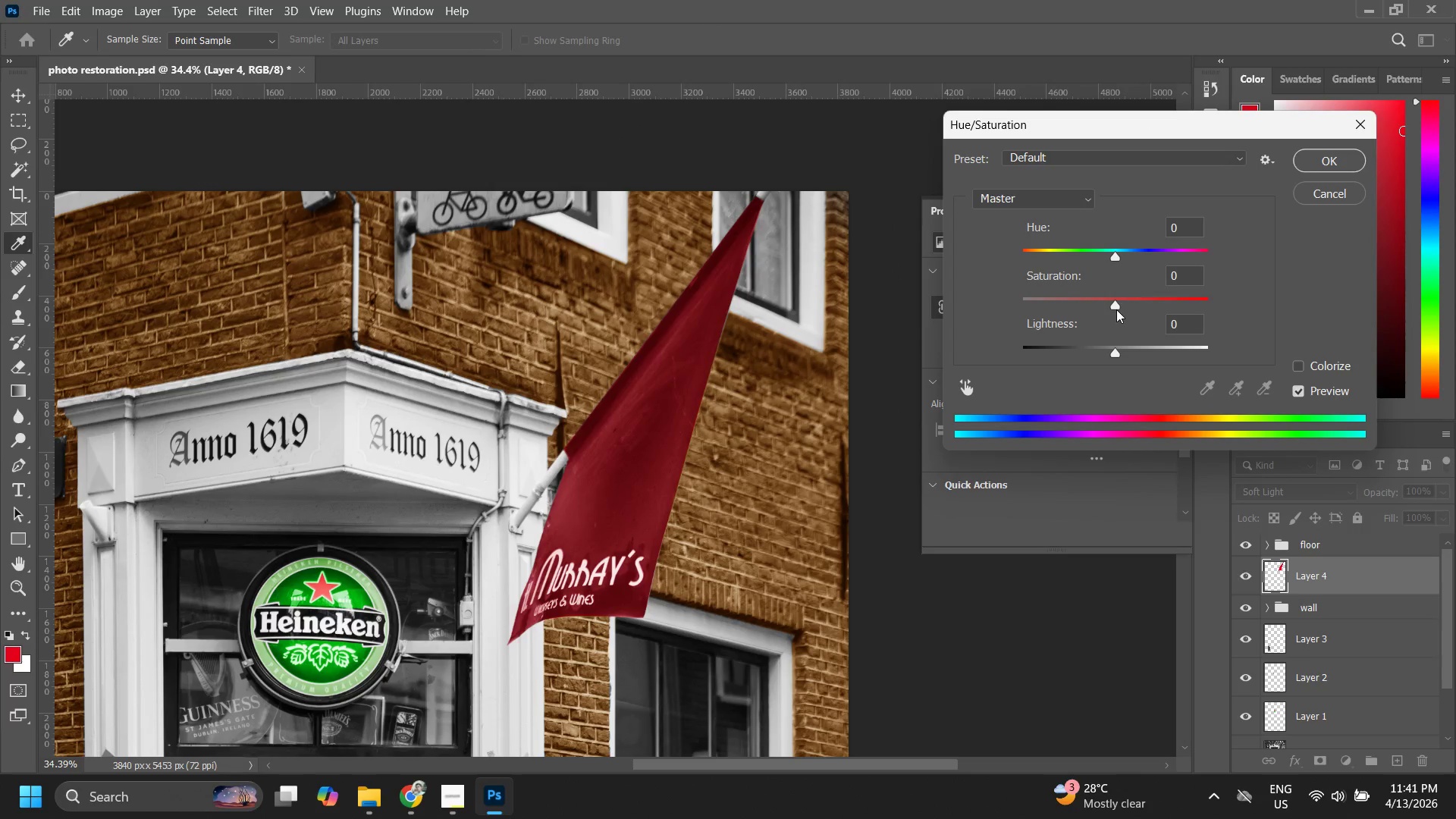 
left_click_drag(start_coordinate=[1116, 303], to_coordinate=[1131, 305])
 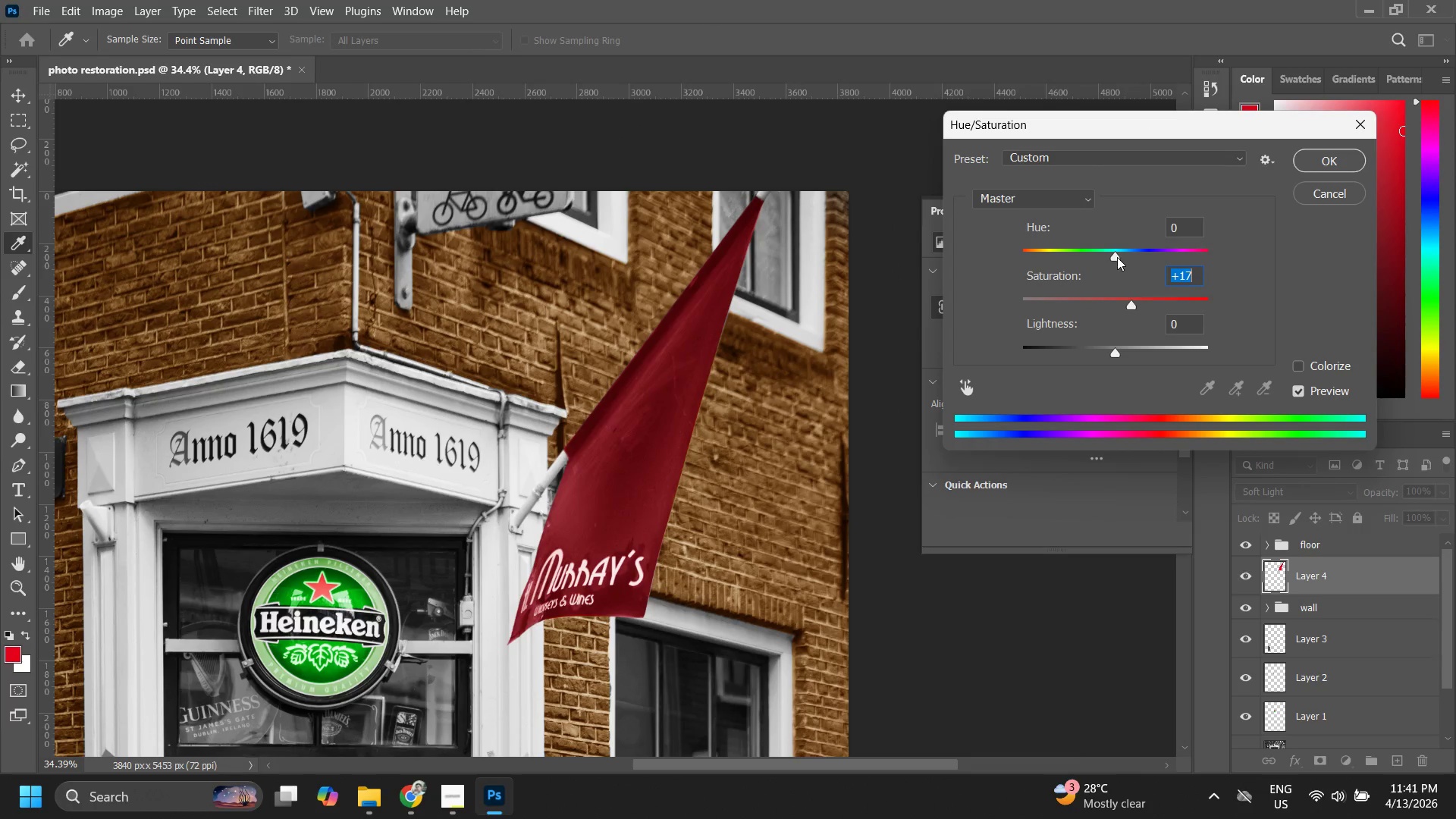 
left_click_drag(start_coordinate=[1116, 256], to_coordinate=[1191, 253])
 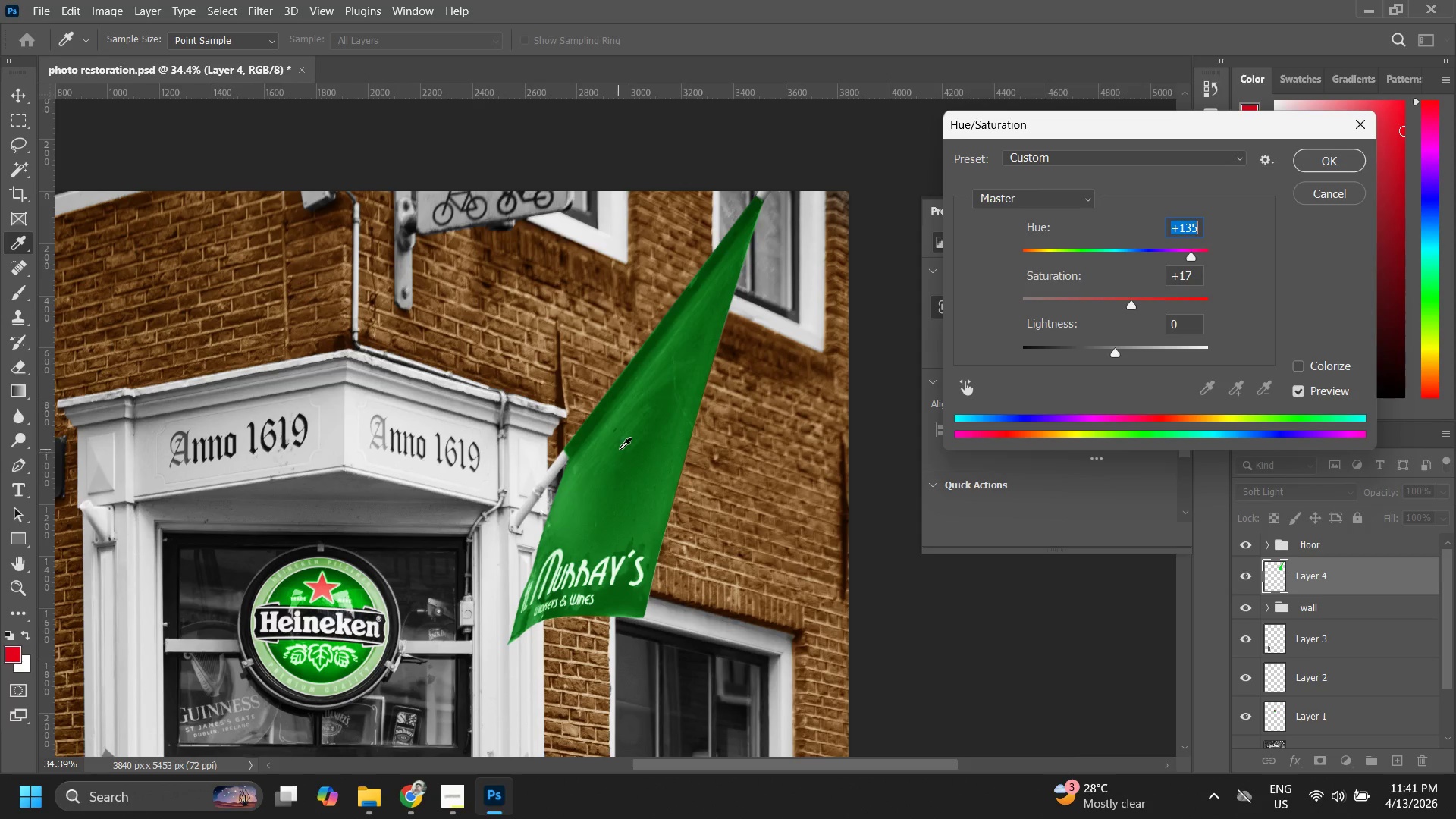 
hold_key(key=AltLeft, duration=0.83)
scroll: coordinate [630, 457], scroll_direction: down, amount: 8.0
 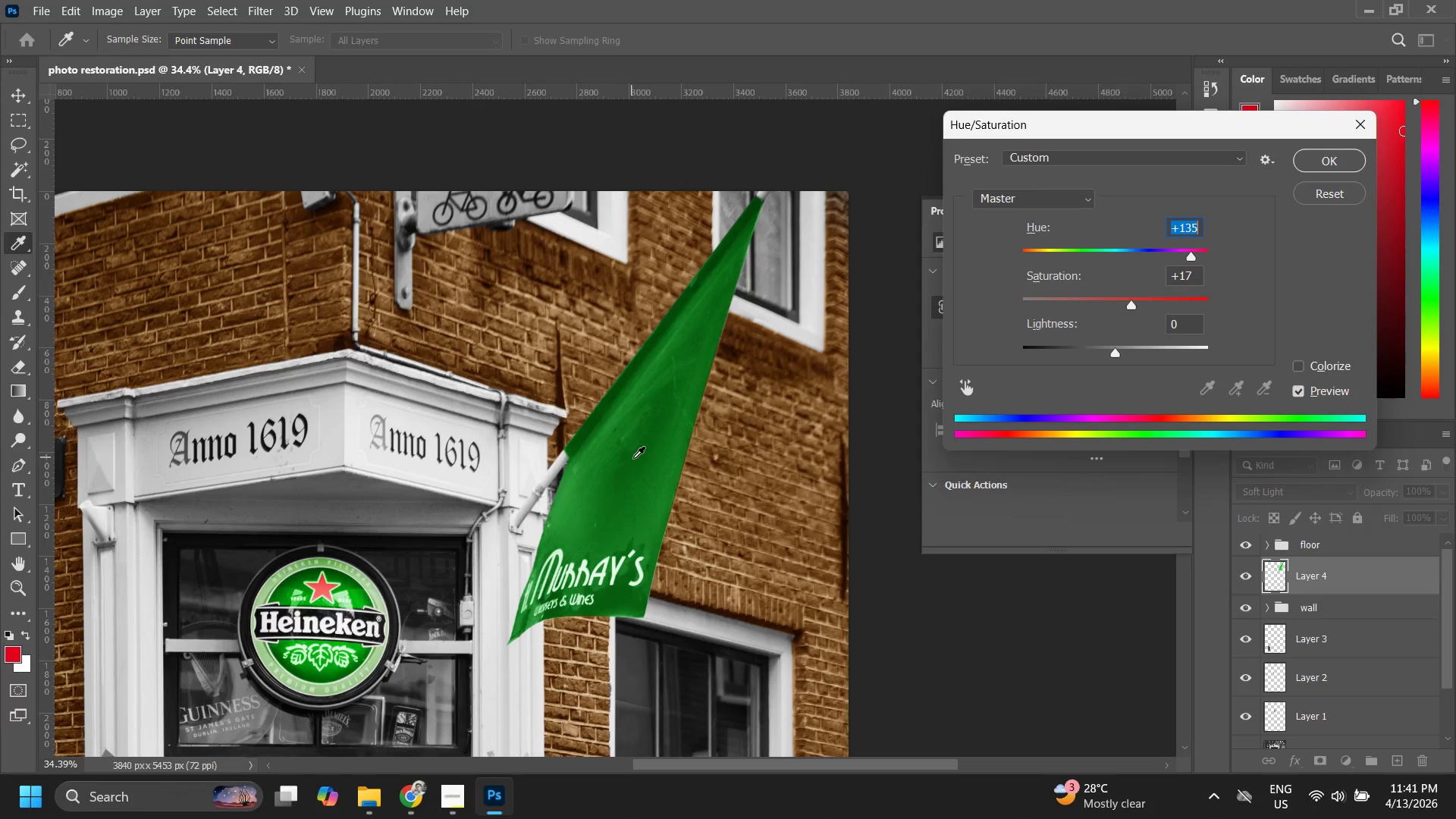 
left_click_drag(start_coordinate=[1136, 244], to_coordinate=[1122, 256])
 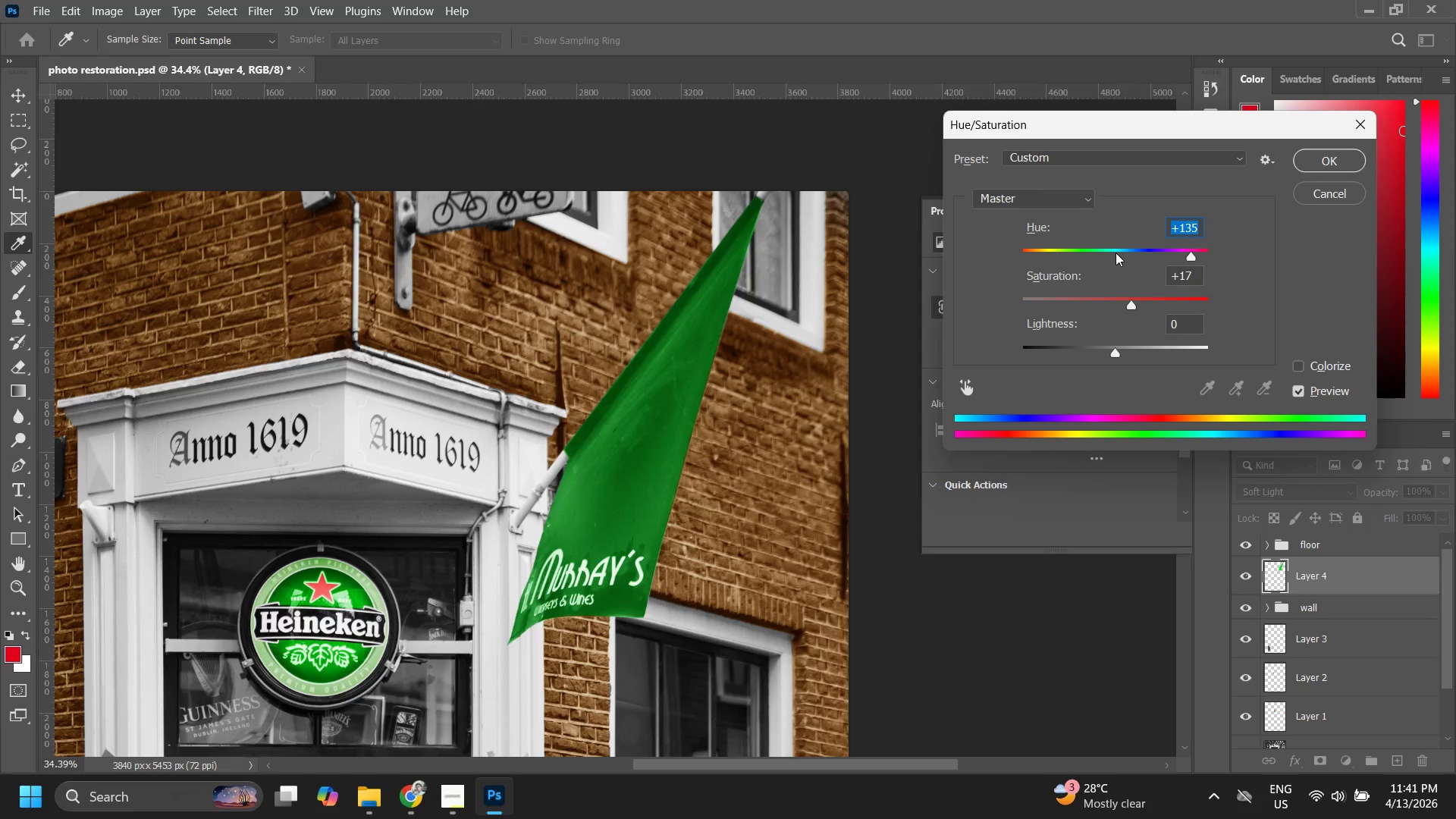 
left_click_drag(start_coordinate=[1116, 253], to_coordinate=[1182, 275])
 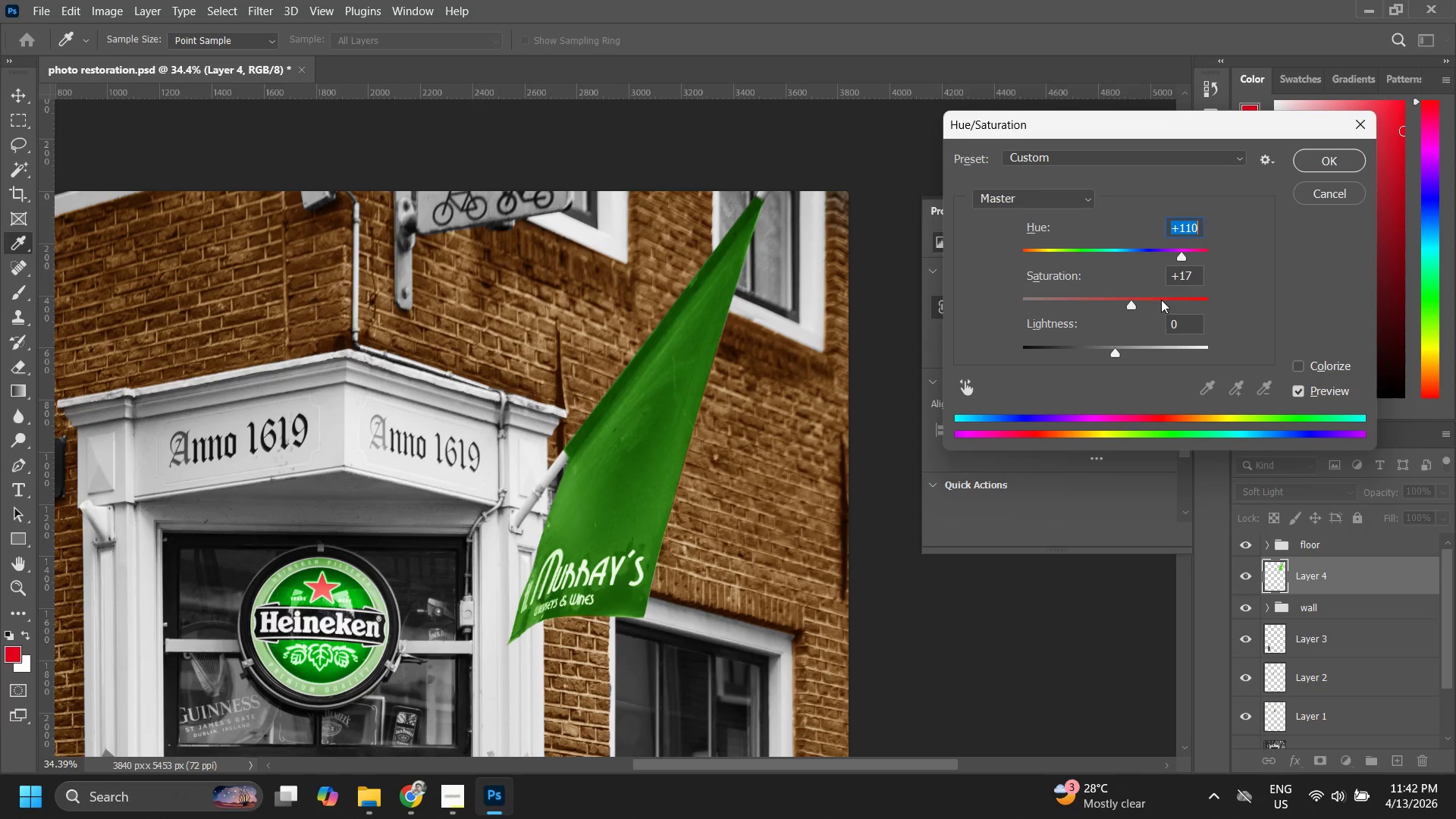 
left_click_drag(start_coordinate=[1136, 303], to_coordinate=[1092, 300])
 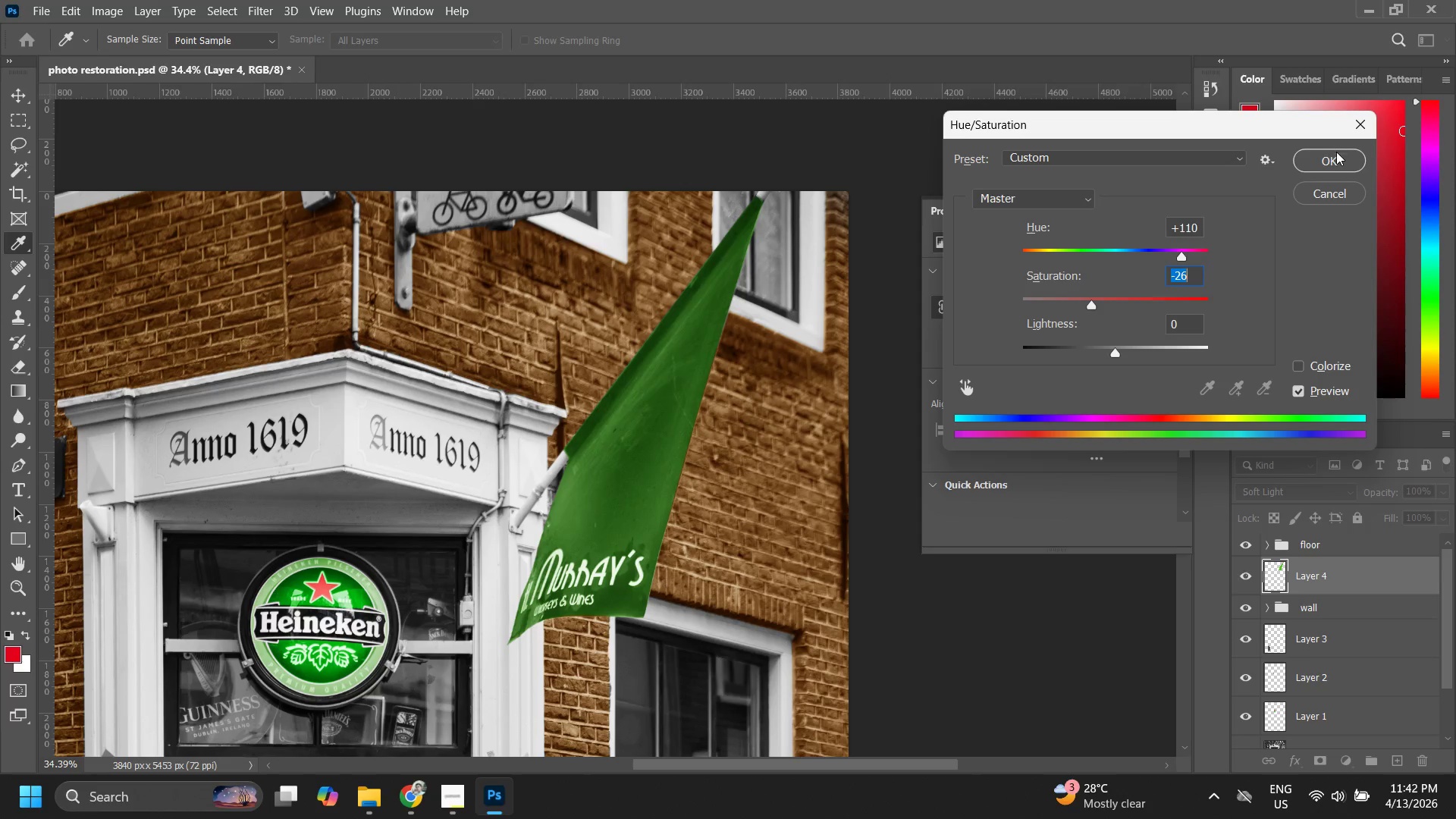 
left_click([1329, 162])
 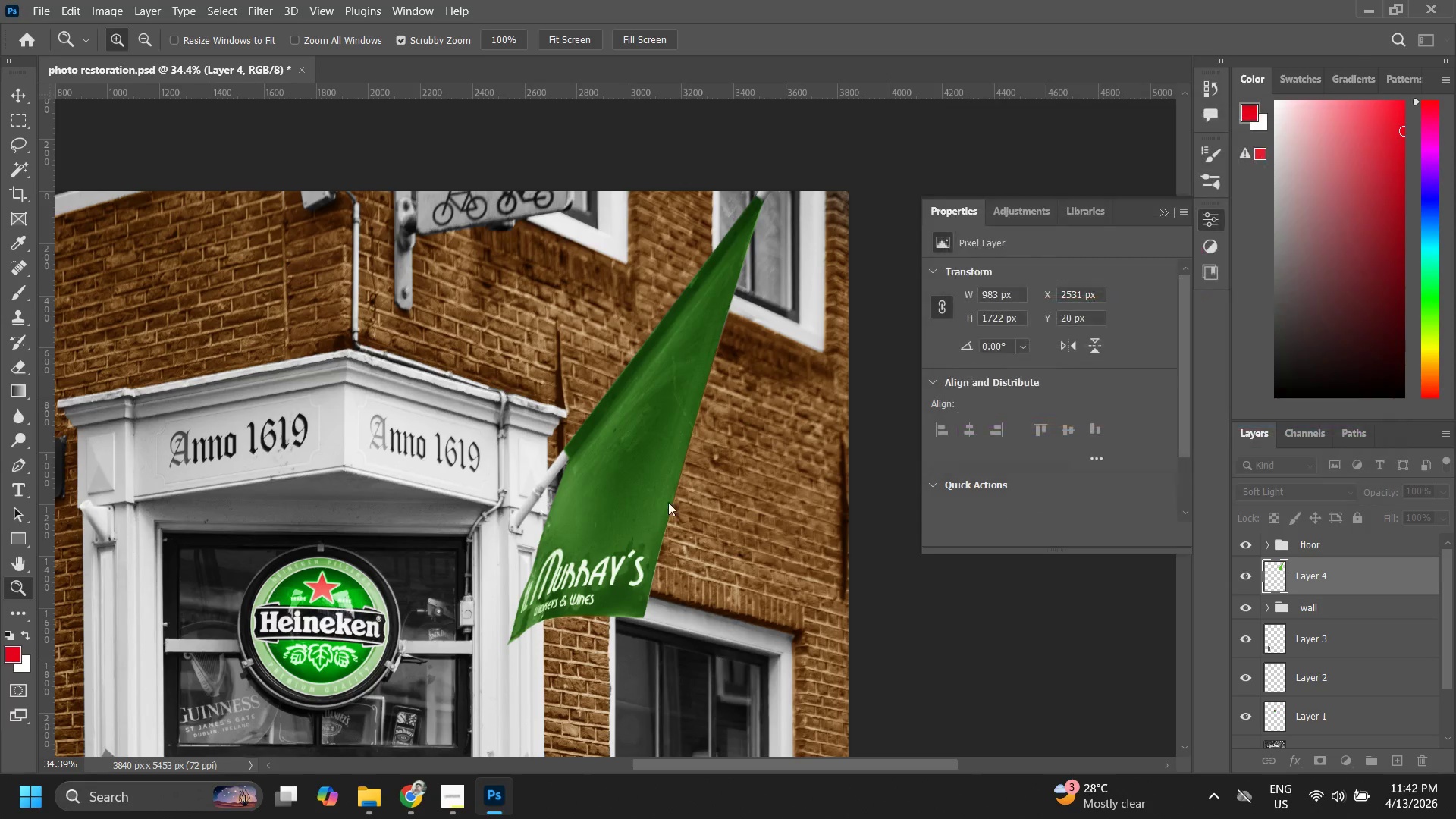 
type(zzz)
 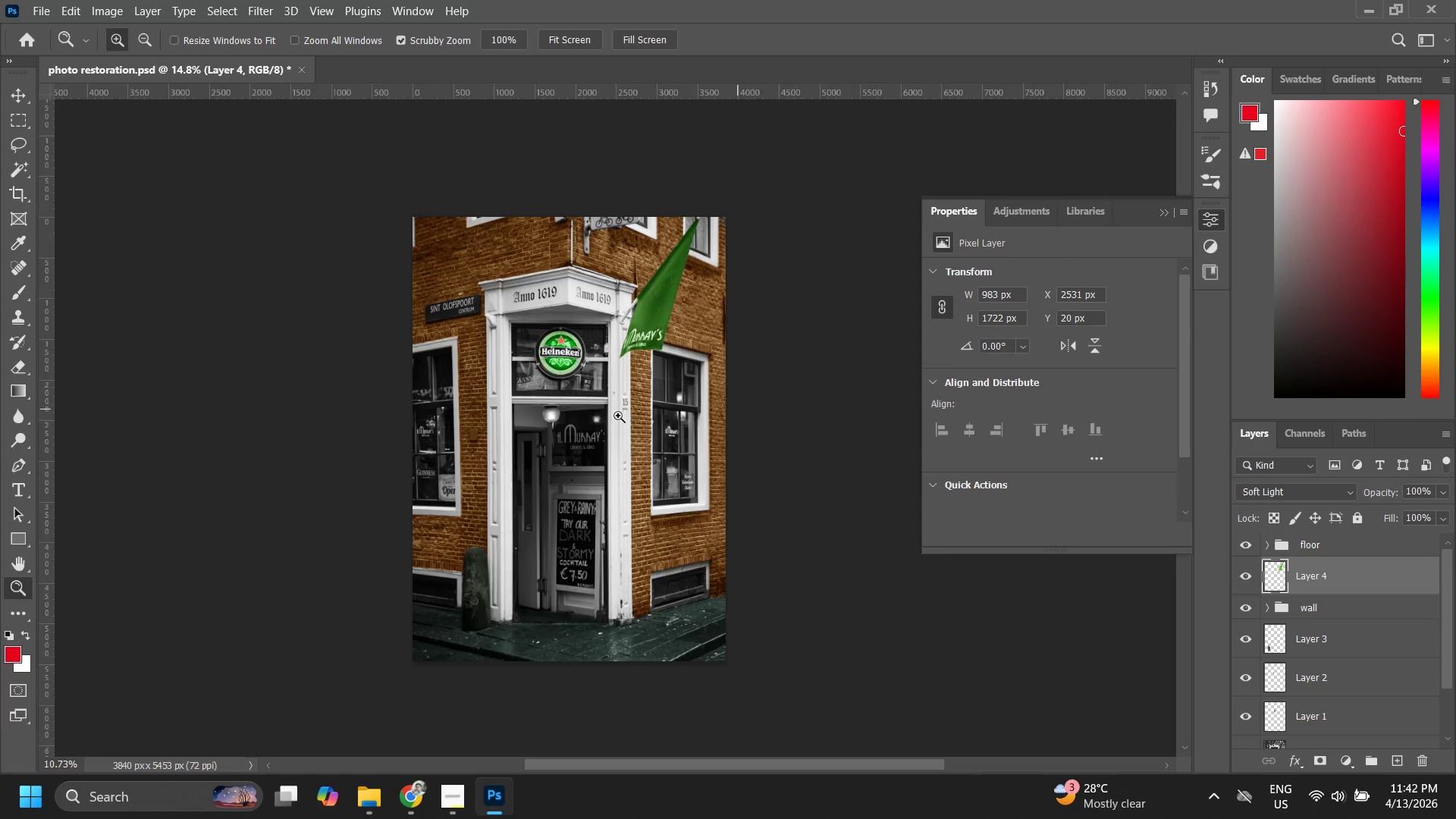 
left_click_drag(start_coordinate=[692, 475], to_coordinate=[635, 511])
 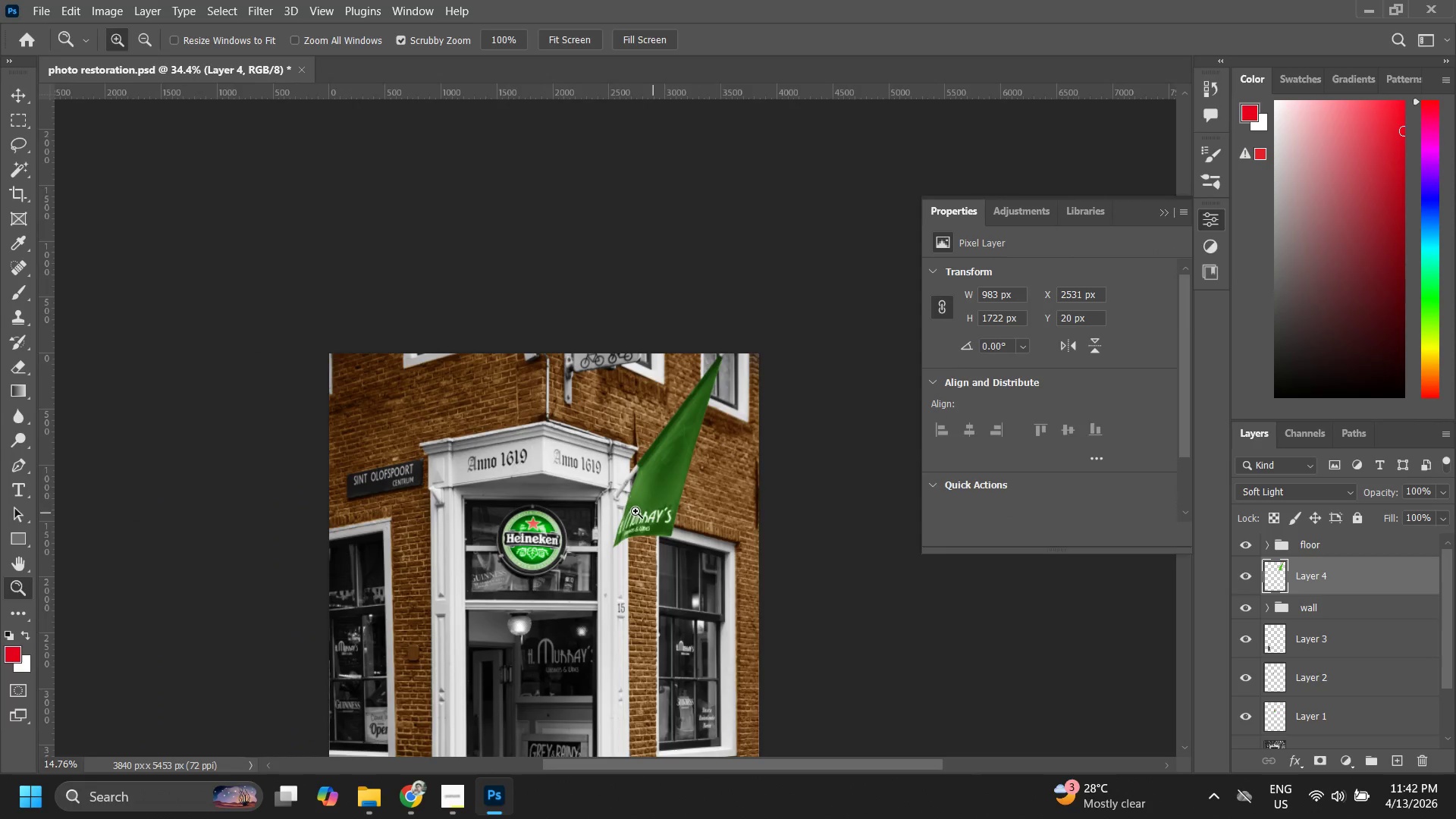 
hold_key(key=Space, duration=0.52)
 